 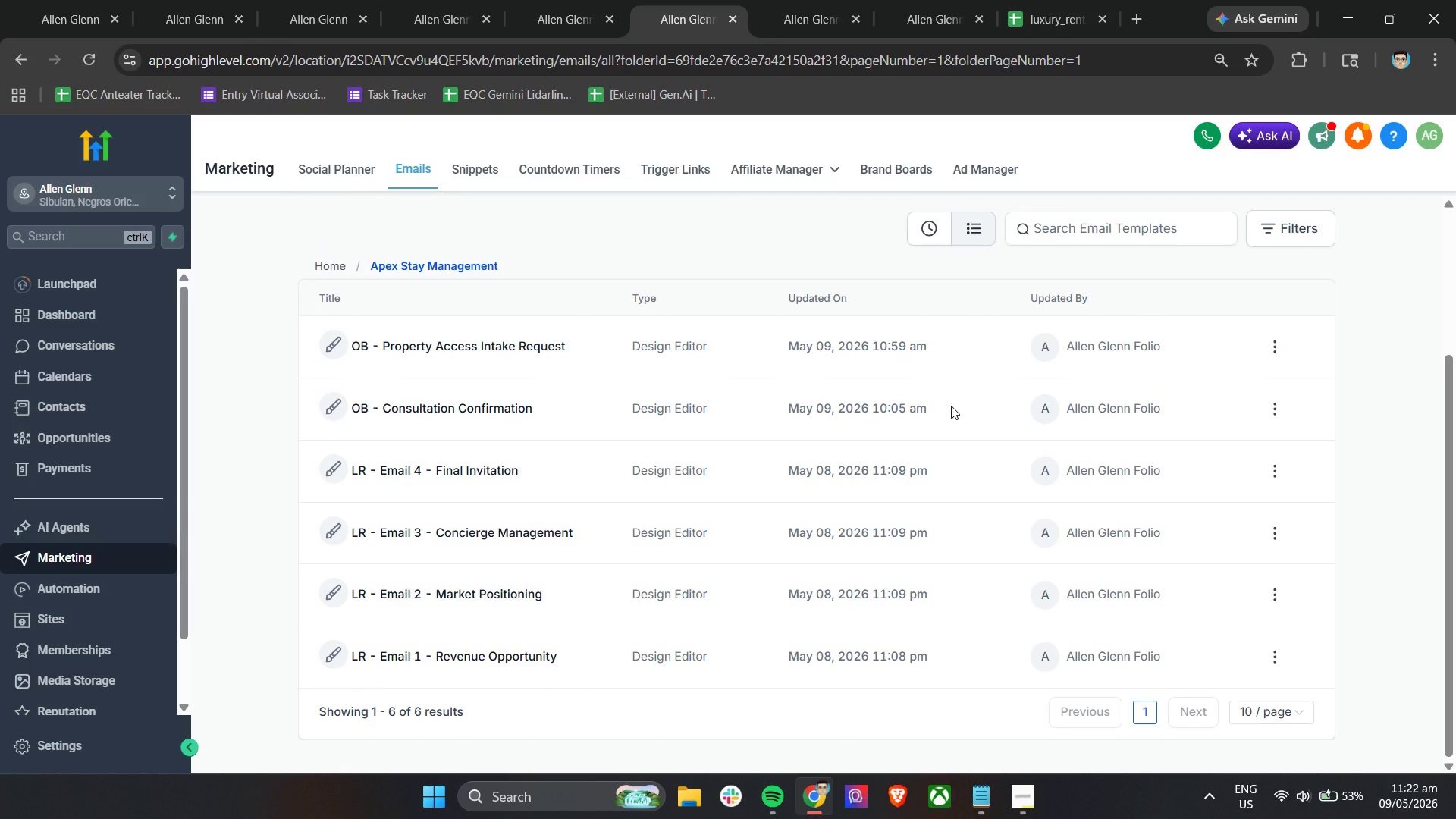 
scroll: coordinate [951, 406], scroll_direction: up, amount: 4.0
 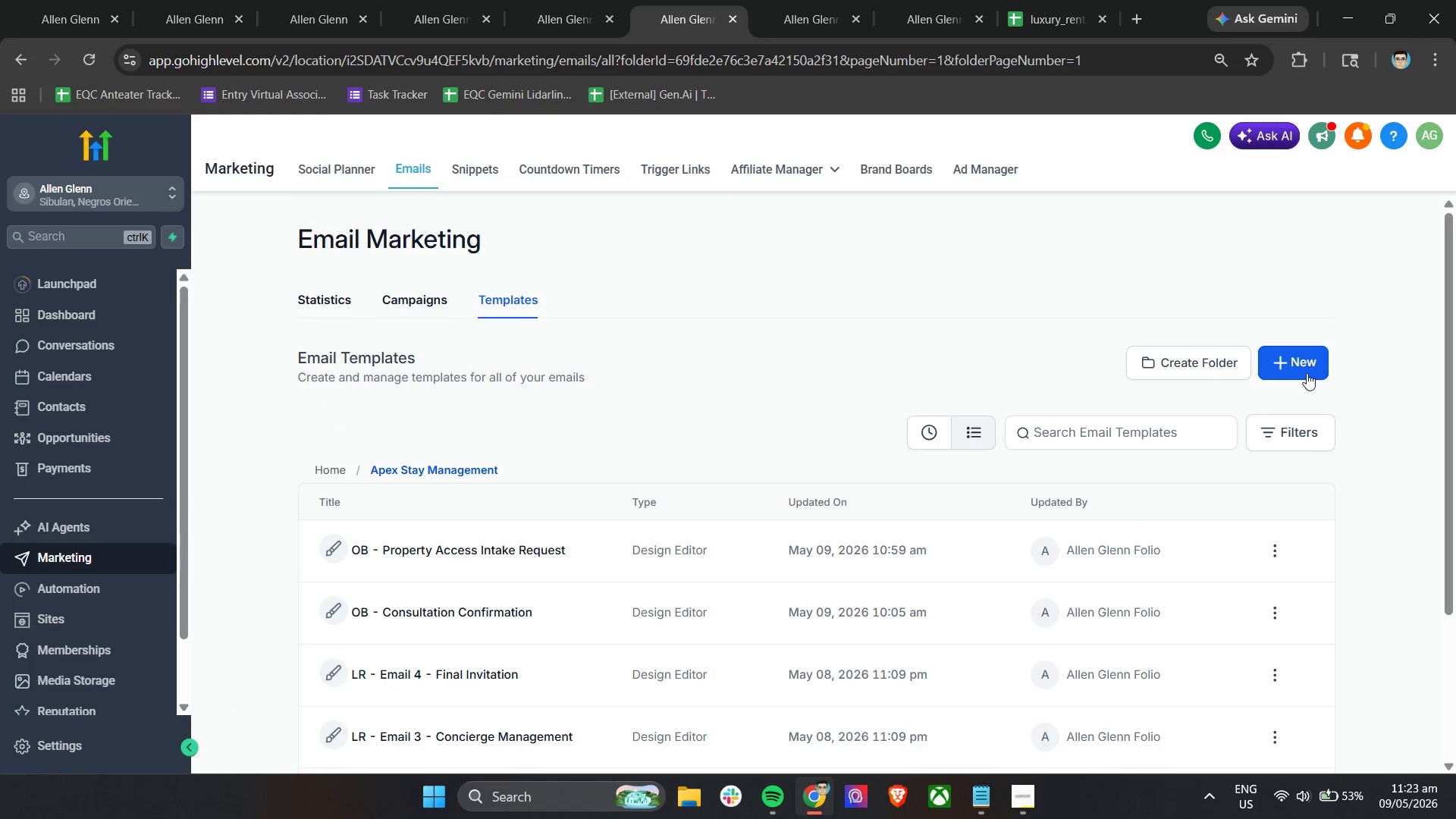 
left_click([1307, 366])
 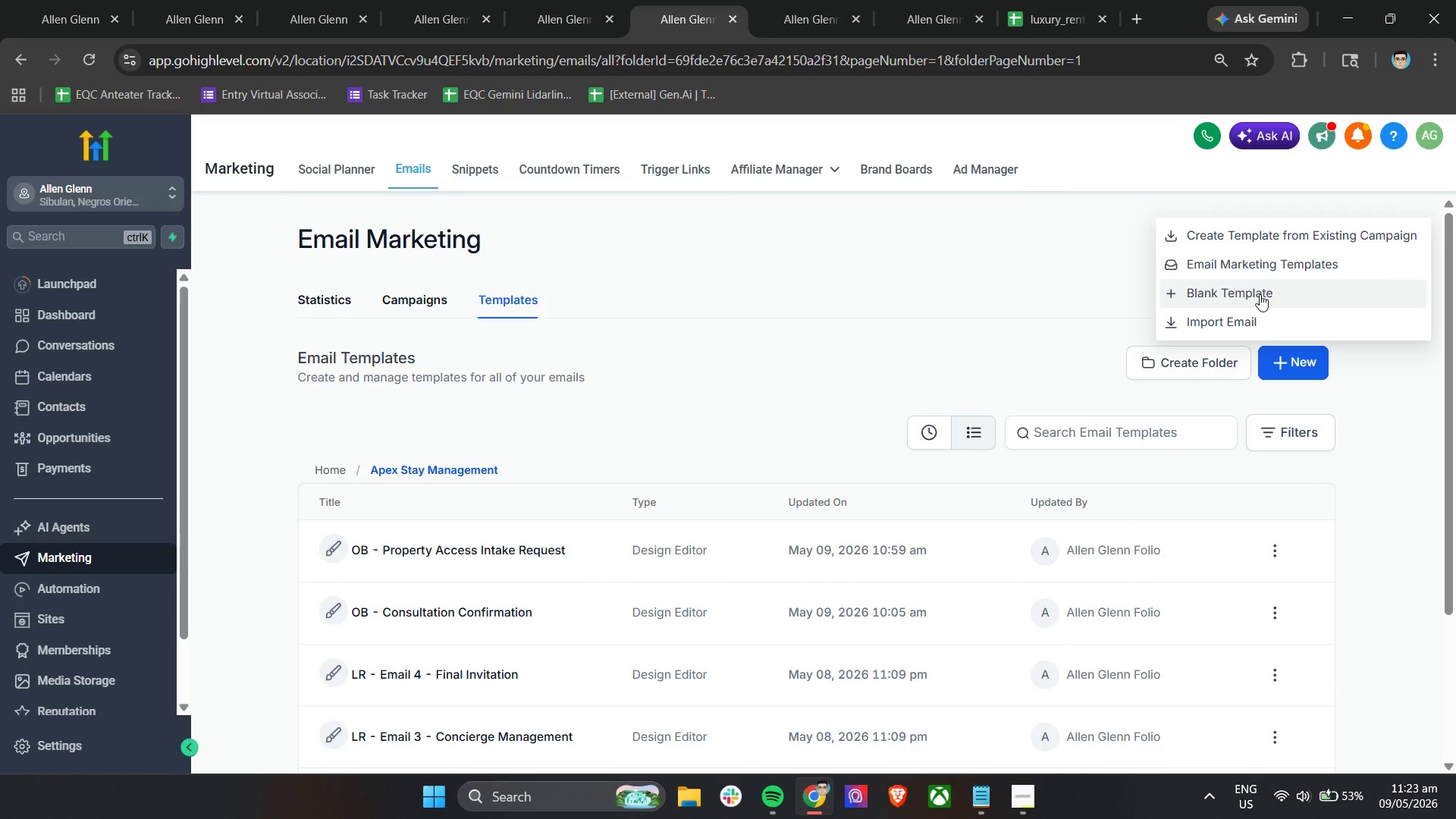 
left_click([1260, 294])
 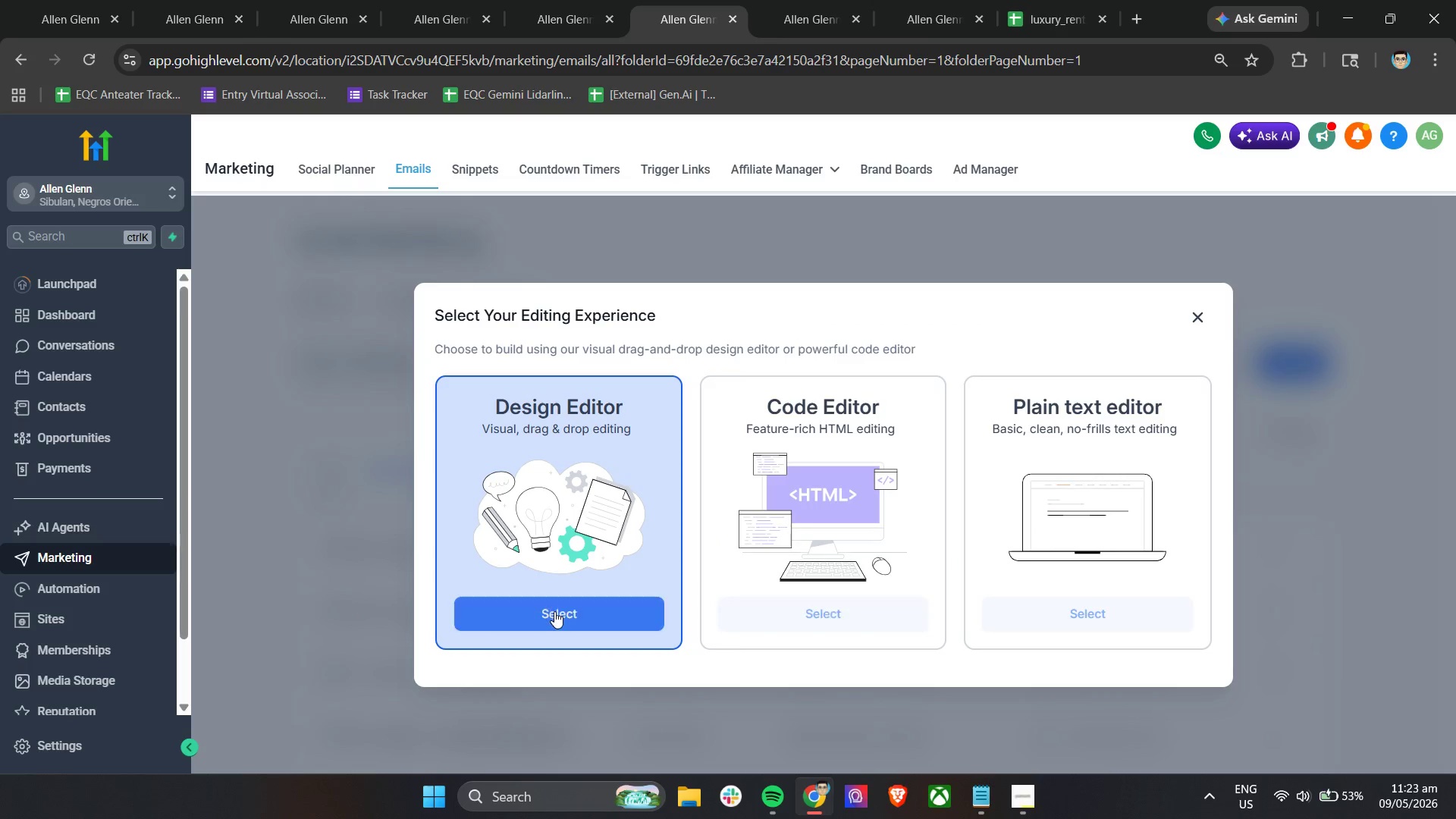 
left_click([554, 611])
 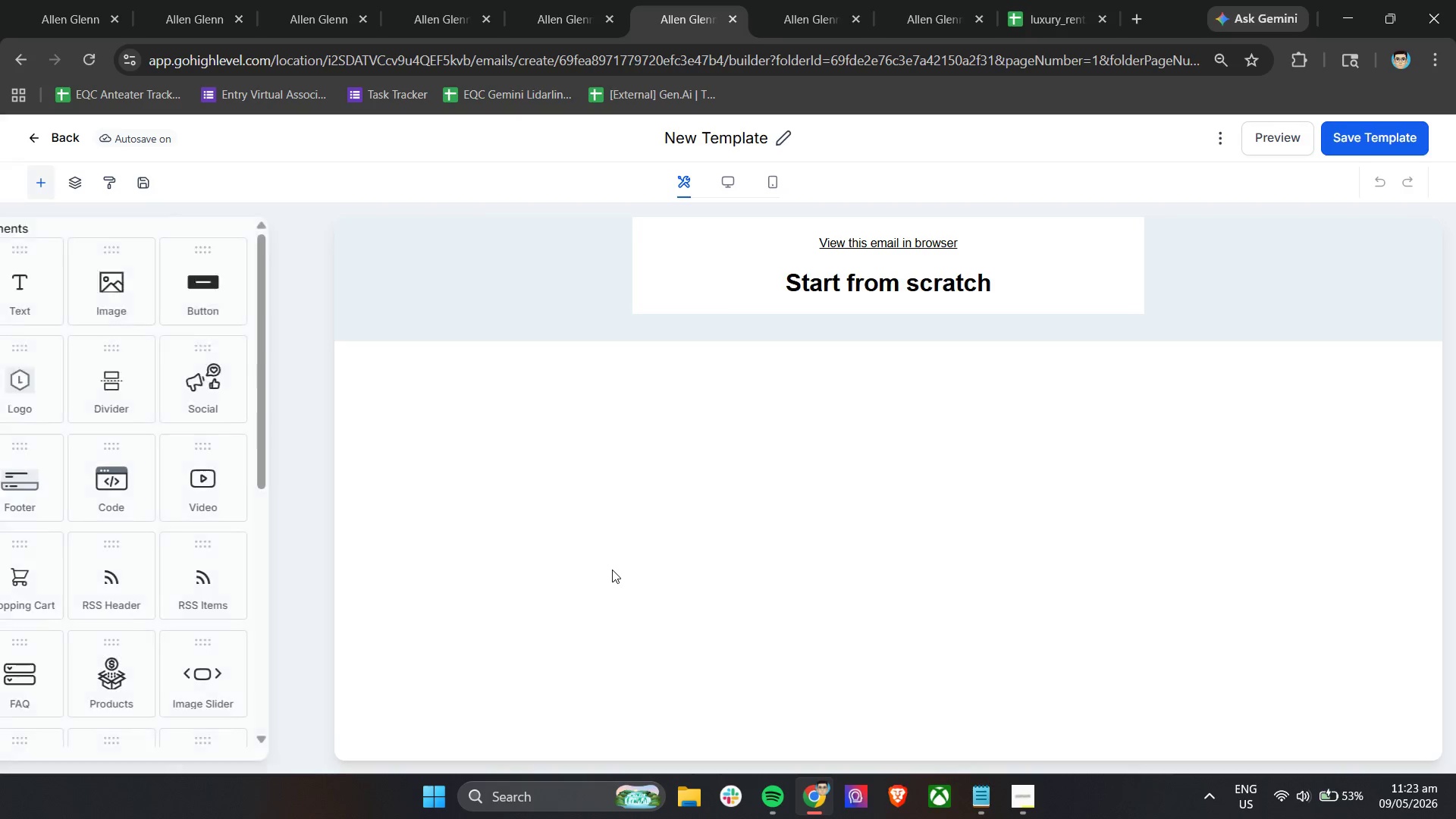 
wait(6.53)
 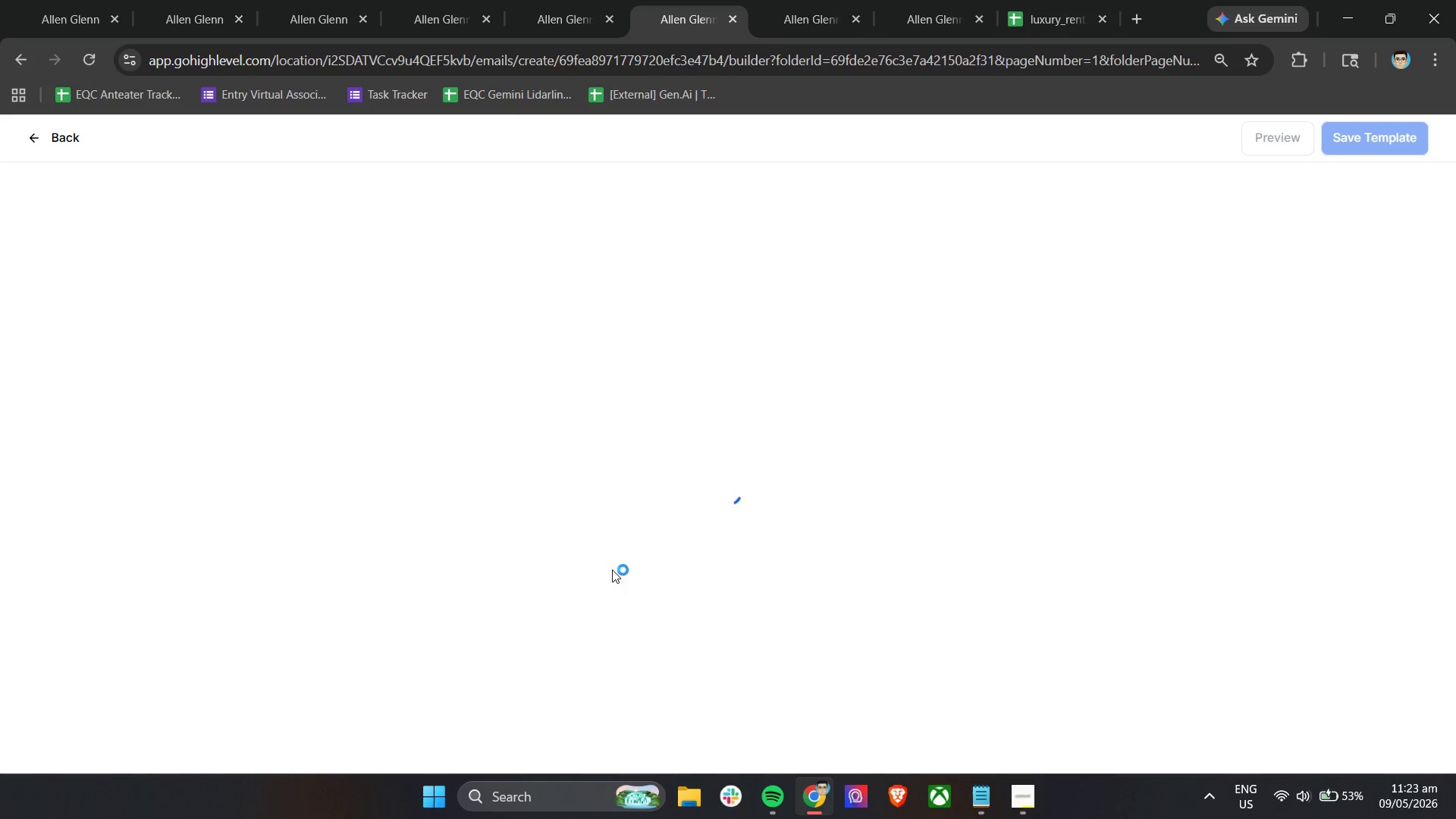 
left_click([830, 256])
 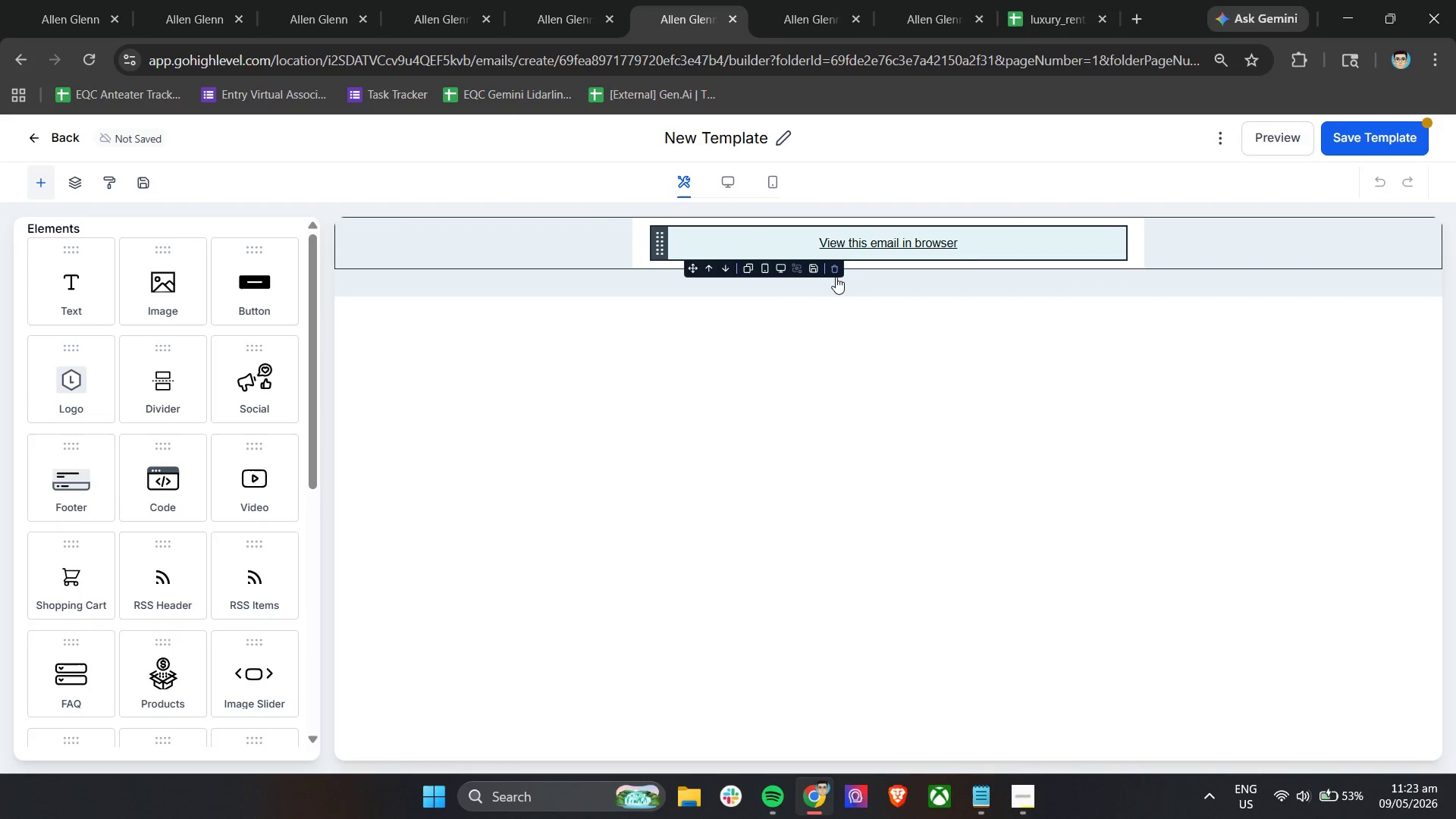 
left_click([836, 272])
 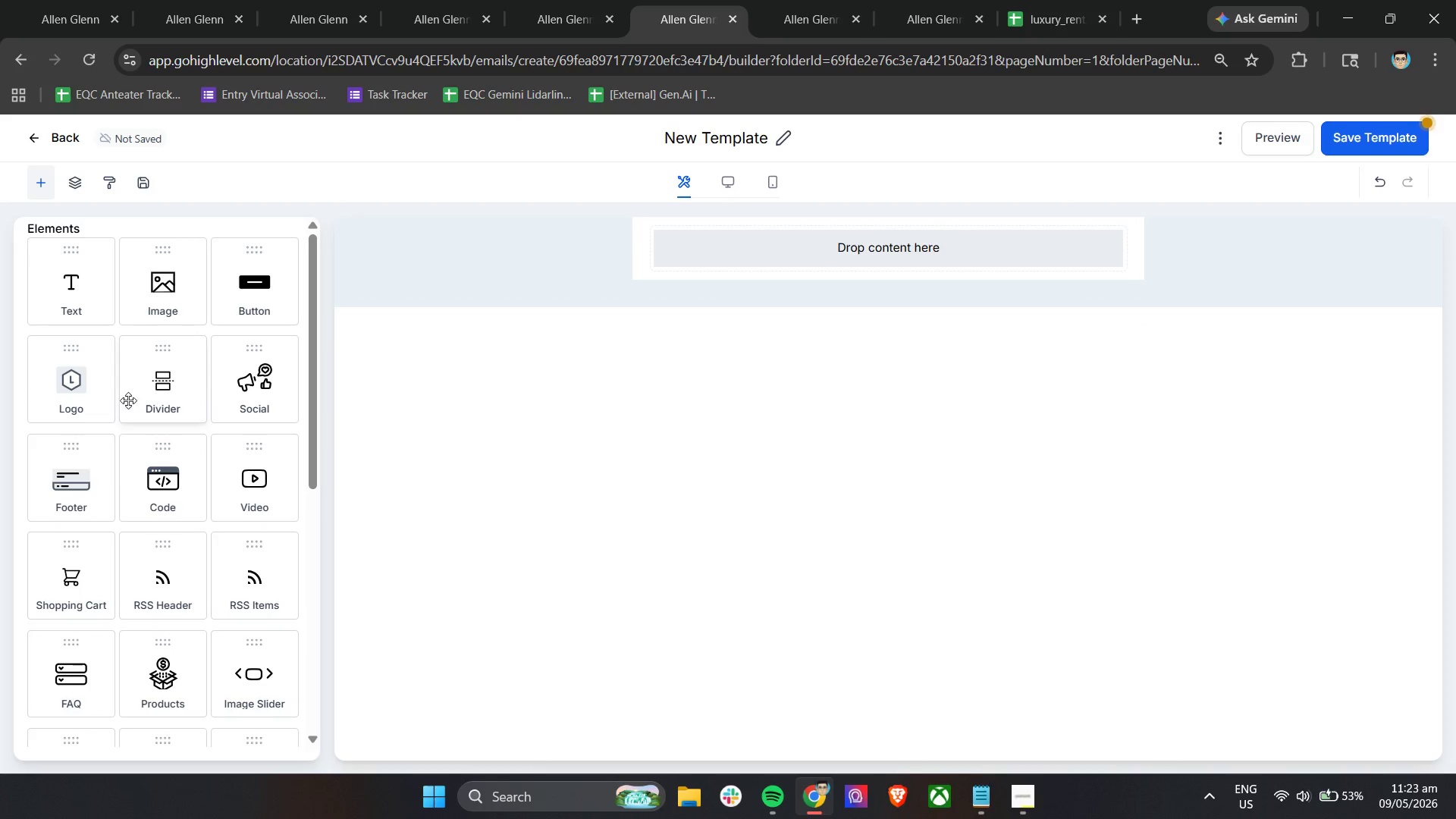 
left_click_drag(start_coordinate=[80, 408], to_coordinate=[730, 256])
 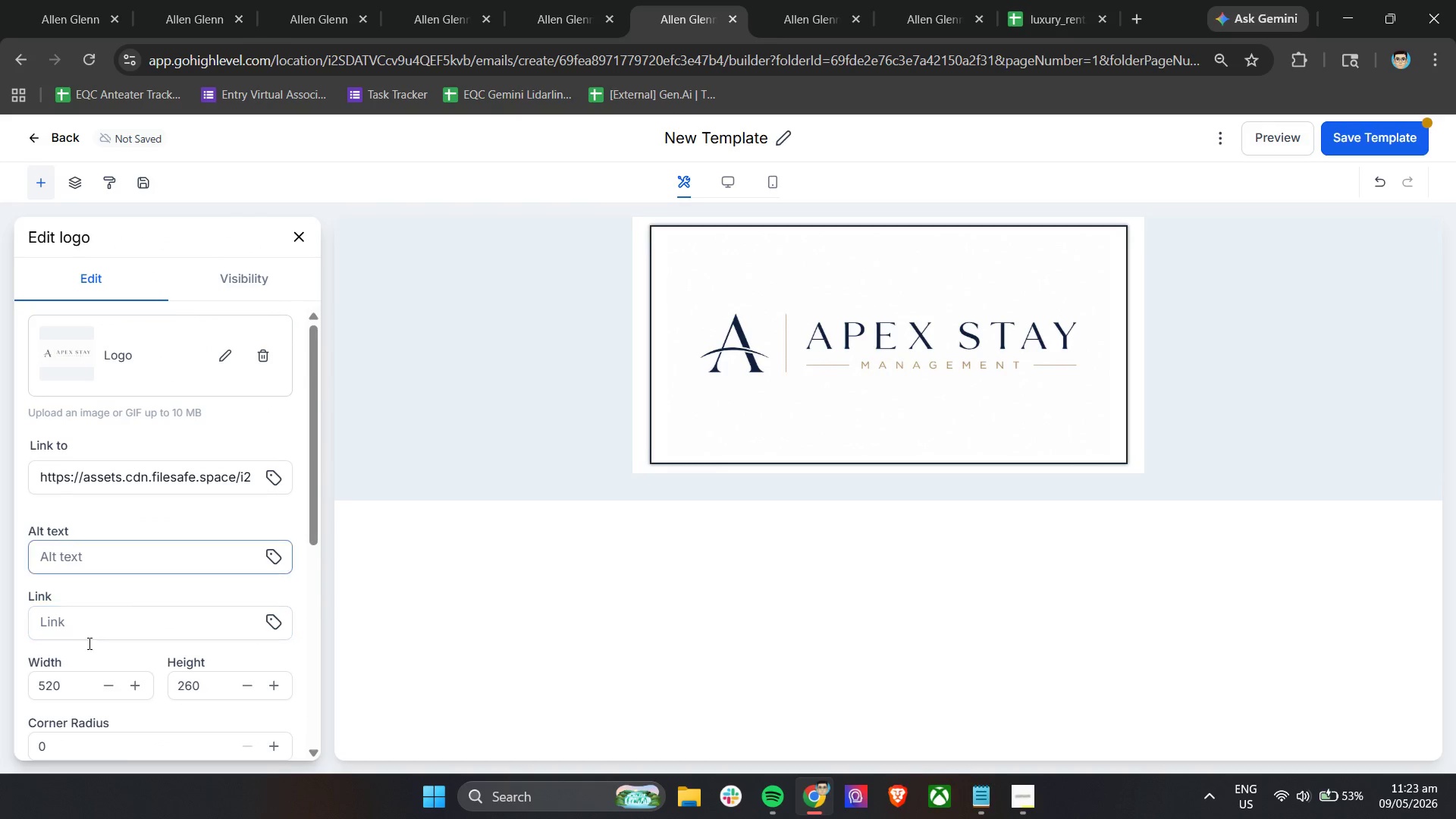 
left_click_drag(start_coordinate=[73, 686], to_coordinate=[21, 683])
 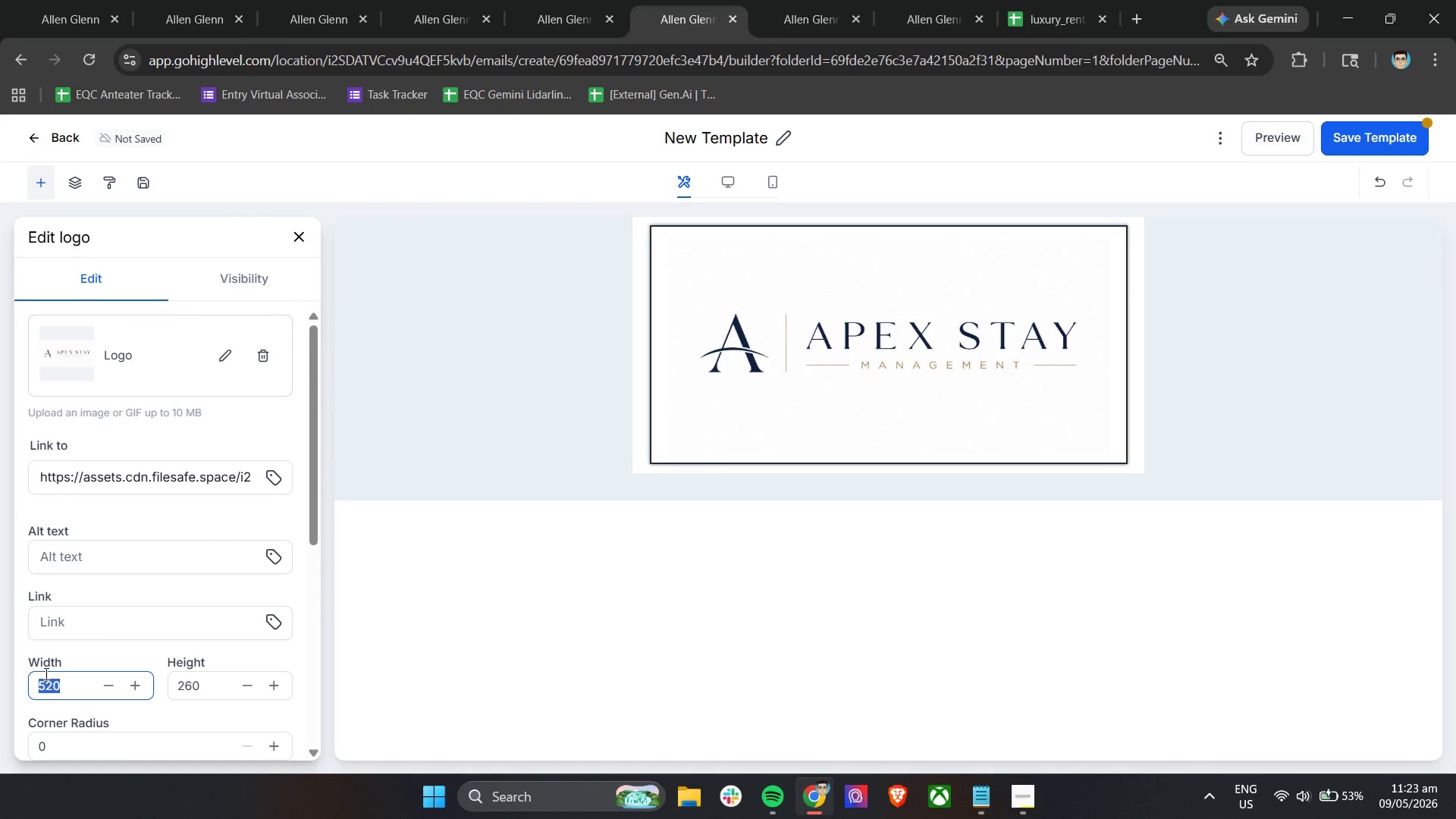 
key(4)
 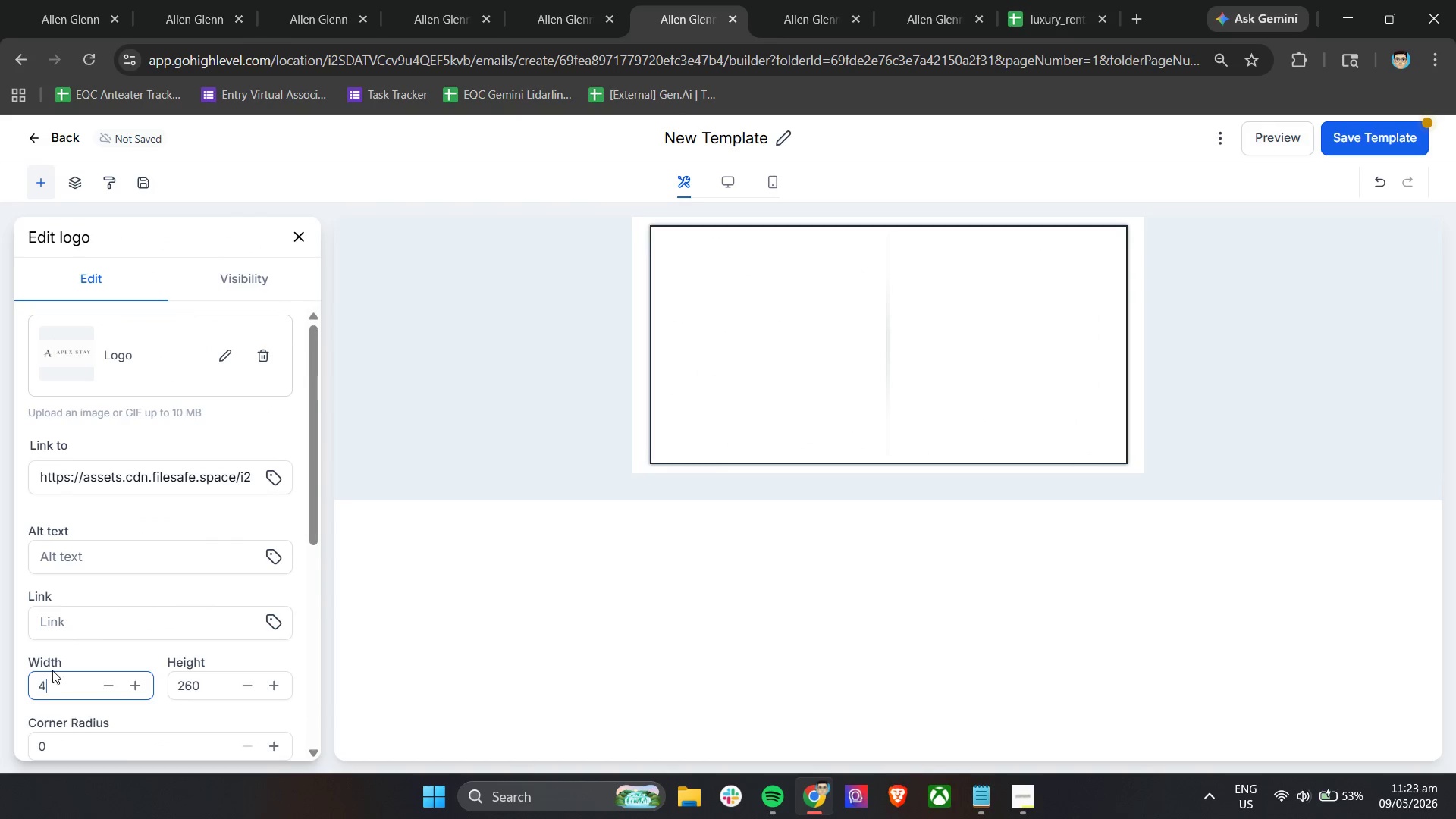 
type(00250)
 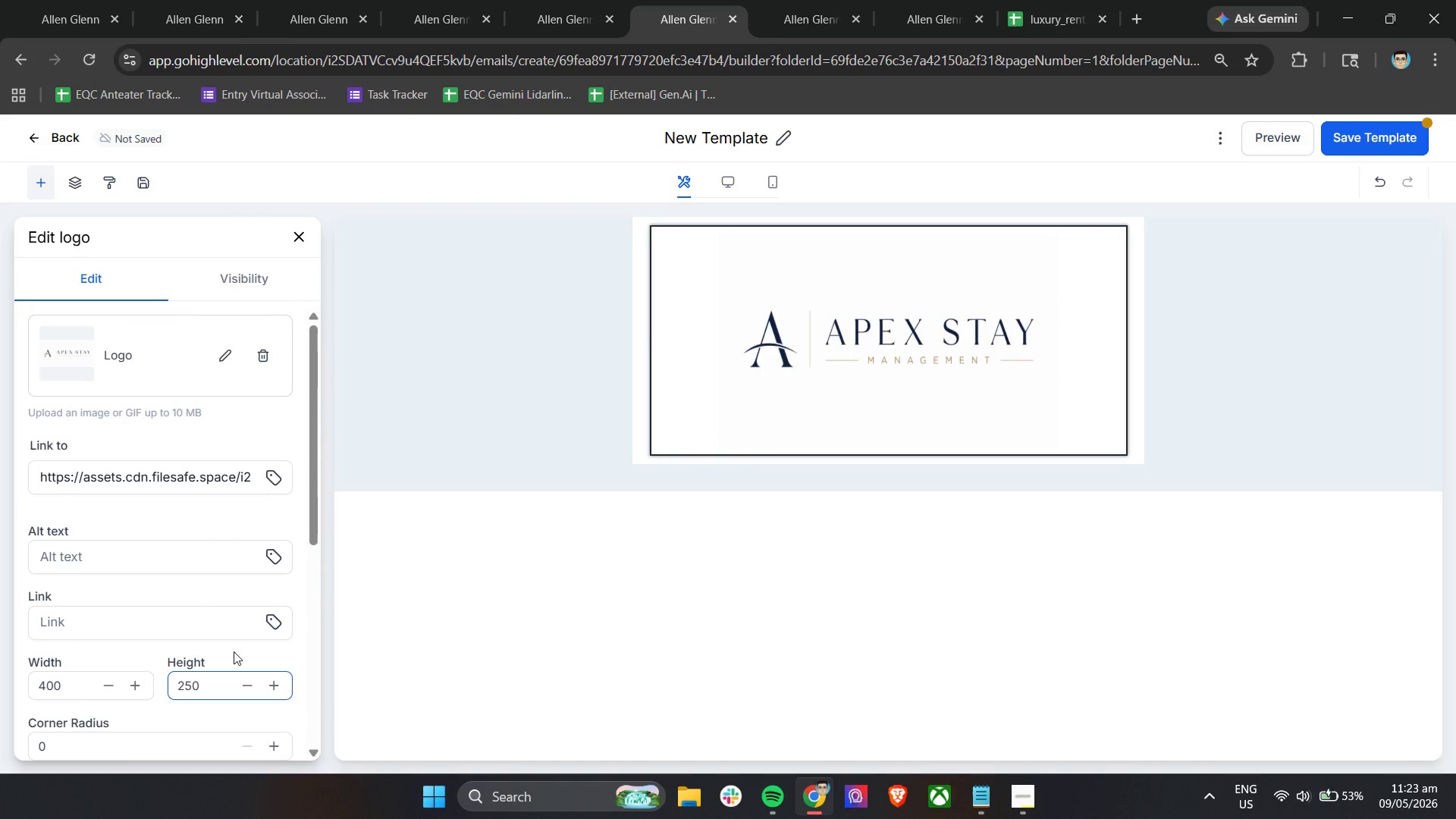 
left_click_drag(start_coordinate=[212, 689], to_coordinate=[165, 687])
 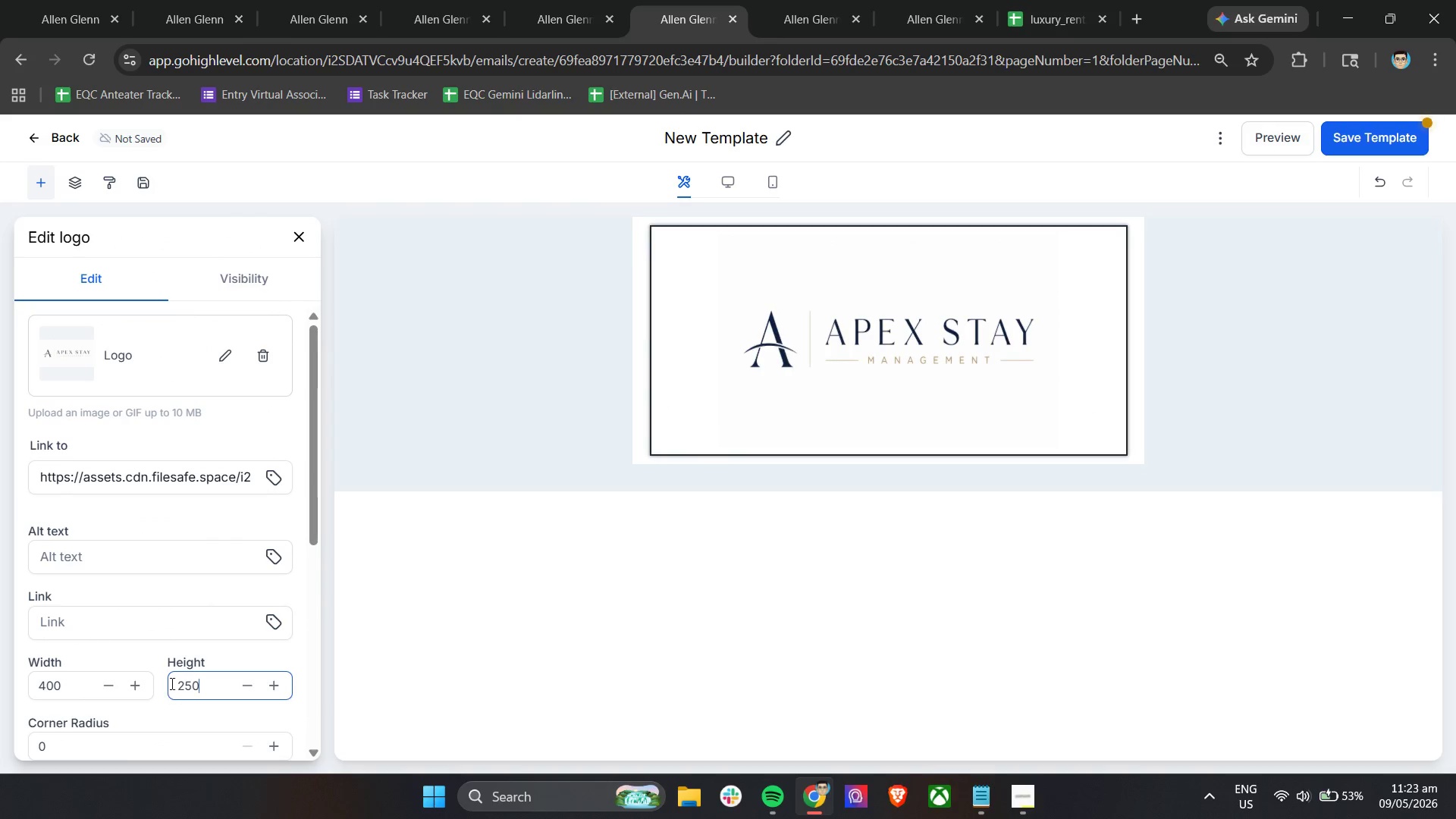 
key(Enter)
 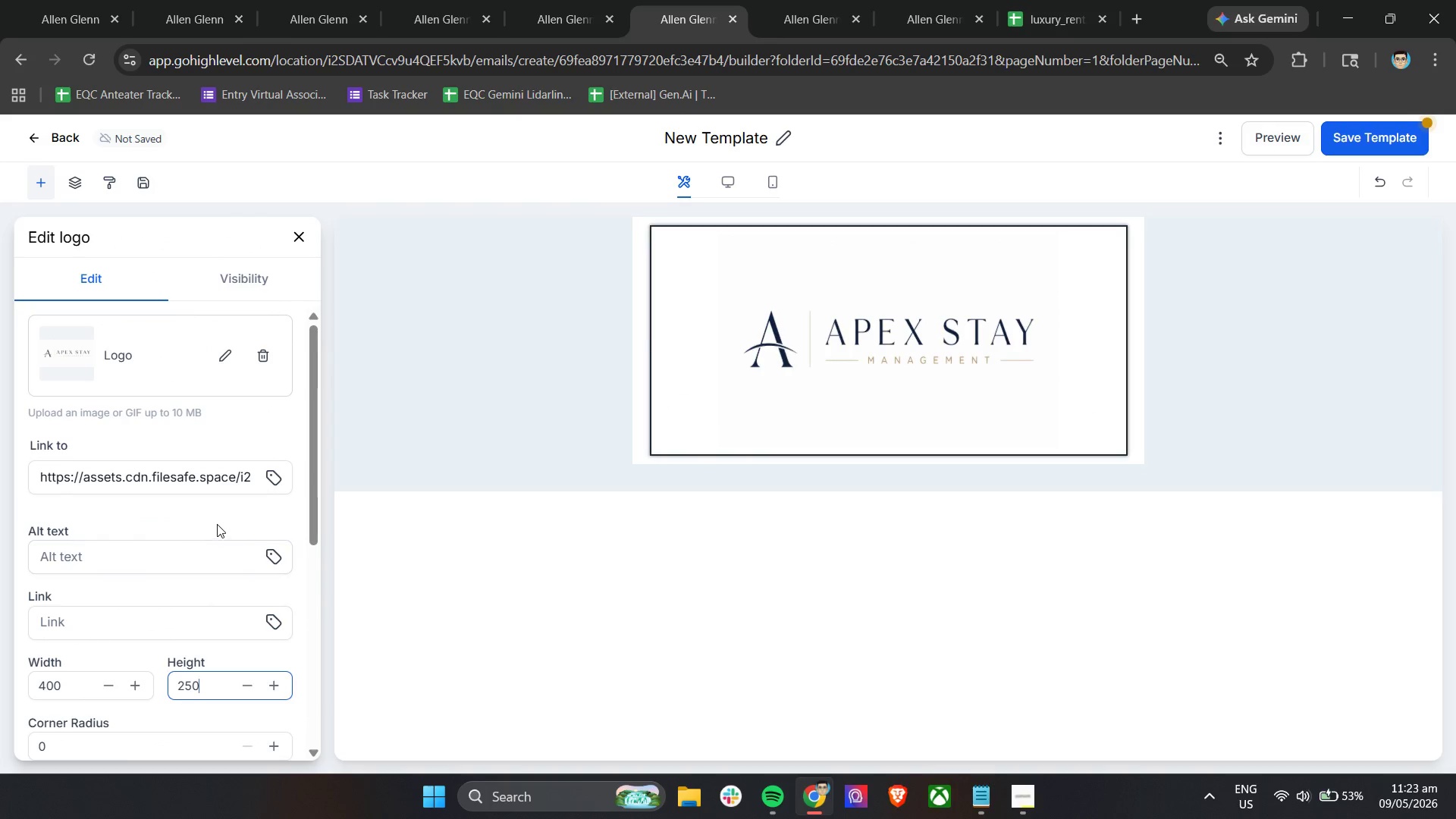 
left_click([217, 522])
 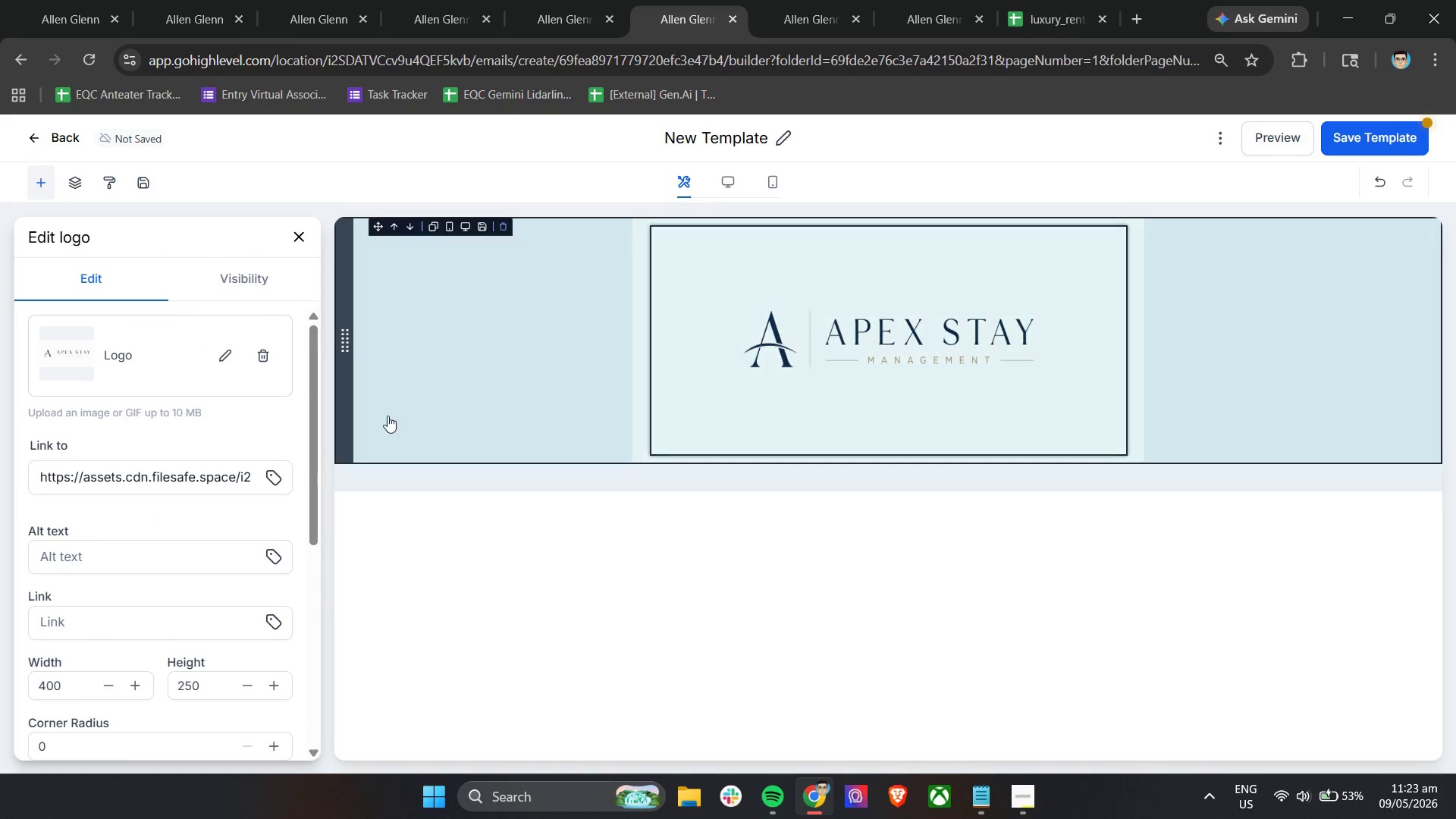 
left_click([395, 383])
 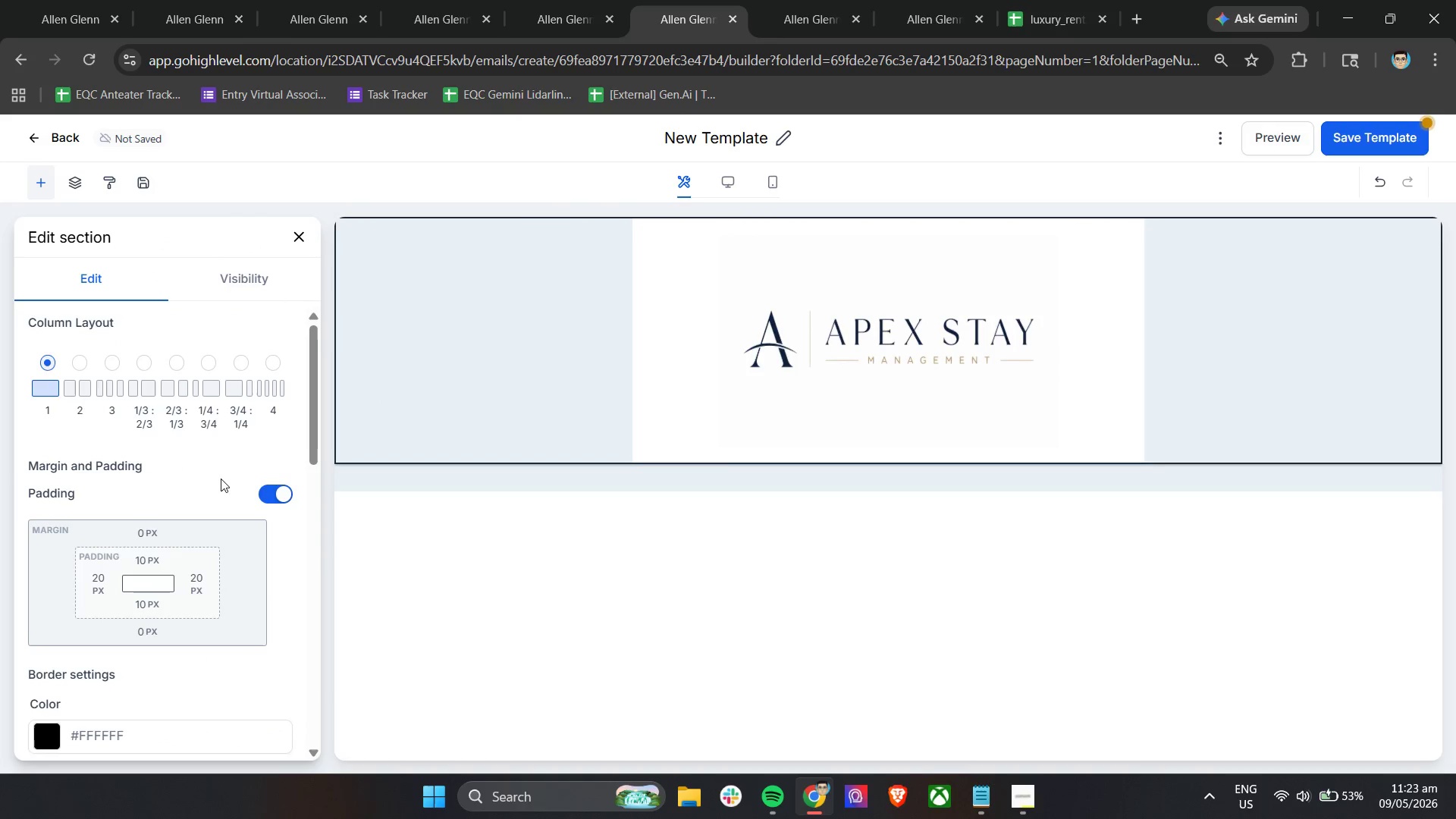 
scroll: coordinate [115, 548], scroll_direction: down, amount: 5.0
 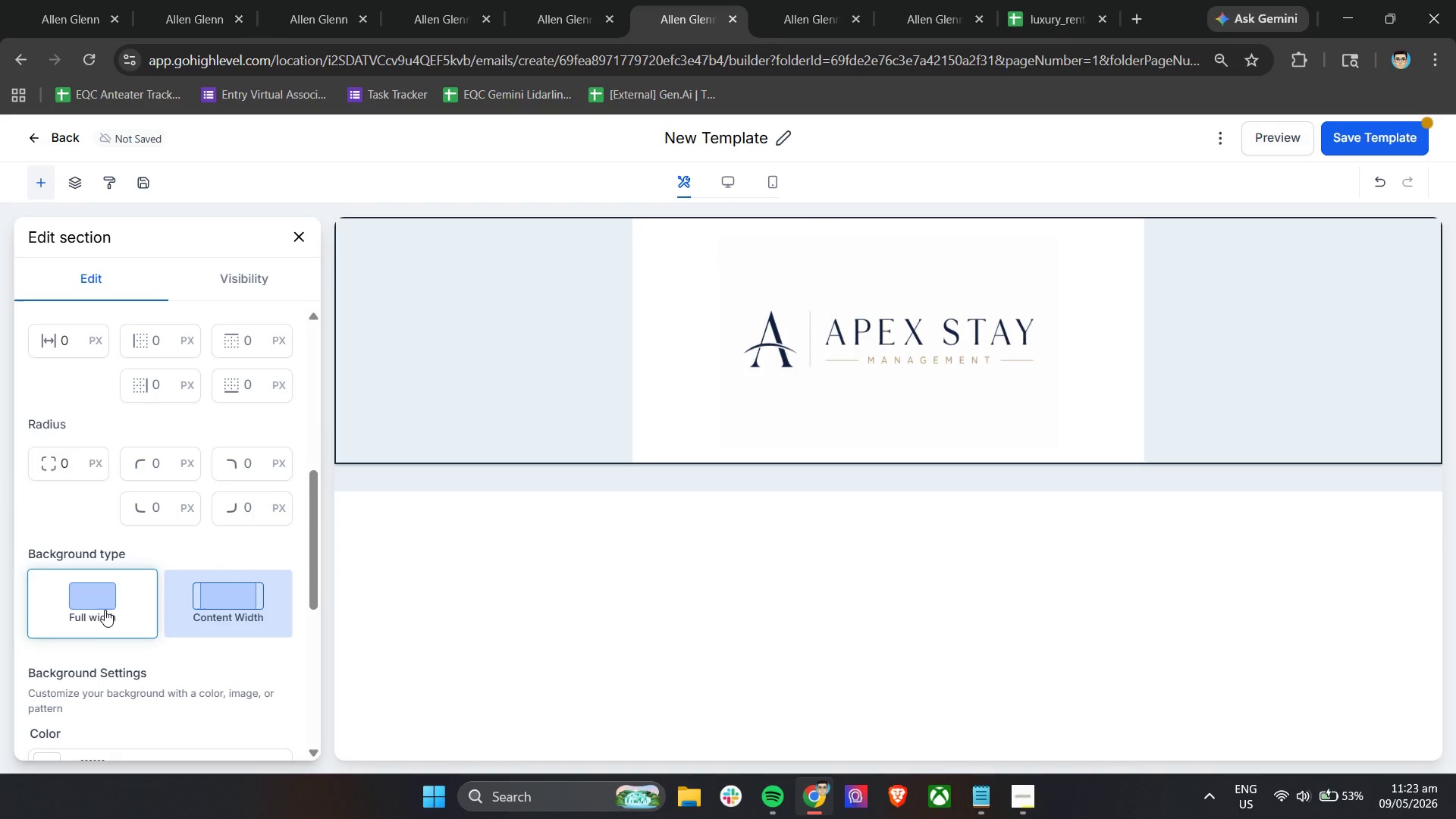 
left_click([105, 607])
 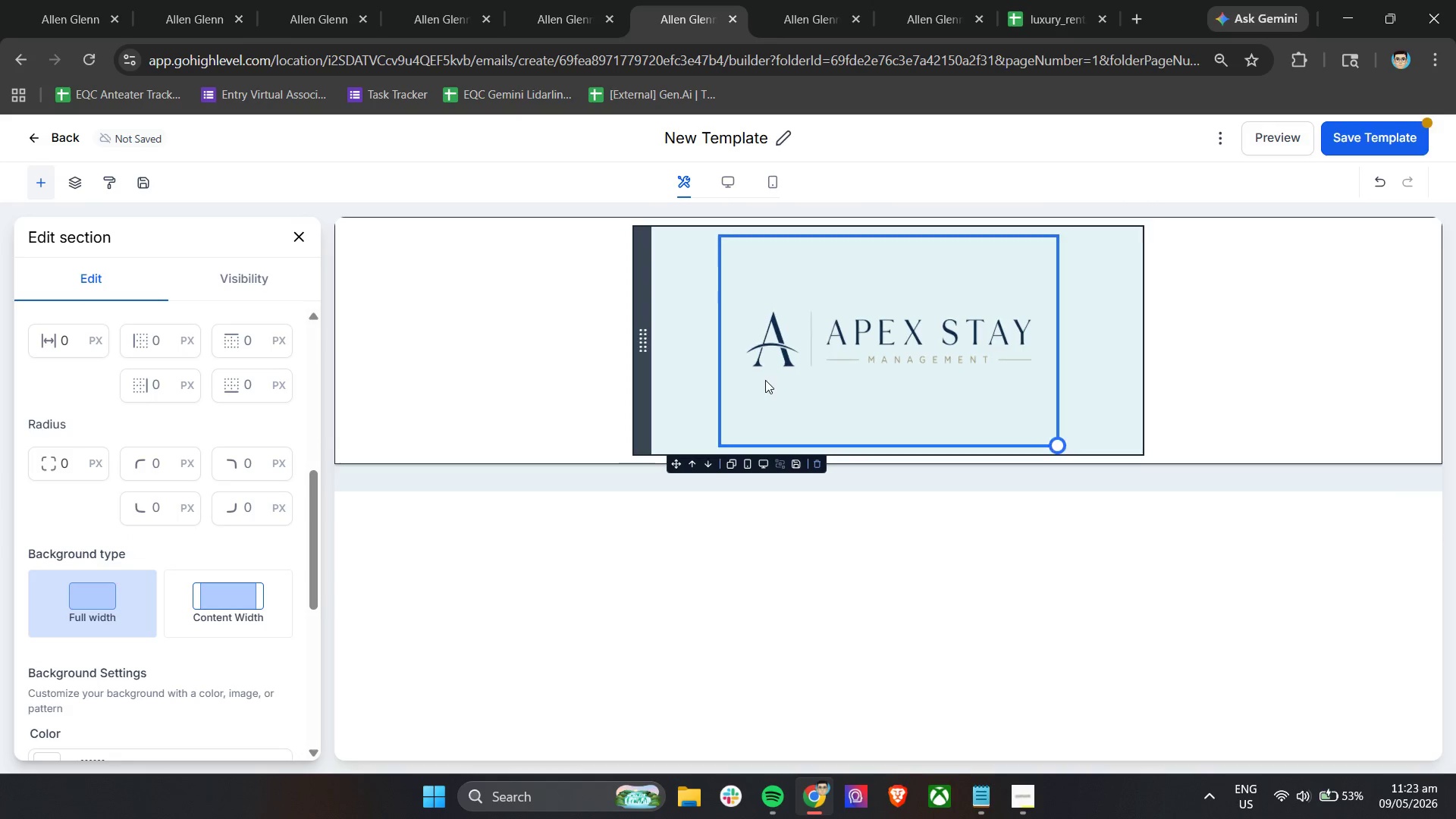 
left_click([766, 380])
 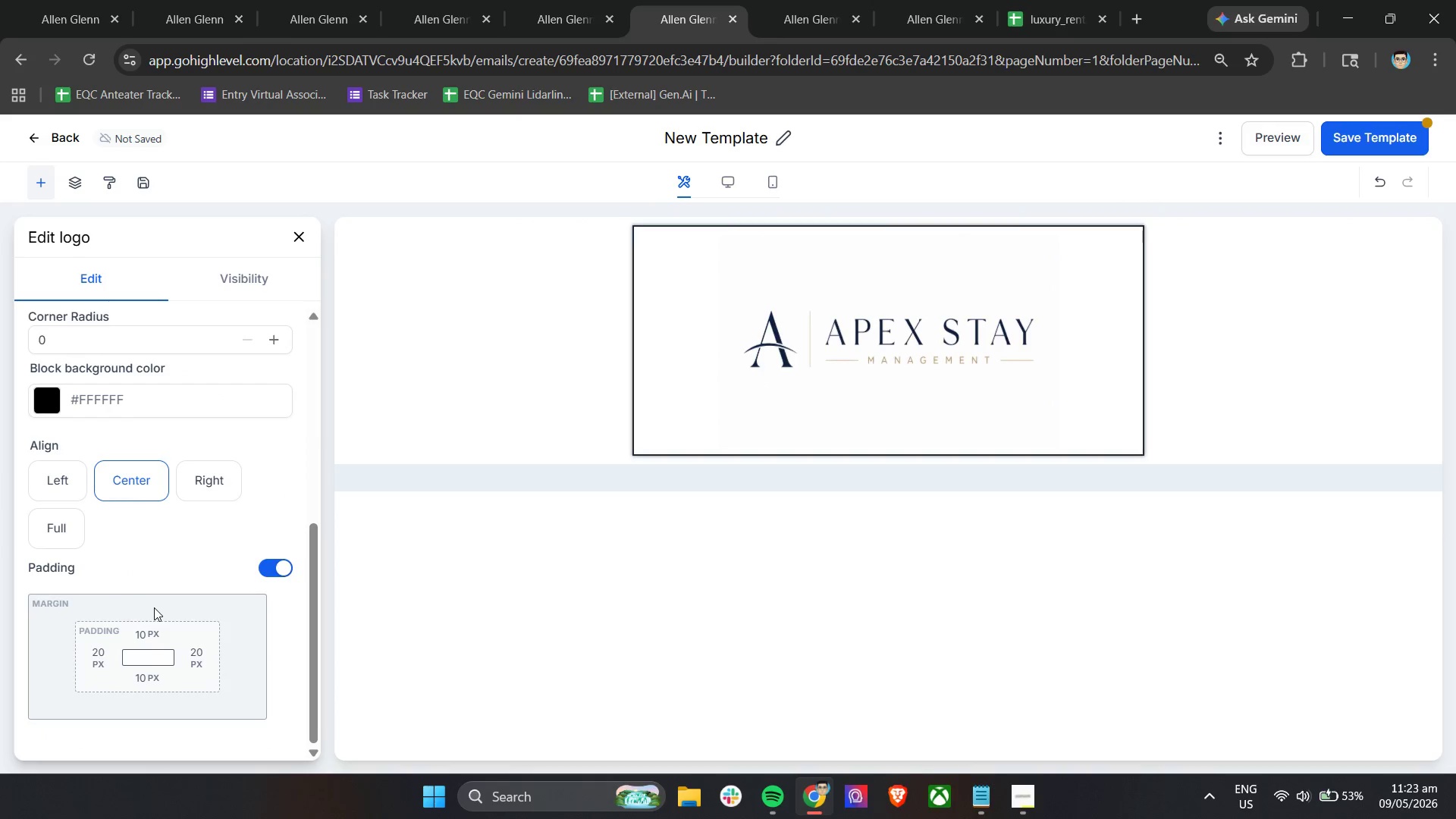 
left_click([143, 631])
 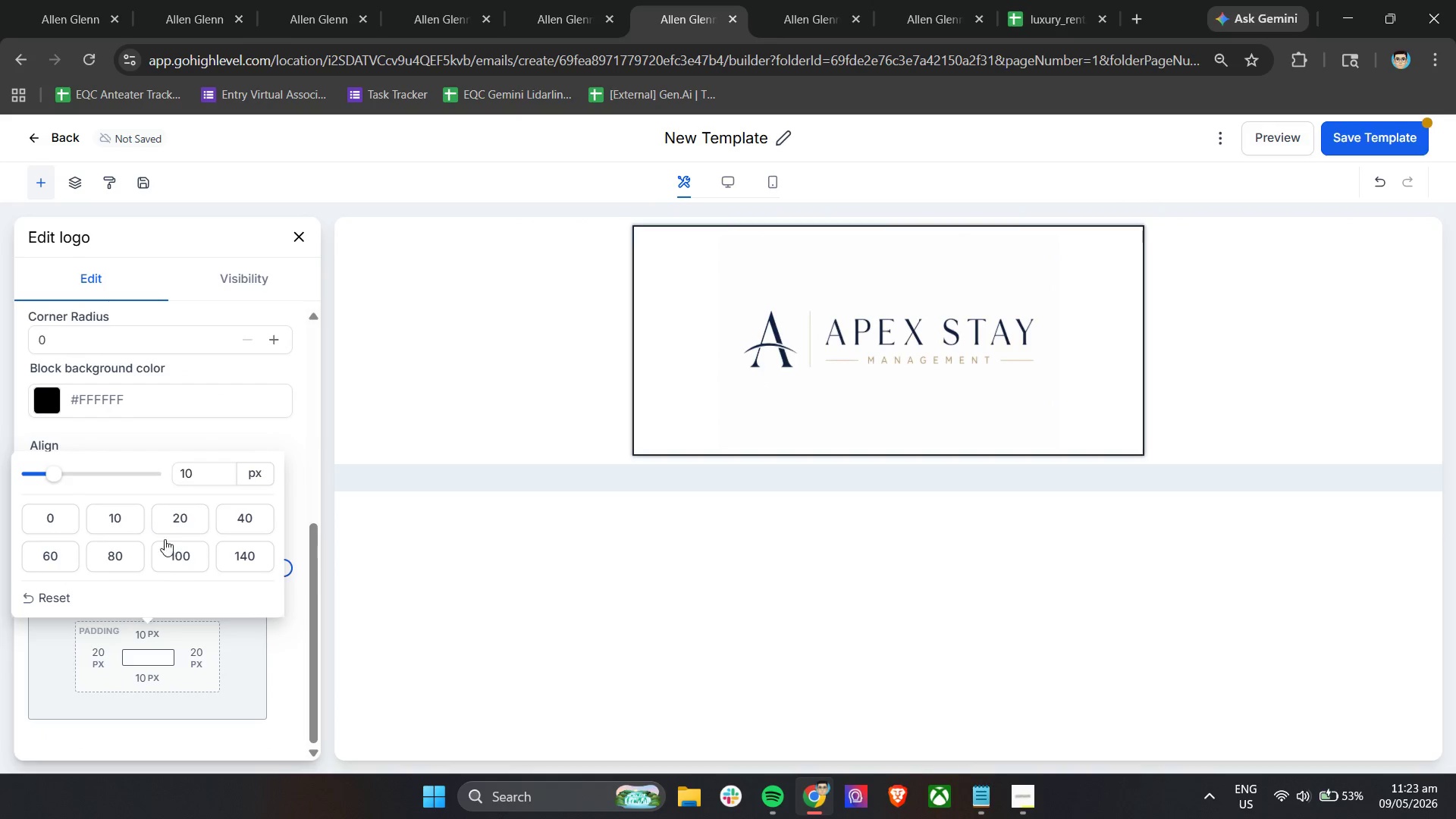 
left_click([174, 522])
 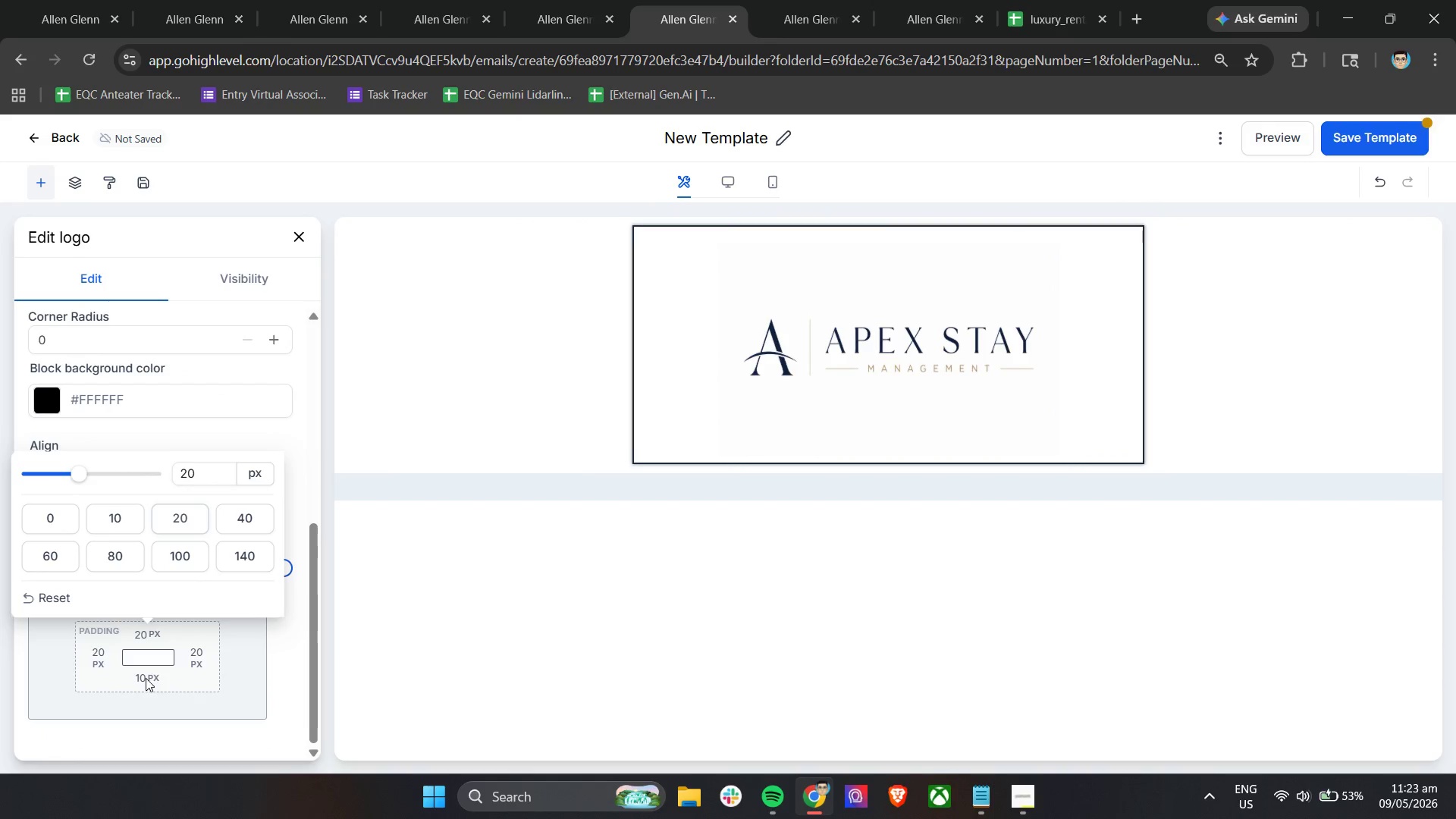 
double_click([146, 678])
 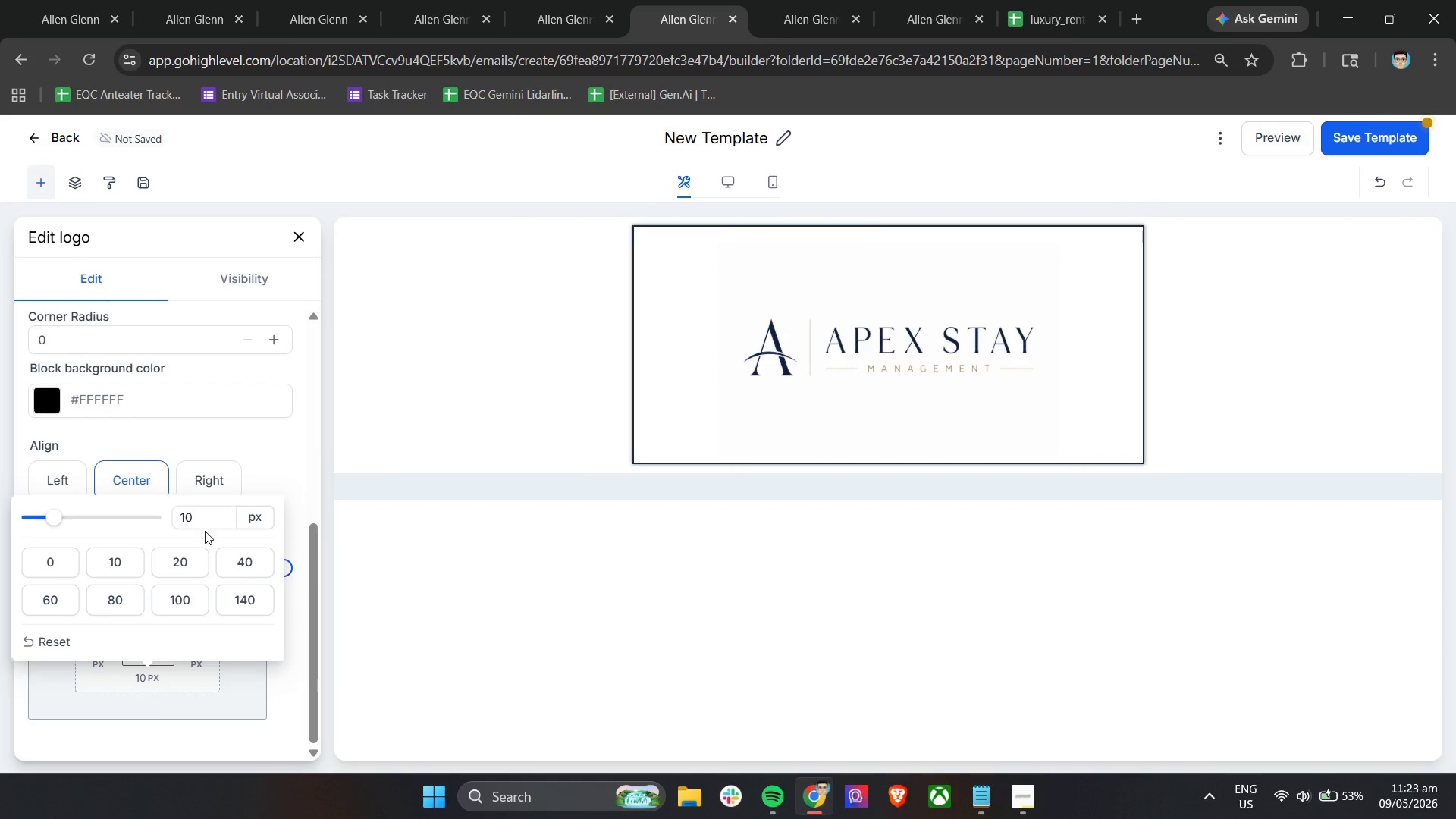 
left_click_drag(start_coordinate=[210, 519], to_coordinate=[150, 522])
 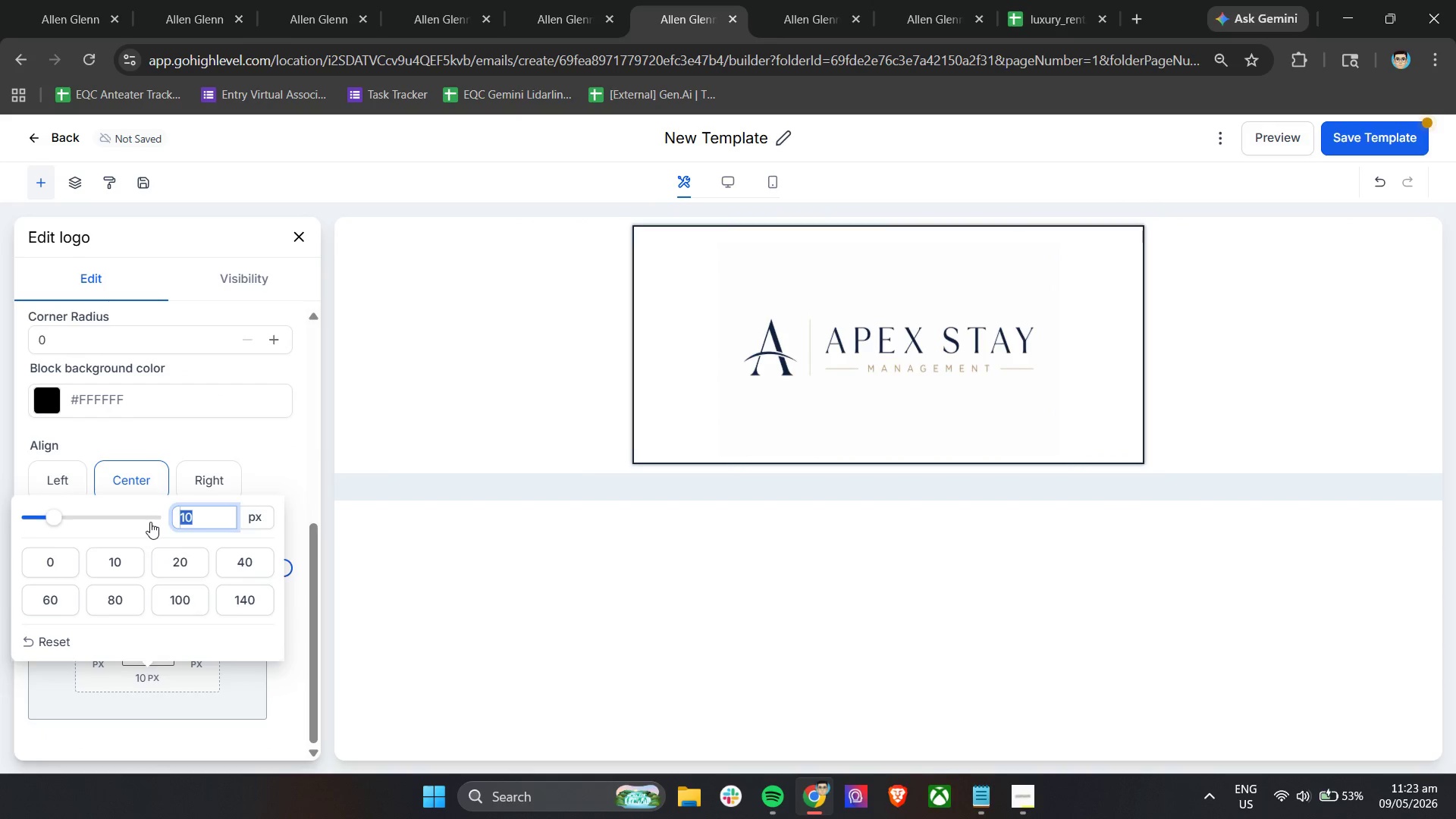 
type(30)
 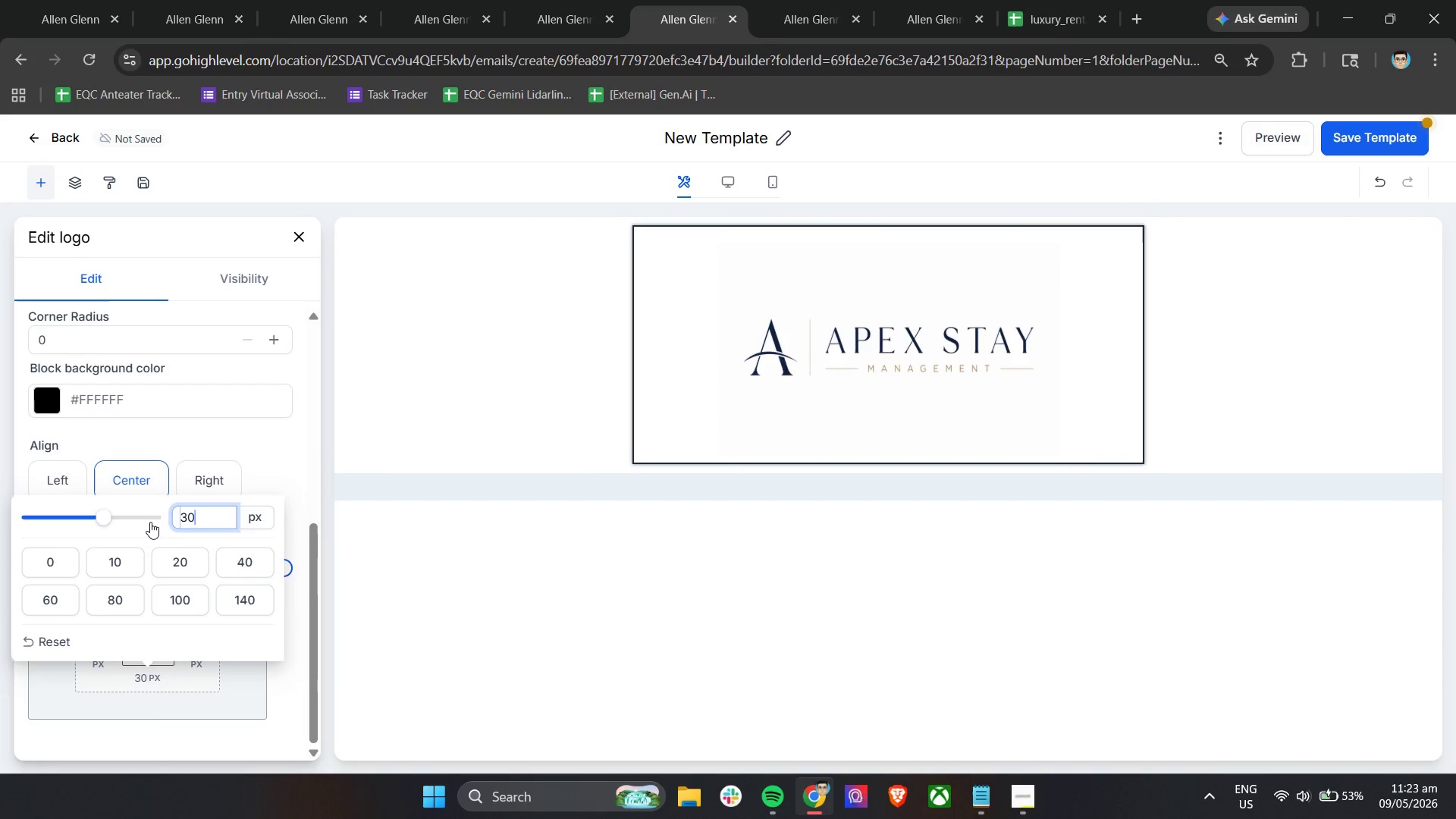 
key(Enter)
 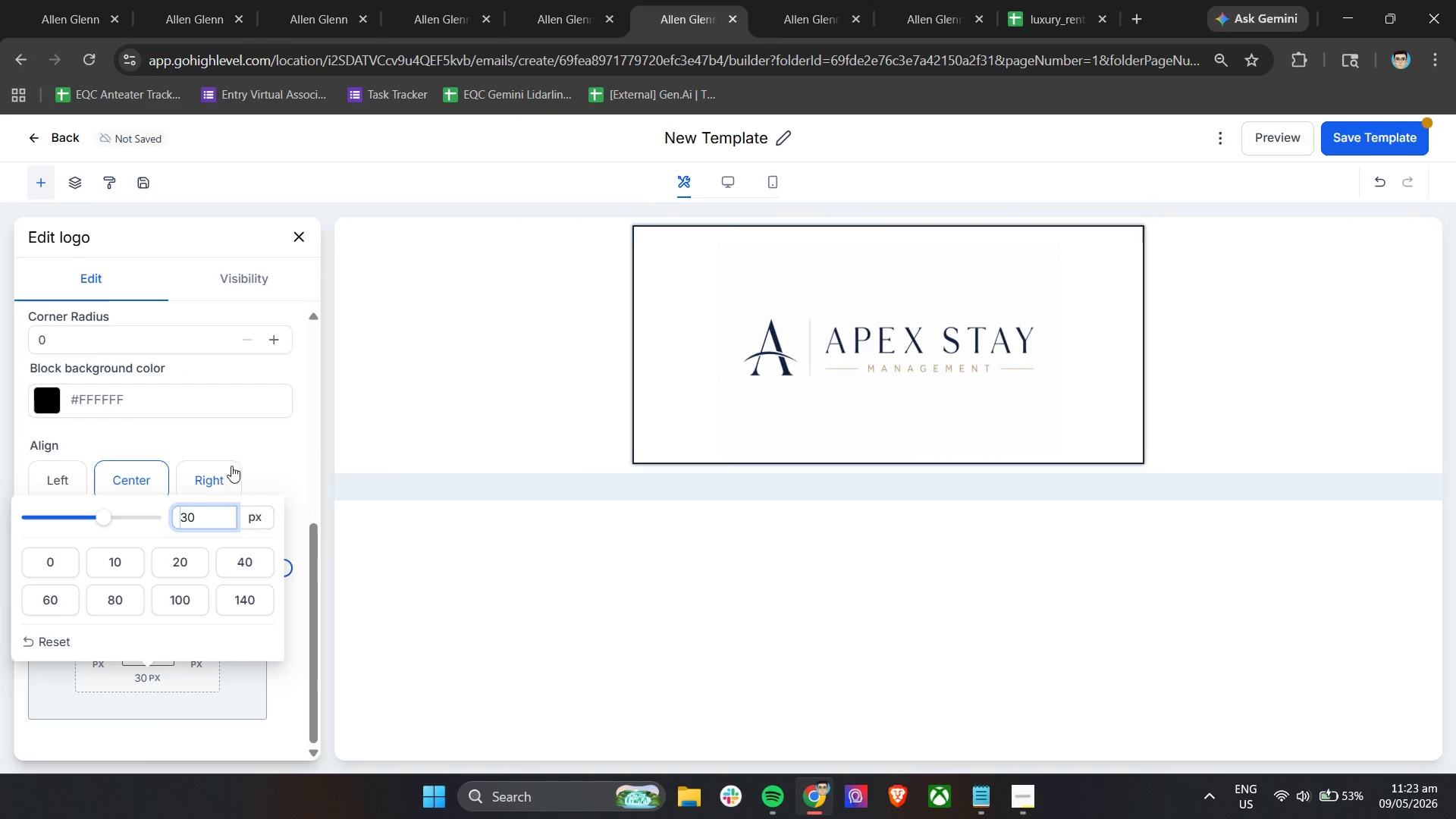 
left_click([265, 459])
 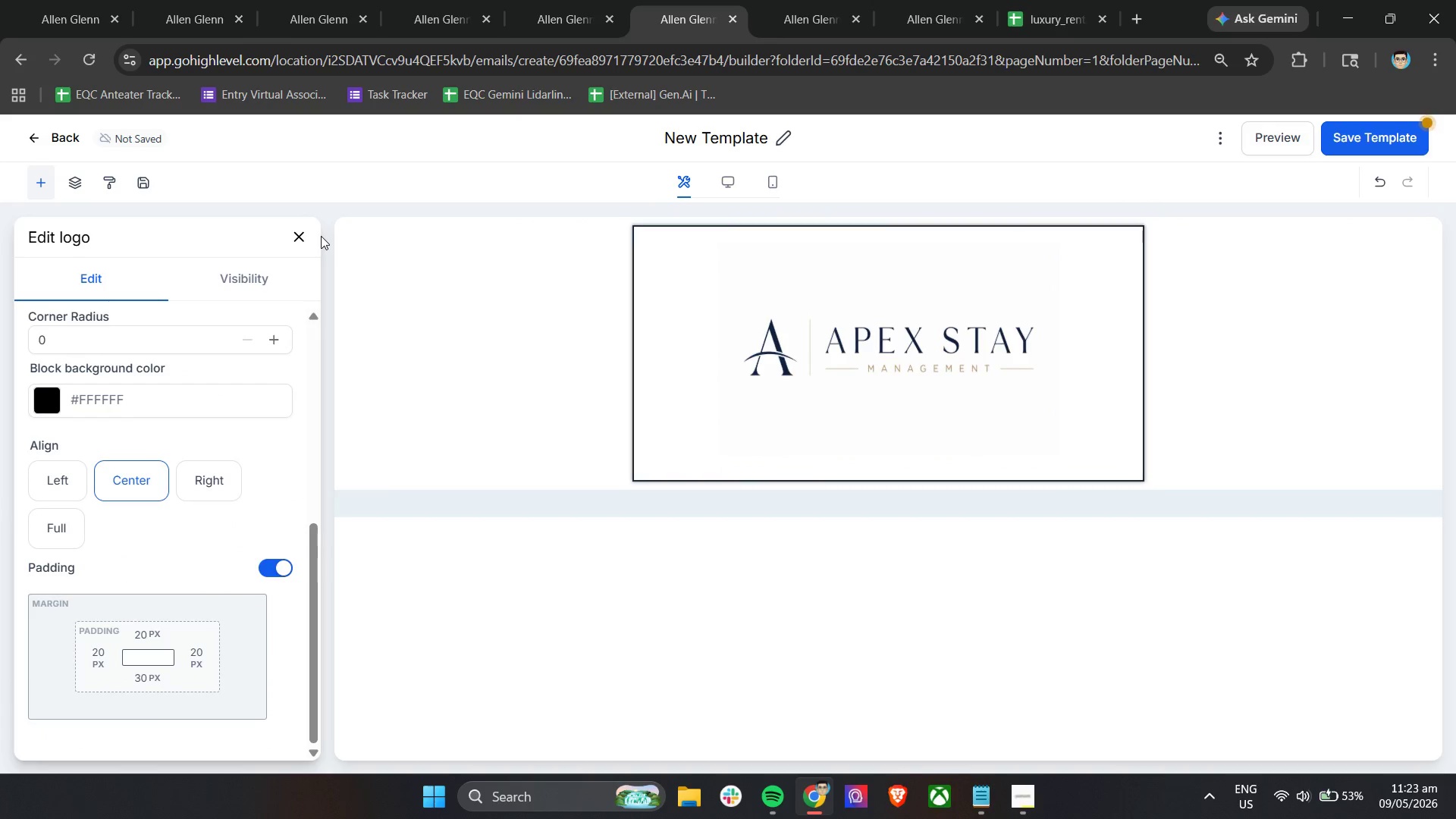 
left_click([303, 236])
 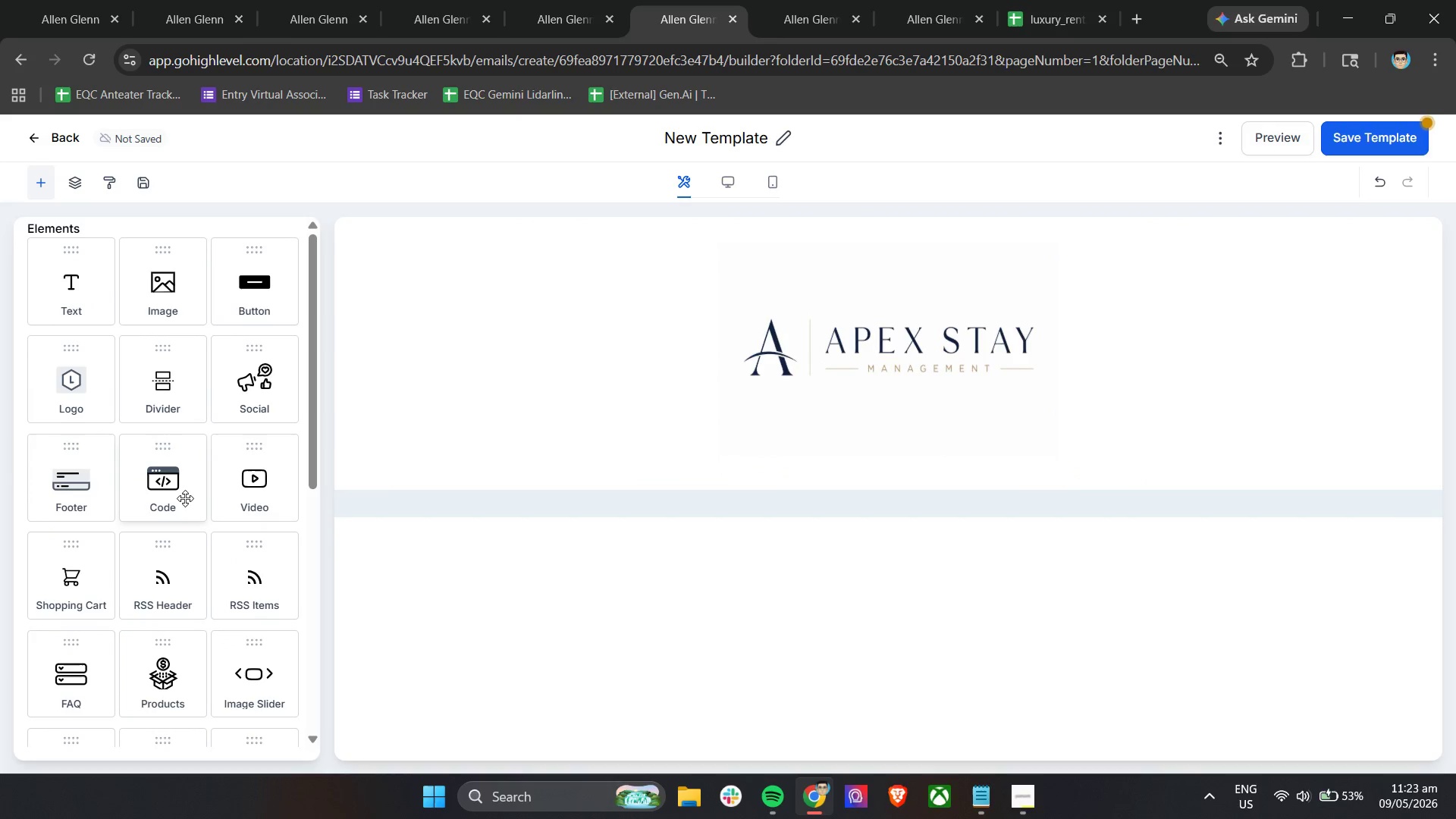 
scroll: coordinate [185, 498], scroll_direction: up, amount: 3.0
 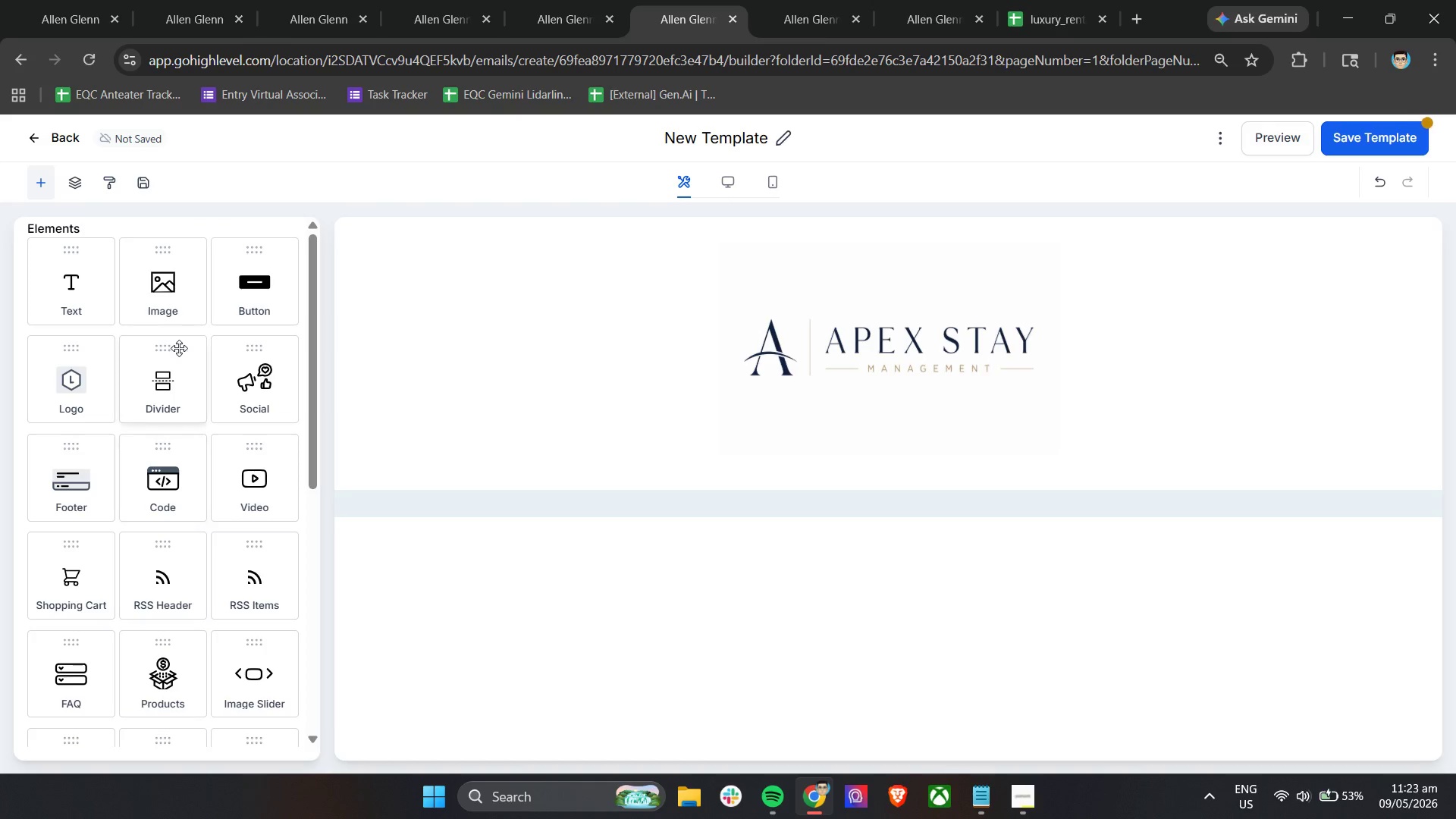 
left_click_drag(start_coordinate=[159, 388], to_coordinate=[725, 471])
 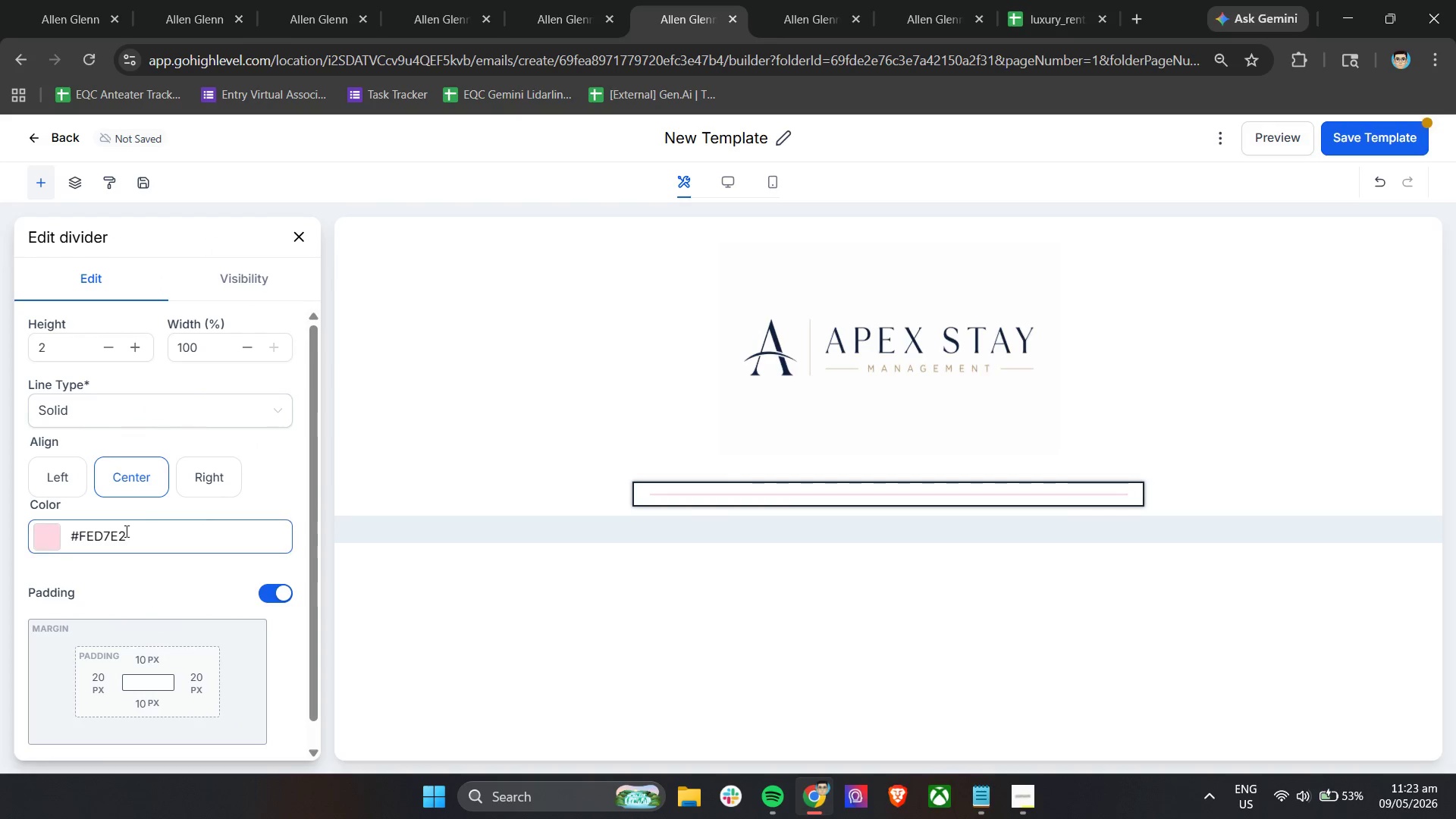 
left_click([40, 540])
 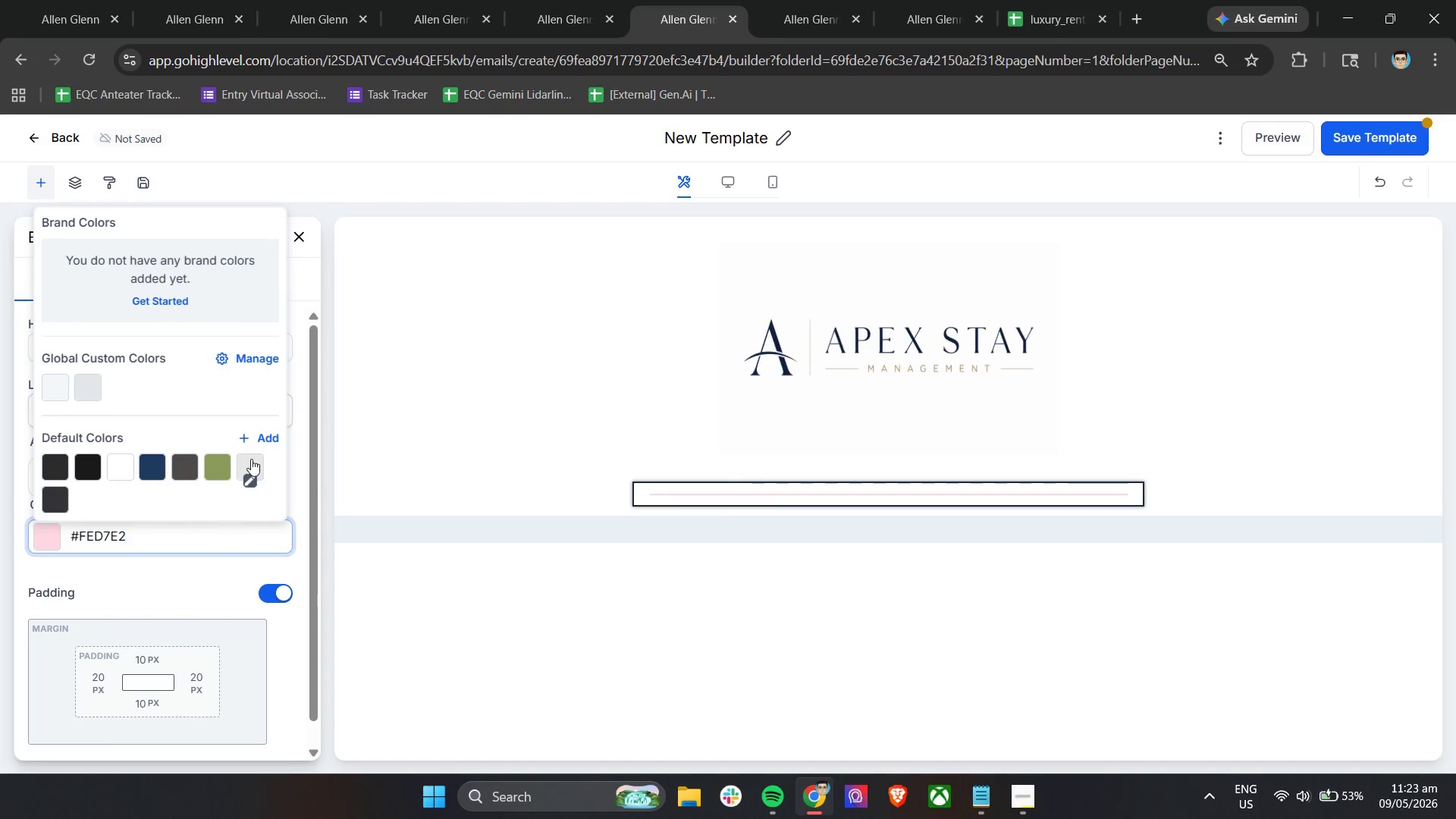 
left_click([249, 464])
 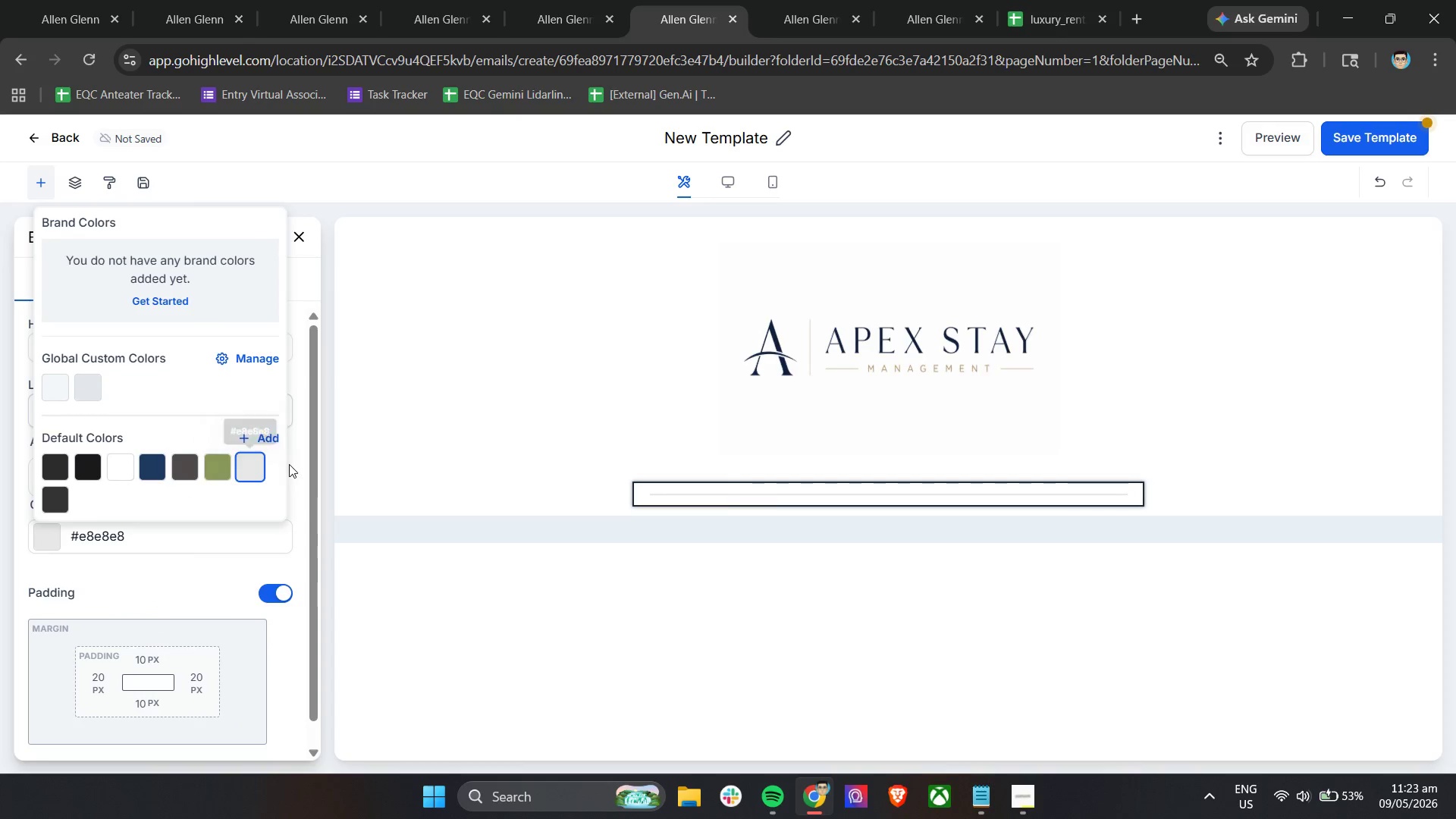 
left_click([289, 464])
 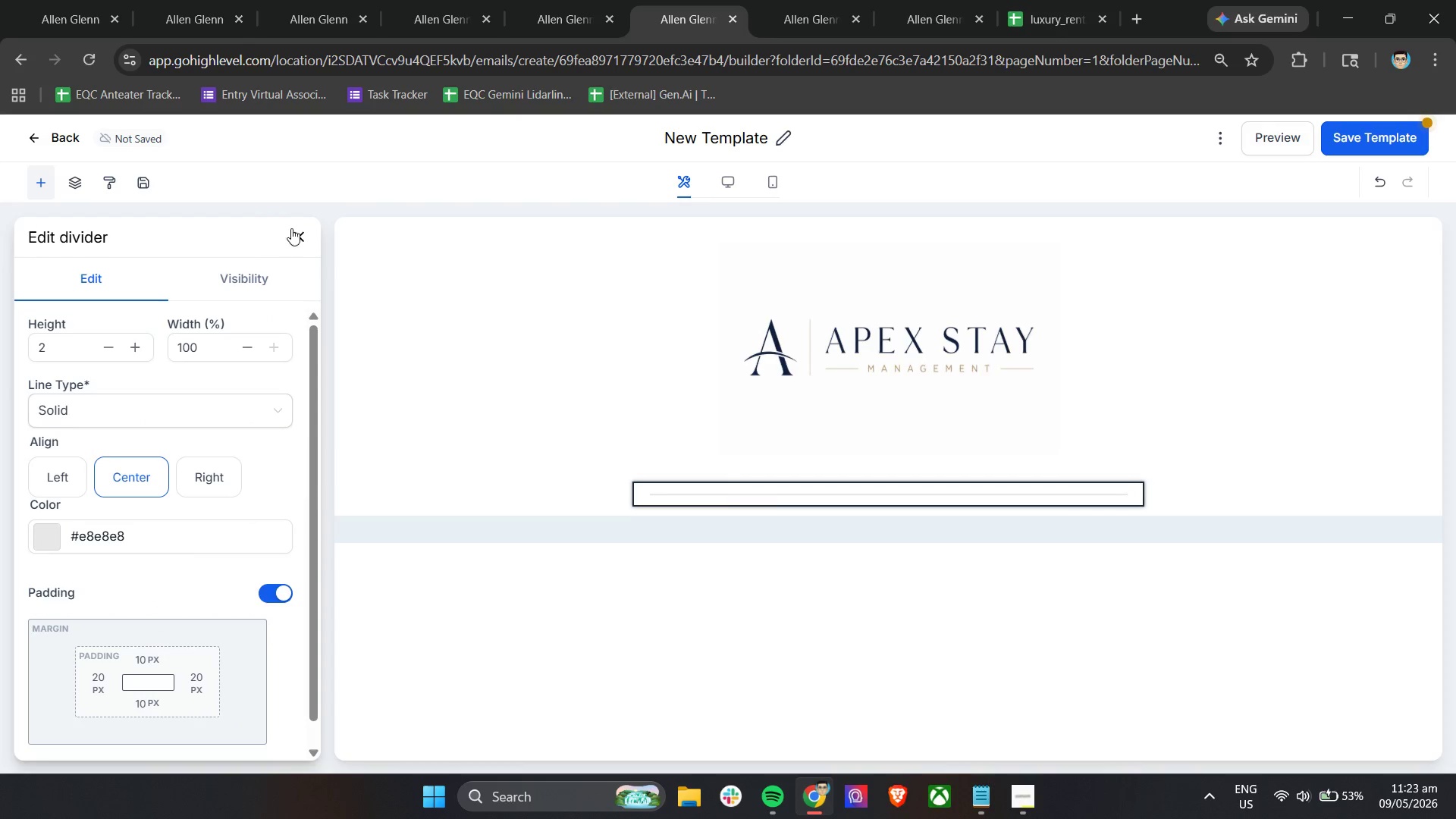 
left_click([293, 232])
 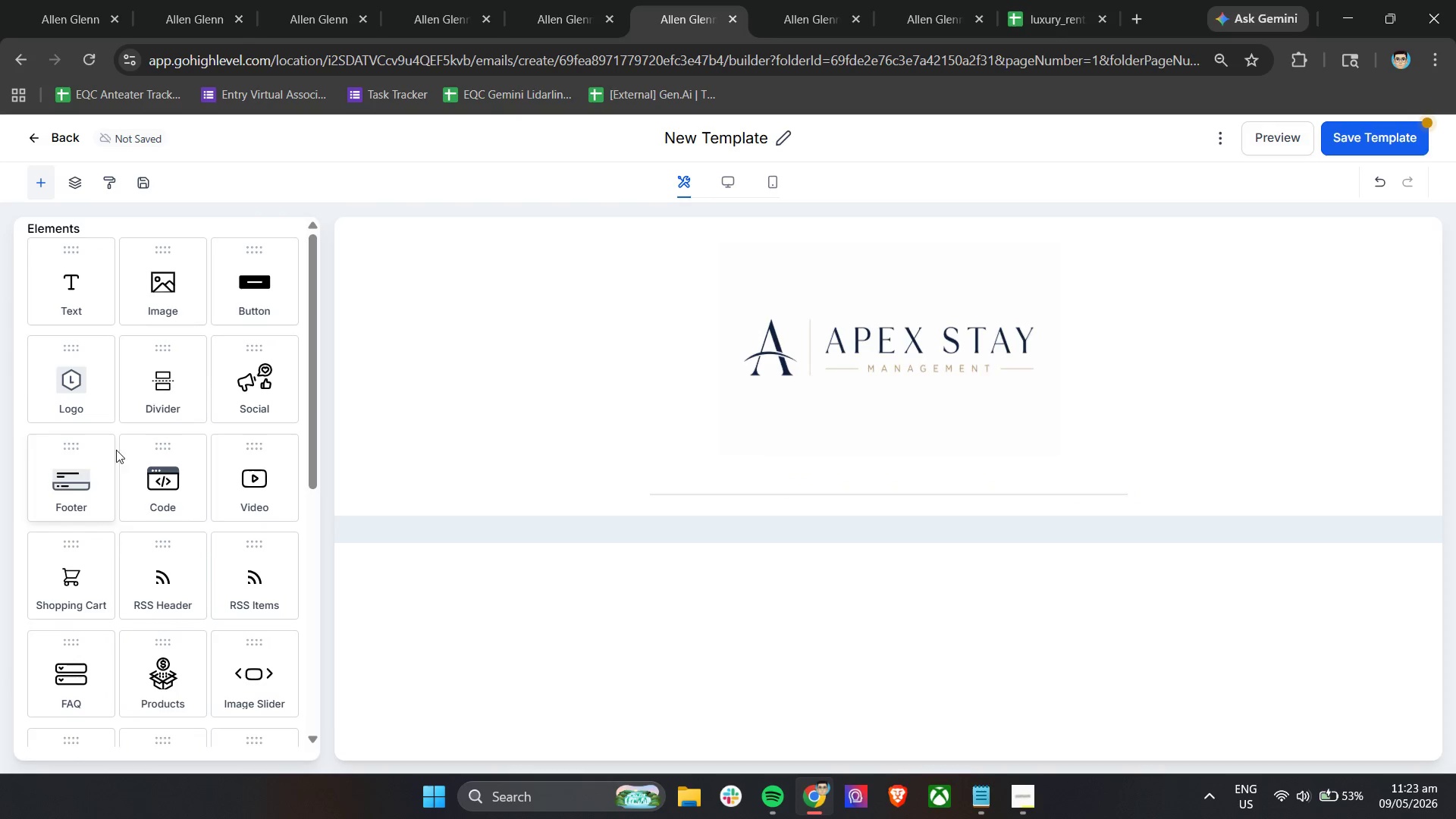 
scroll: coordinate [179, 492], scroll_direction: down, amount: 6.0
 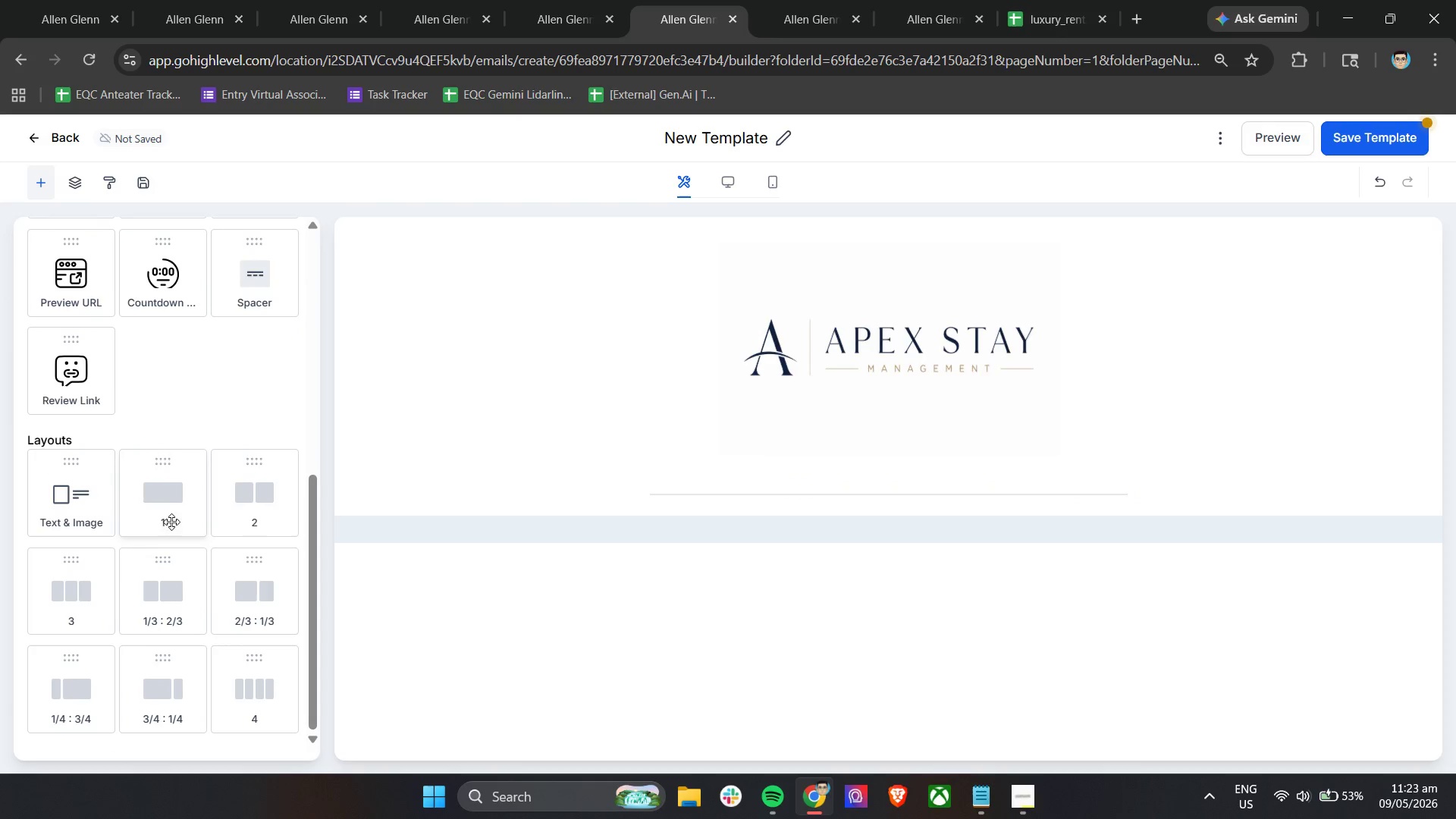 
left_click_drag(start_coordinate=[161, 498], to_coordinate=[777, 519])
 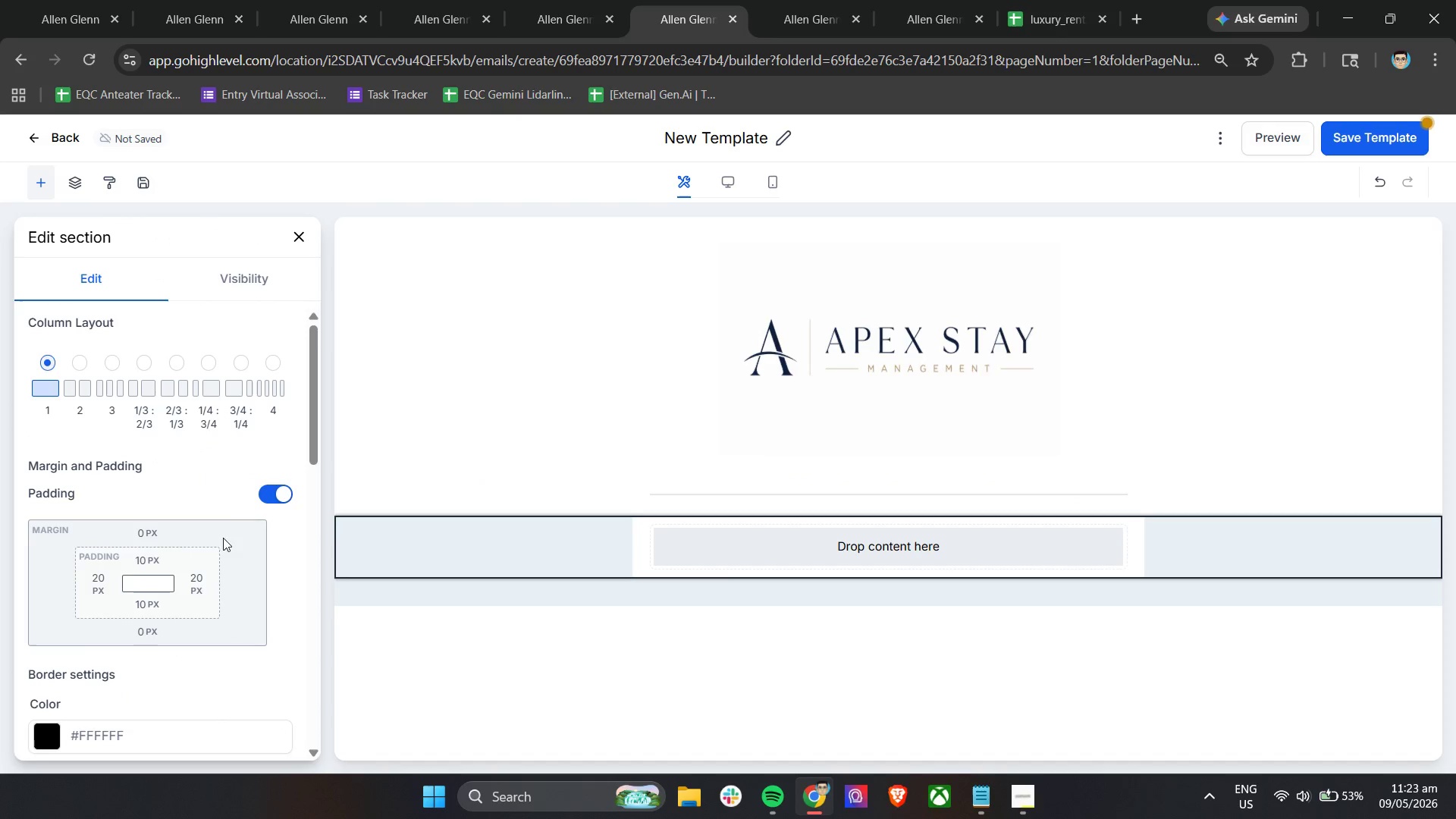 
scroll: coordinate [165, 577], scroll_direction: down, amount: 4.0
 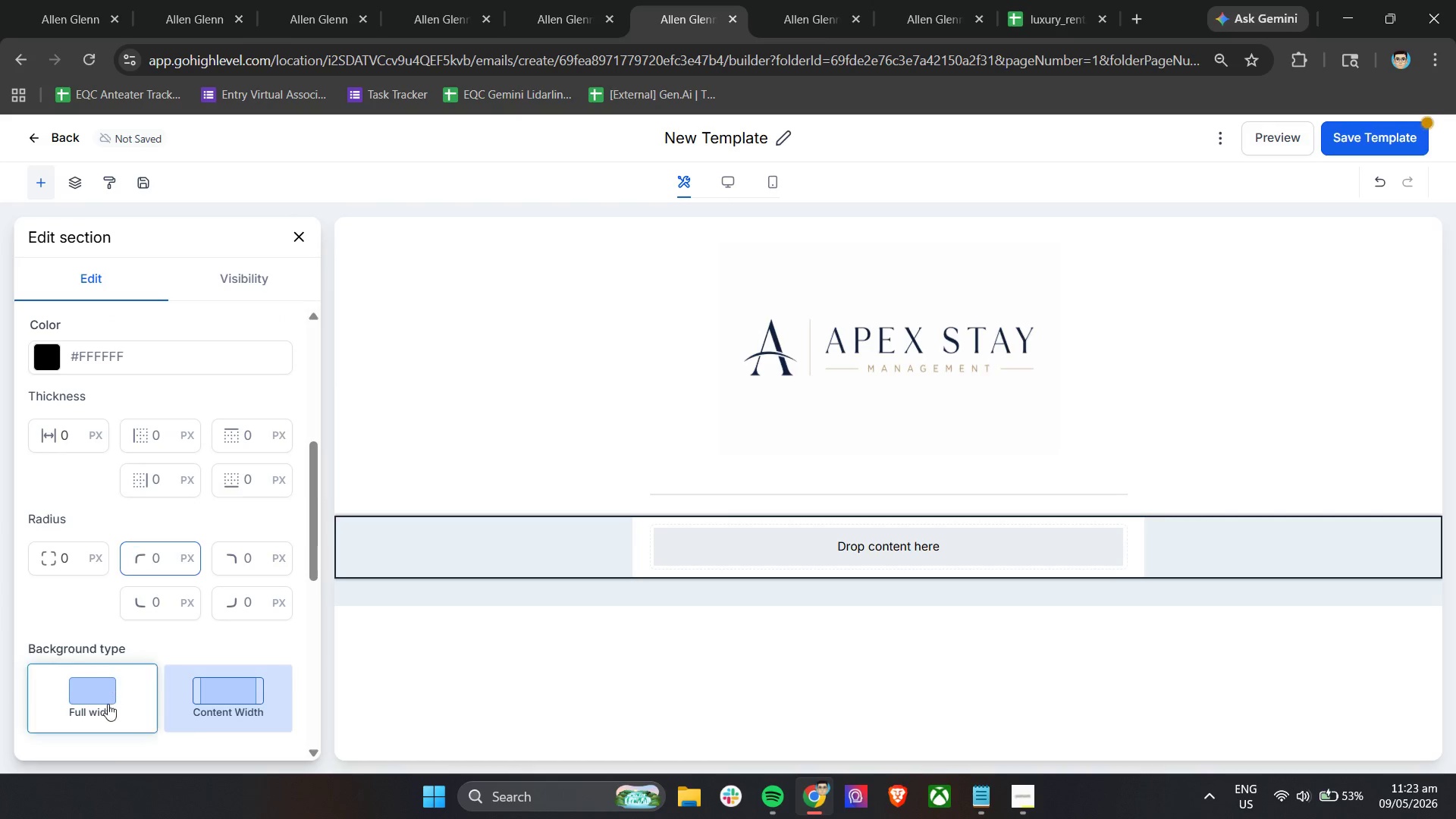 
left_click([97, 705])
 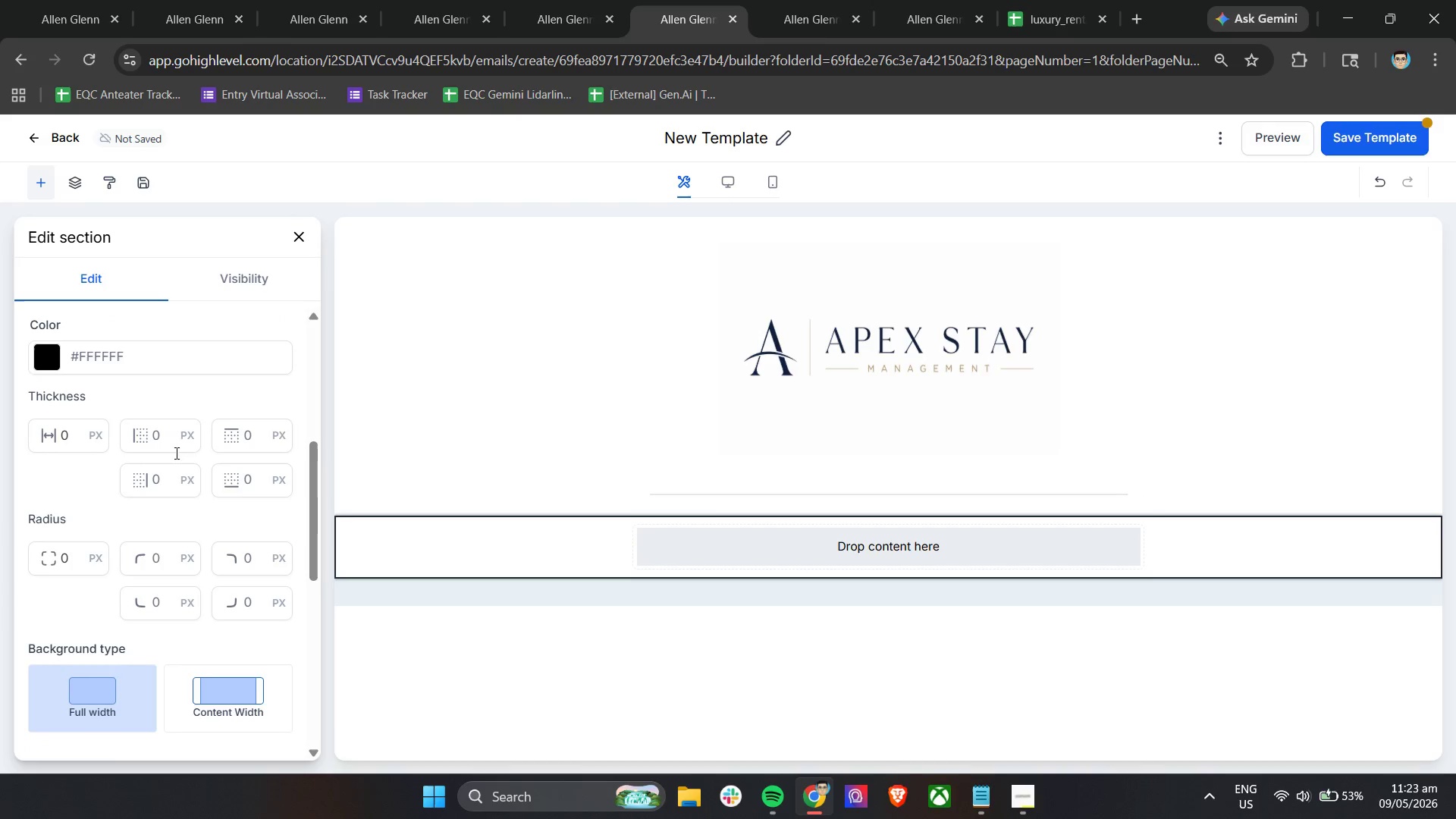 
scroll: coordinate [163, 437], scroll_direction: up, amount: 11.0
 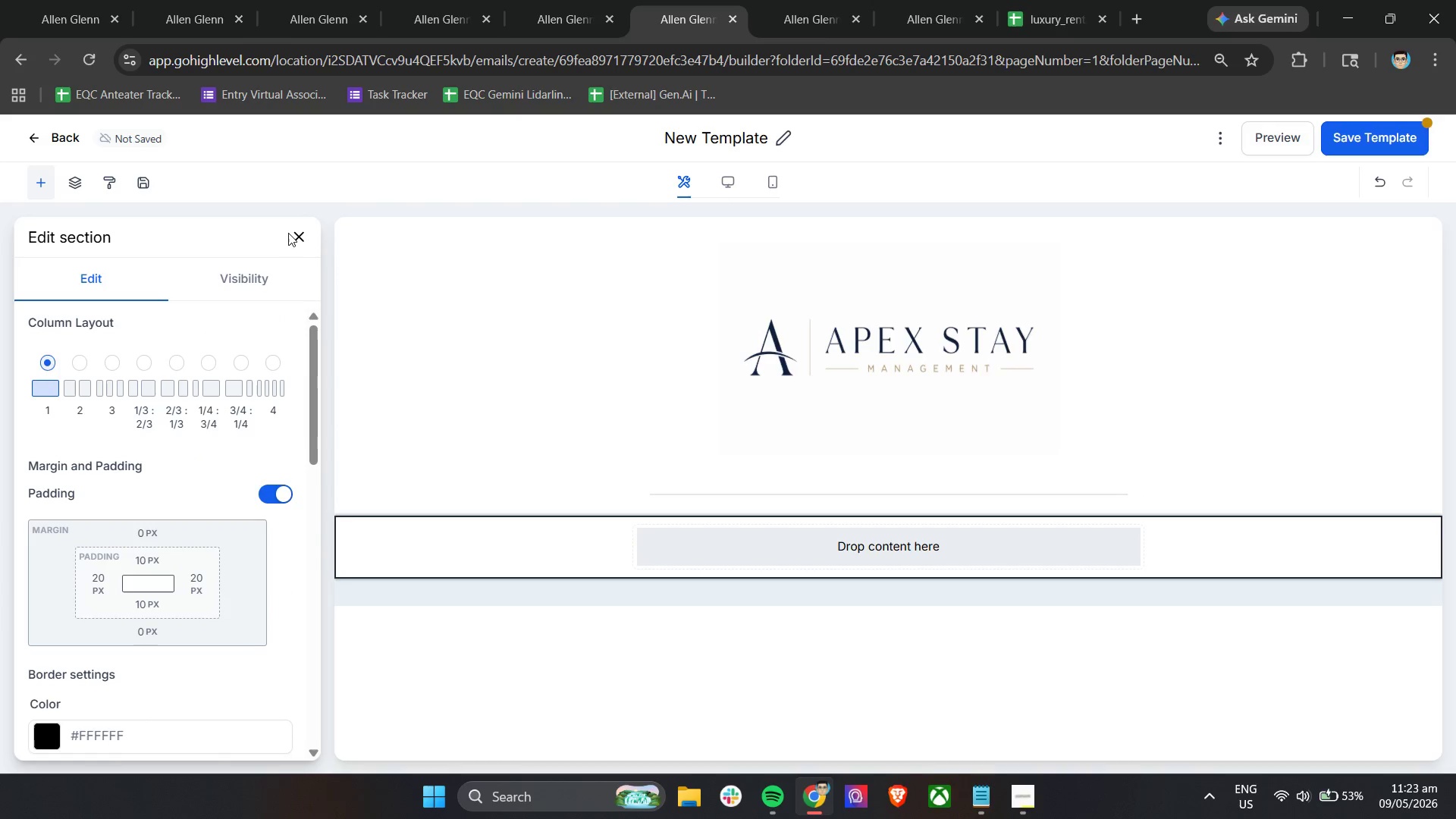 
left_click([297, 238])
 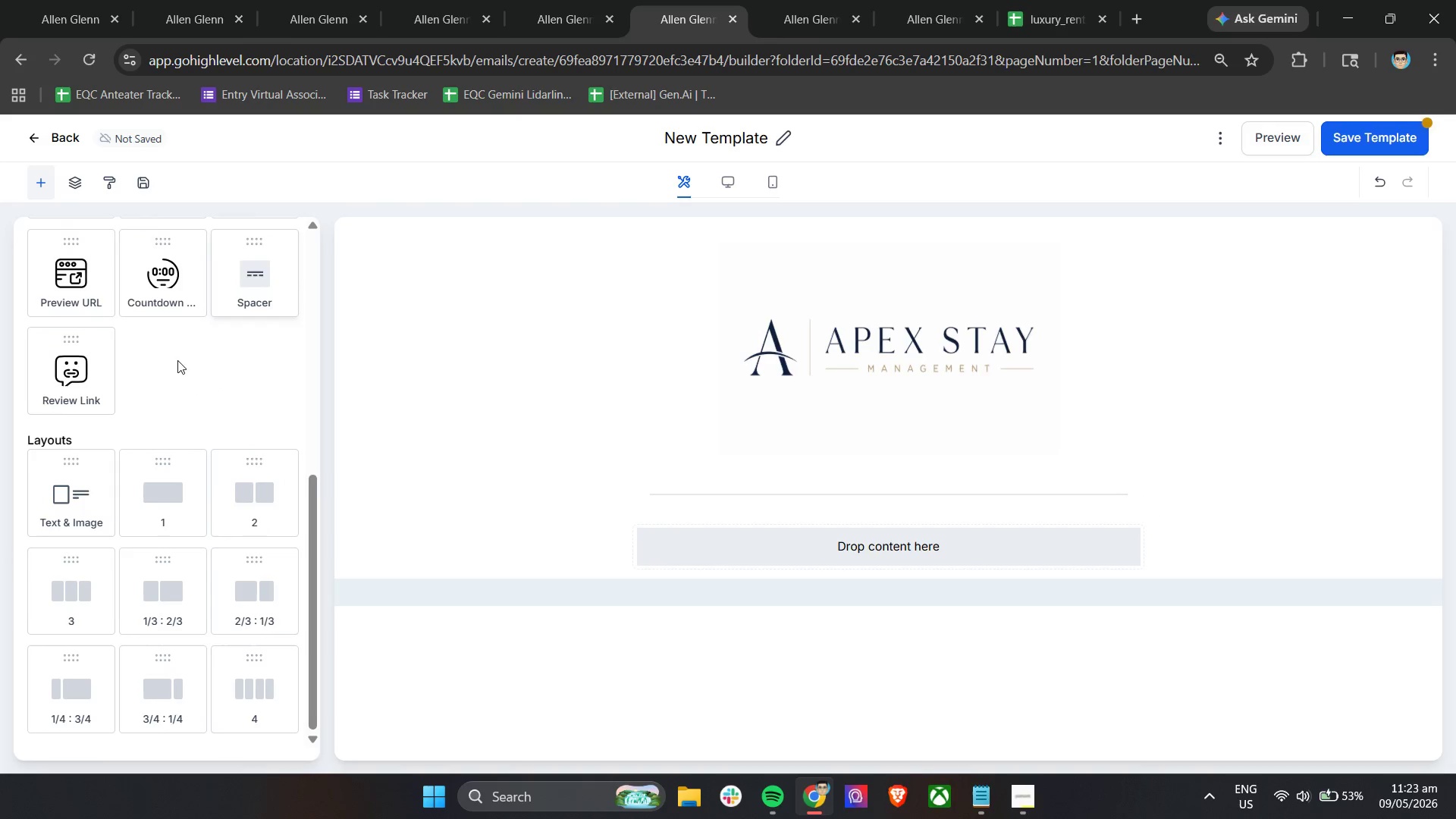 
scroll: coordinate [80, 314], scroll_direction: up, amount: 10.0
 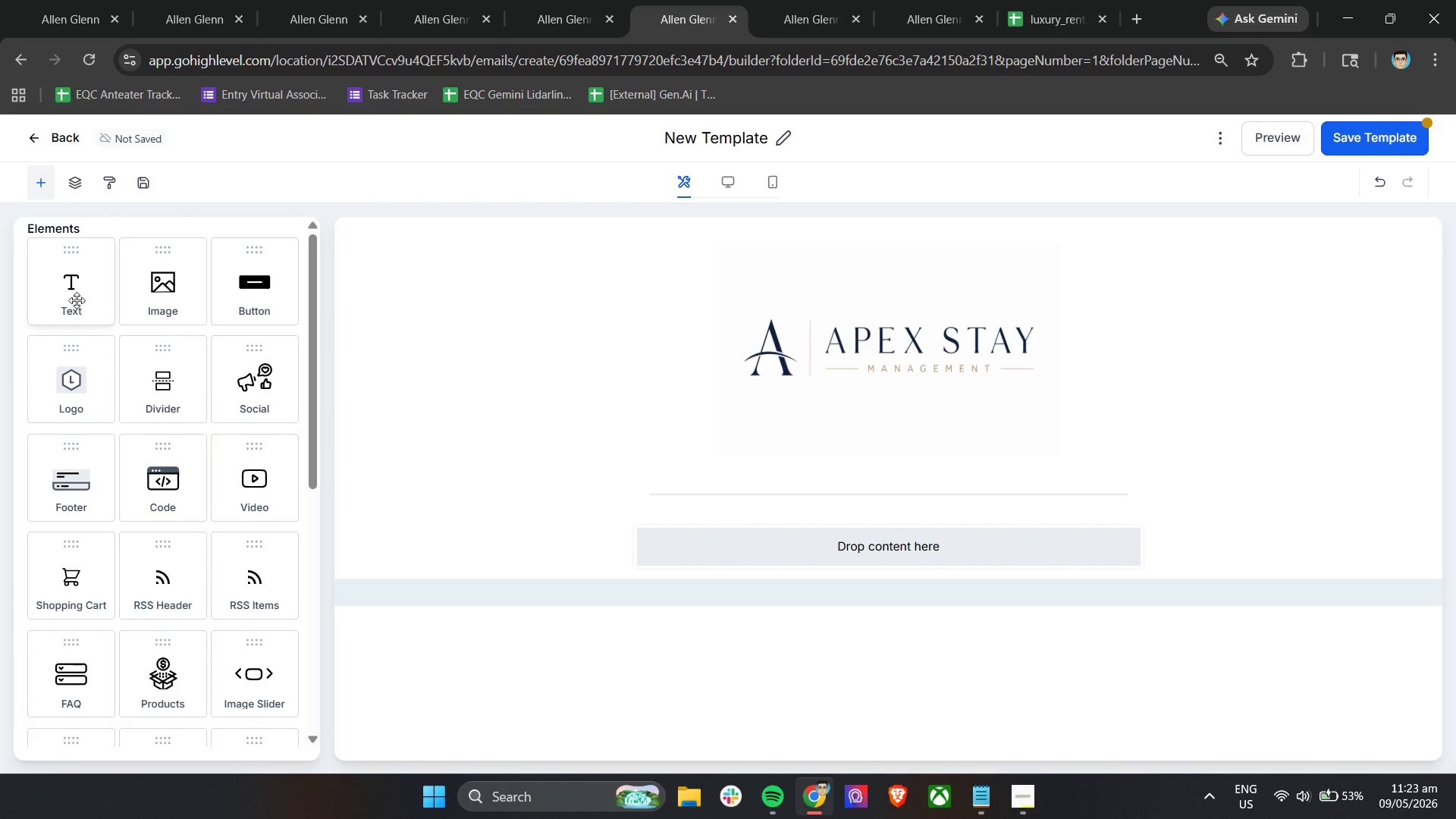 
left_click_drag(start_coordinate=[77, 295], to_coordinate=[713, 552])
 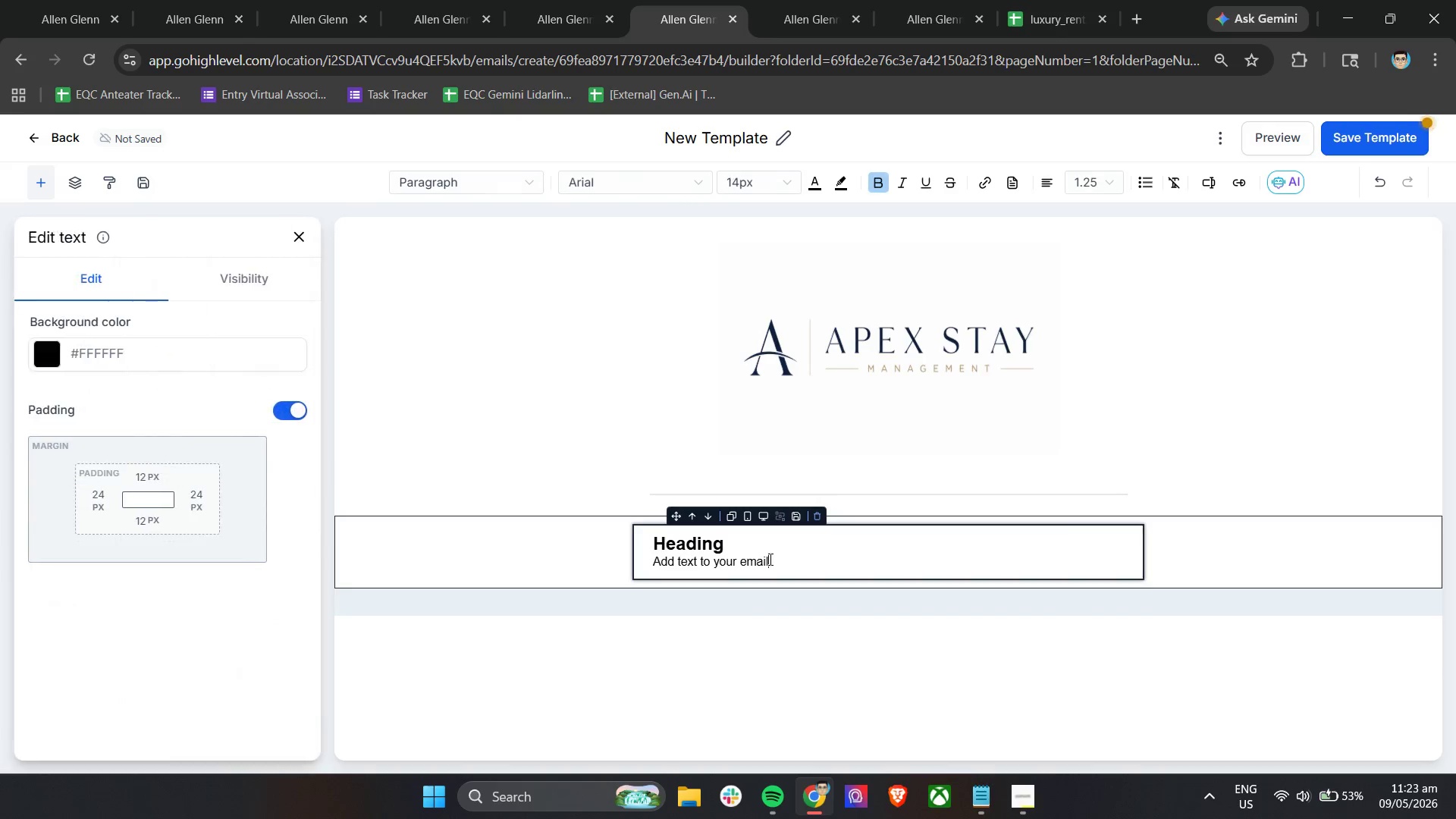 
double_click([769, 559])
 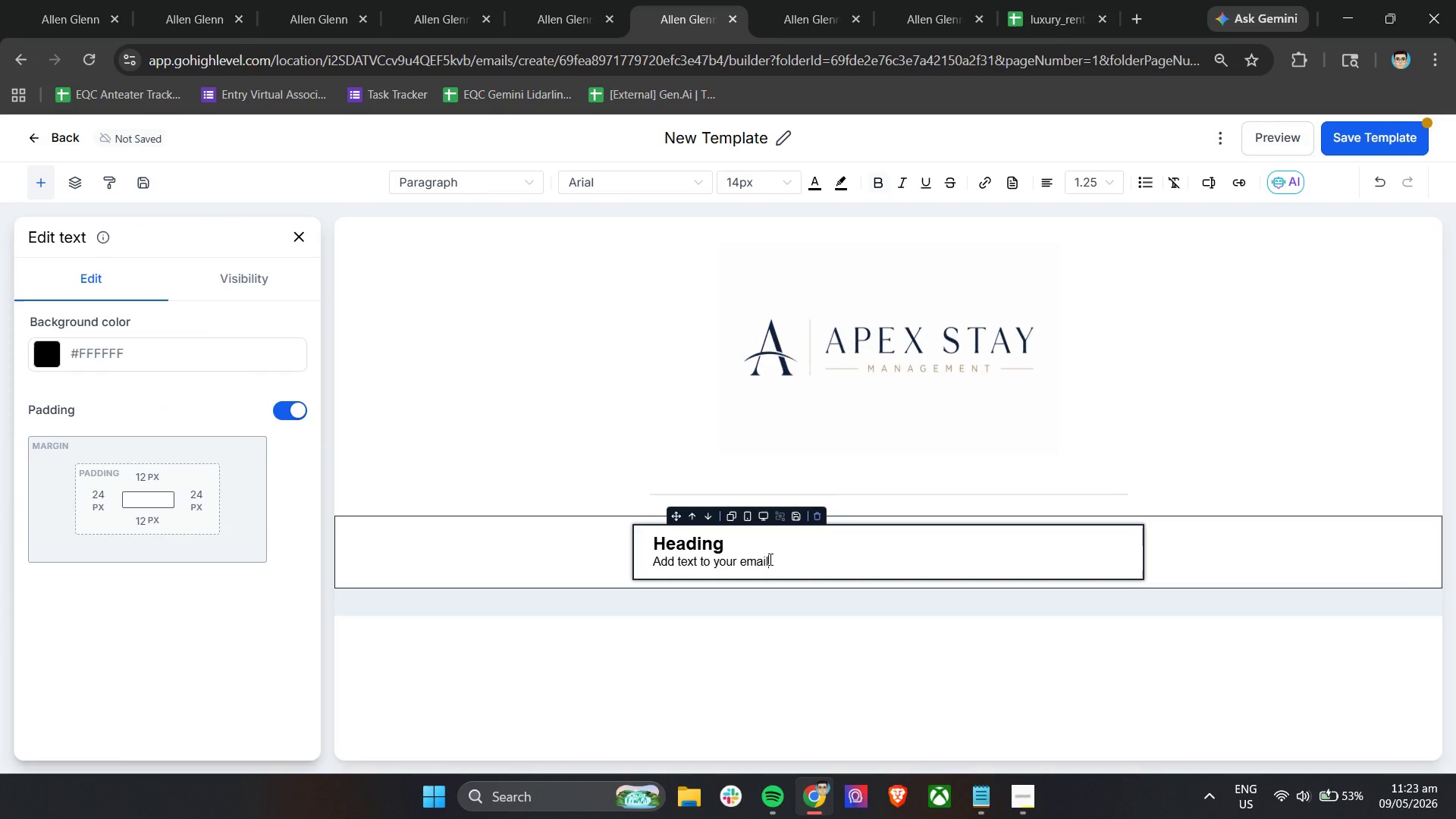 
triple_click([769, 559])
 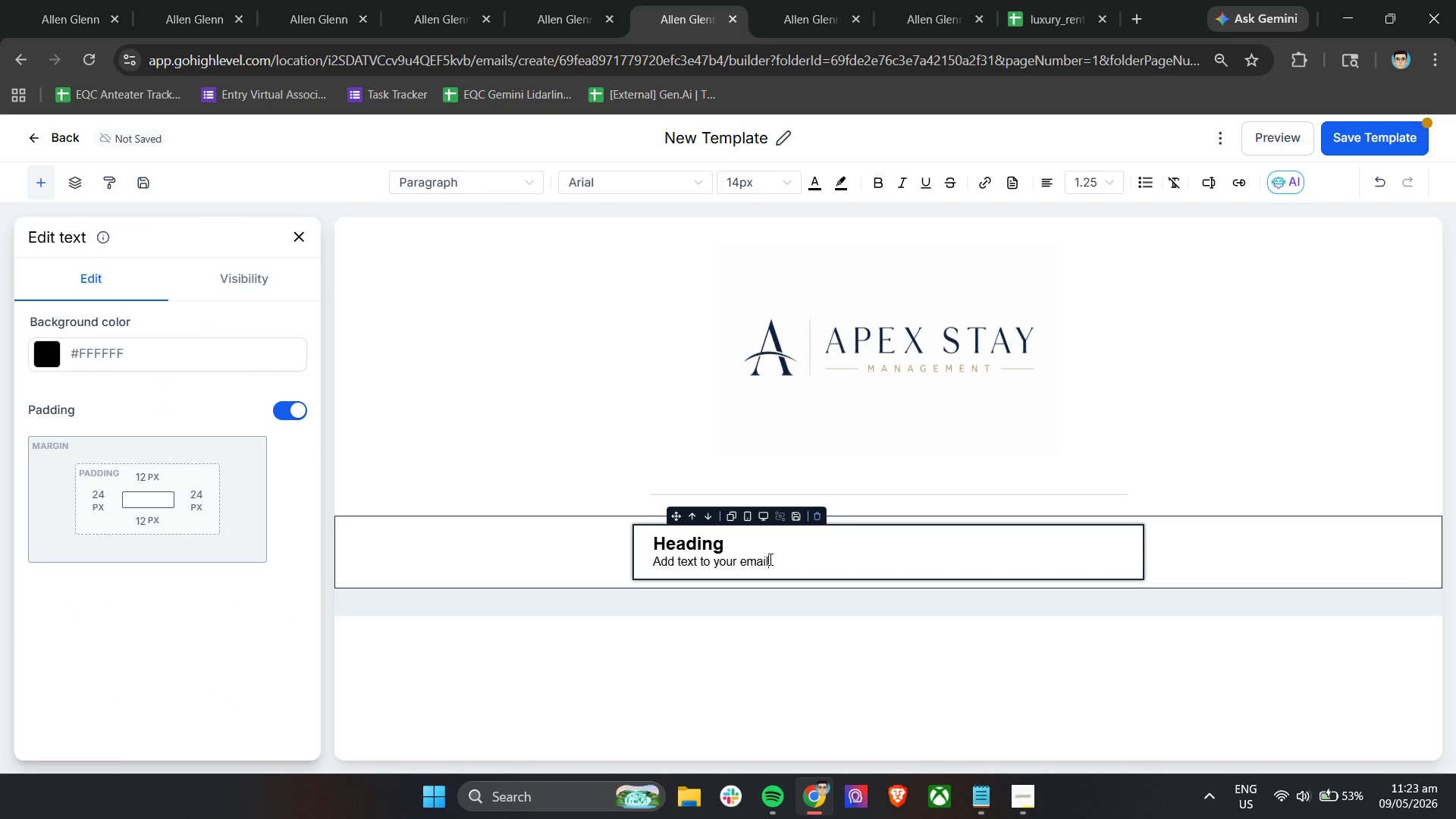 
triple_click([769, 559])
 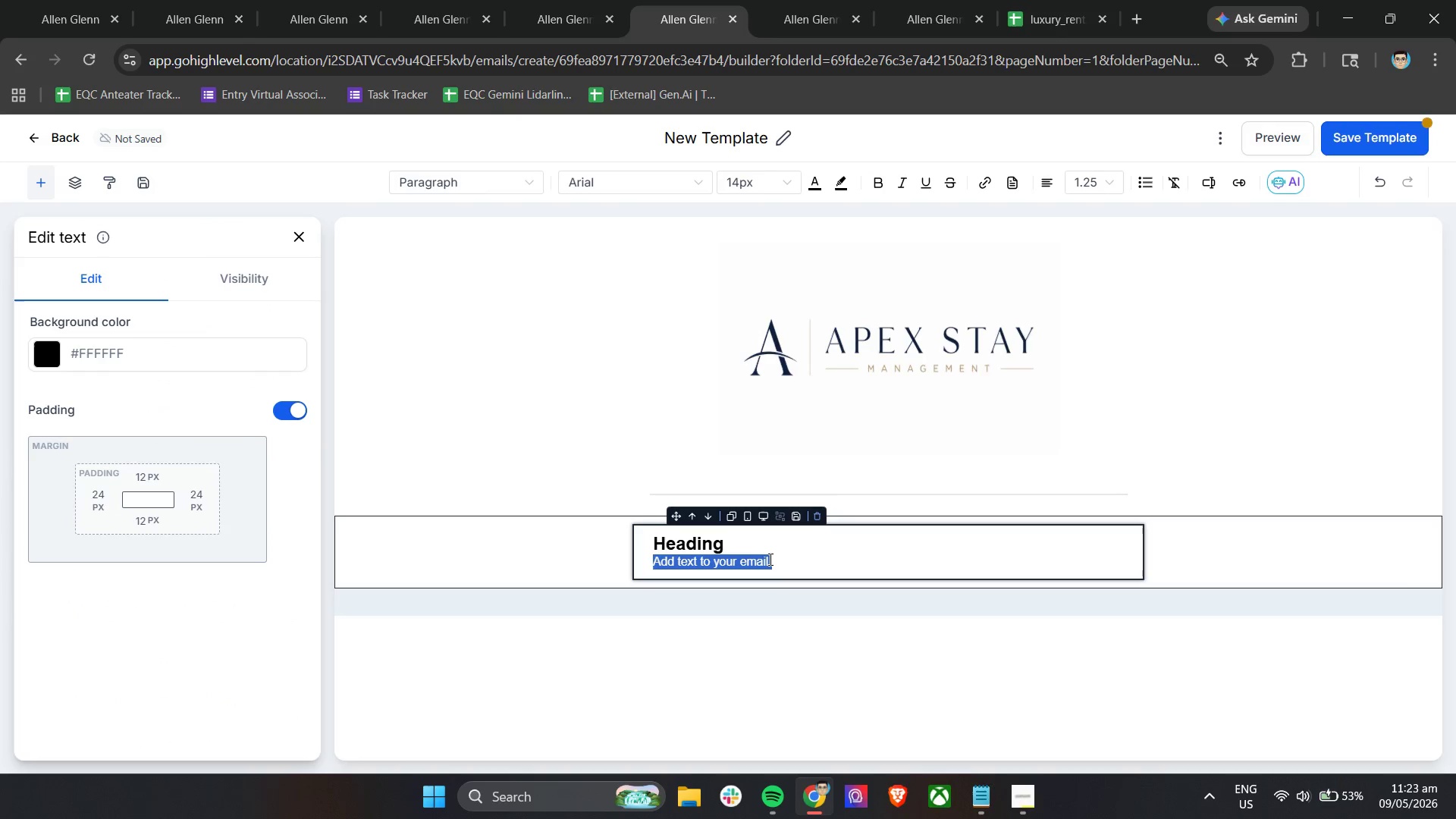 
key(Control+A)
 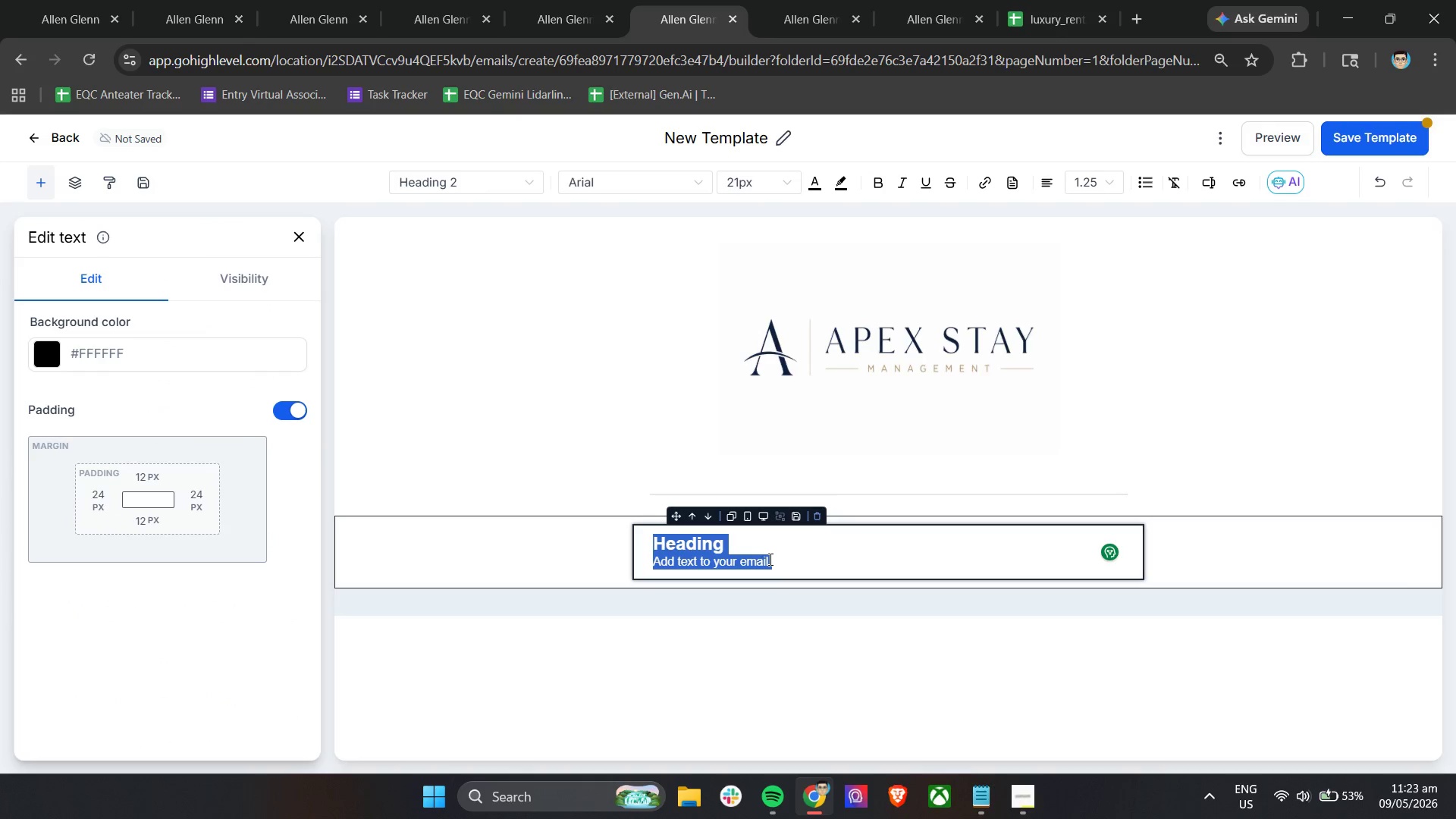 
key(Backspace)
 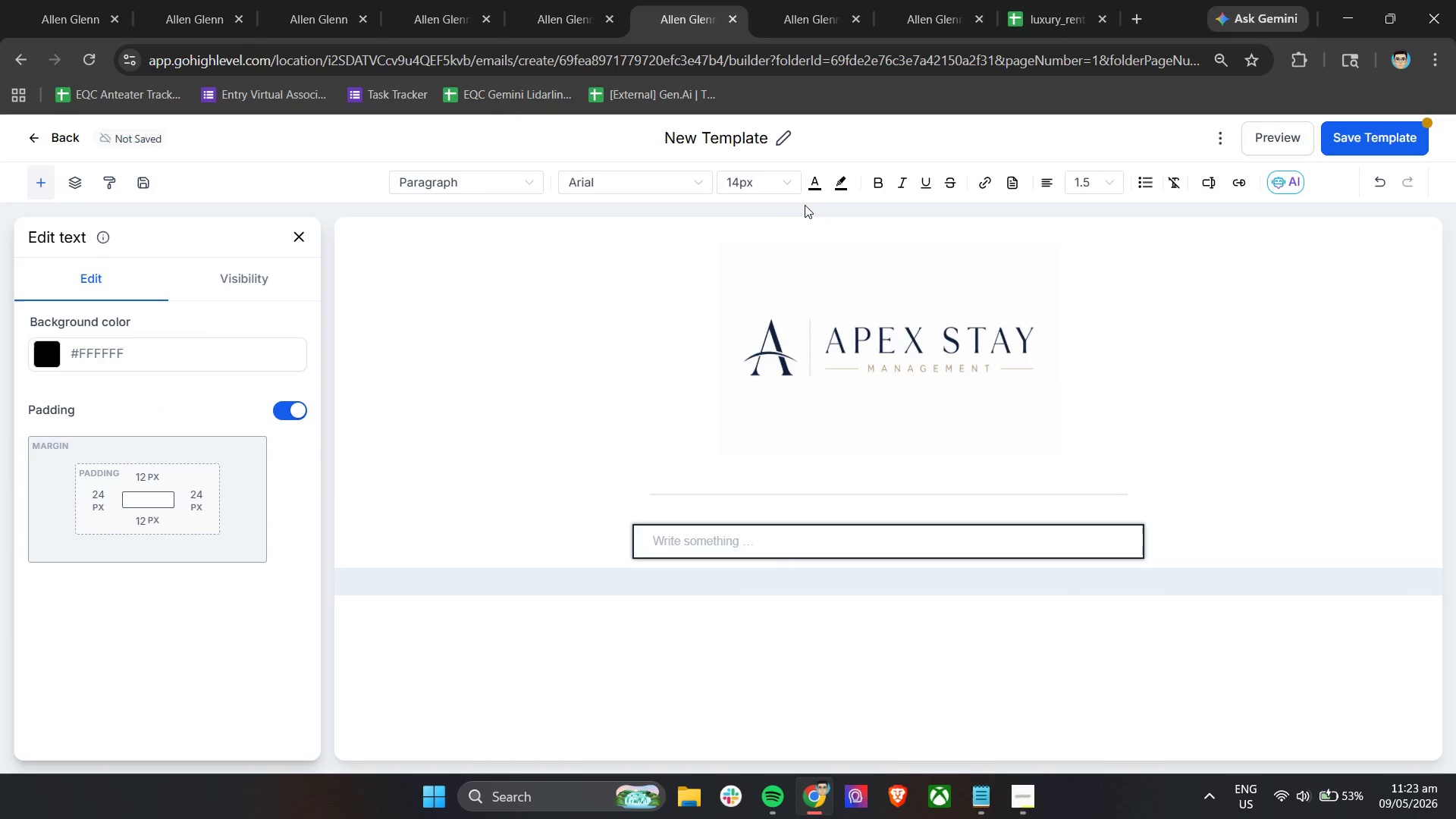 
left_click([816, 174])
 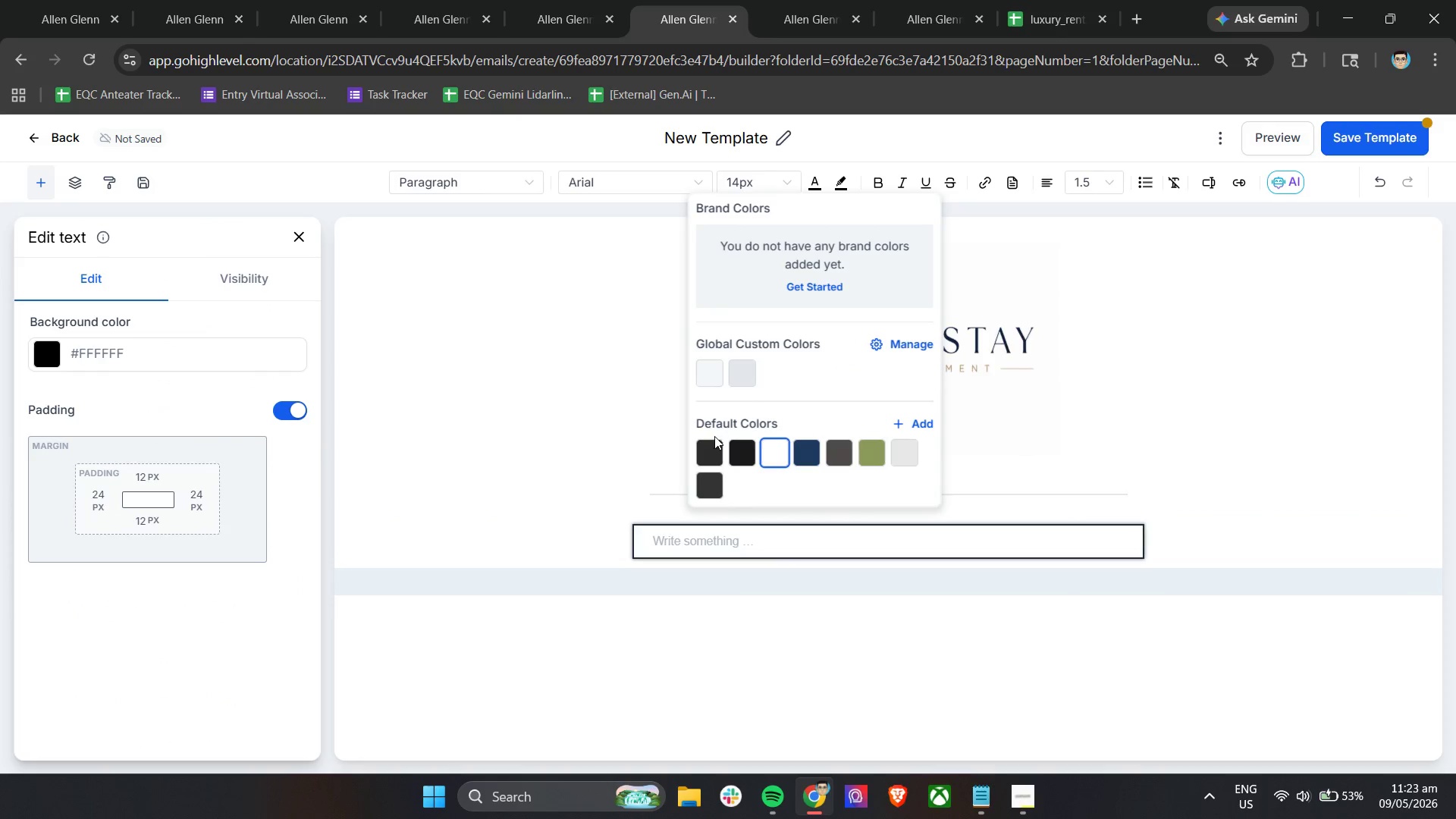 
left_click([711, 447])
 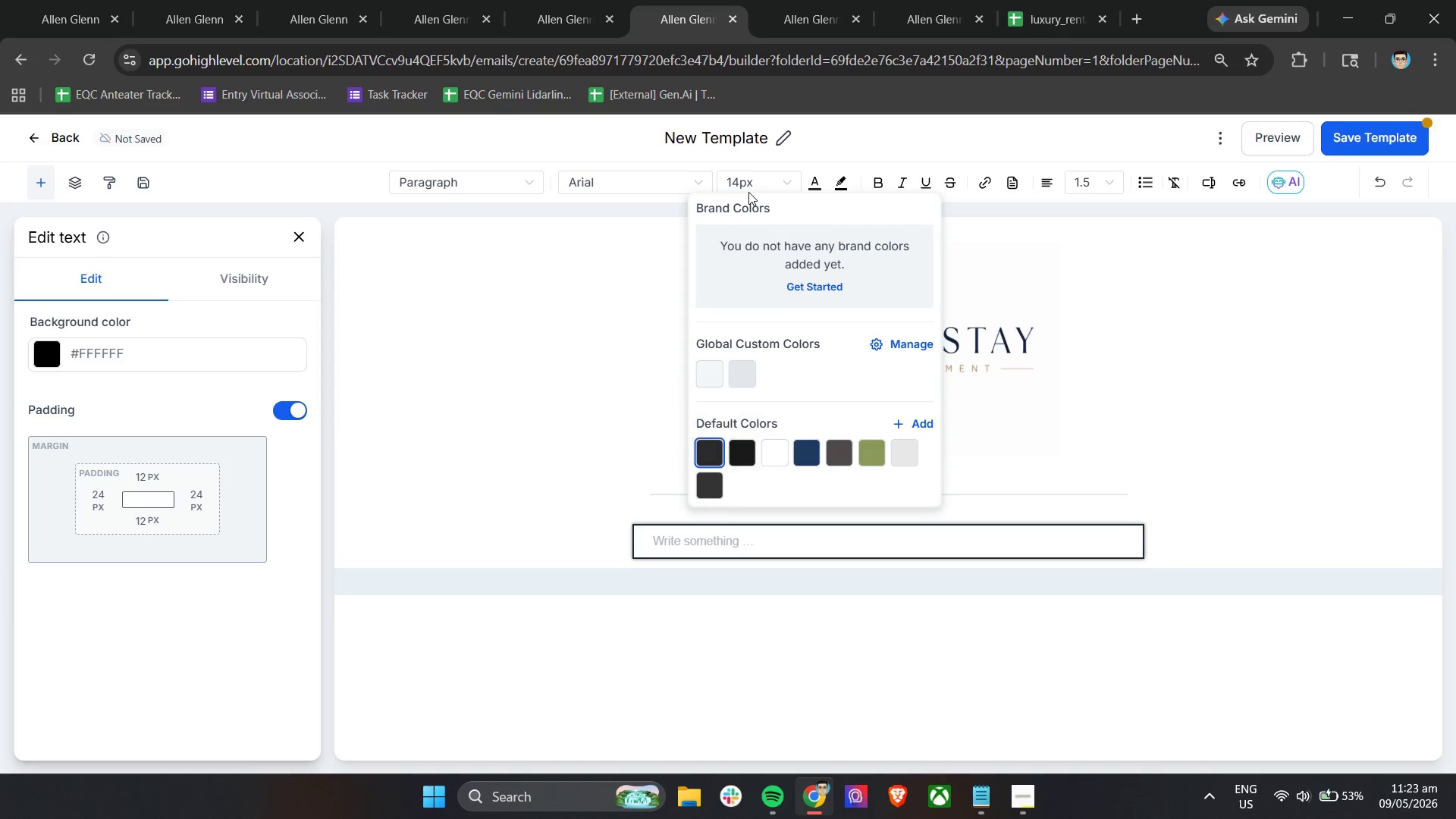 
left_click([757, 177])
 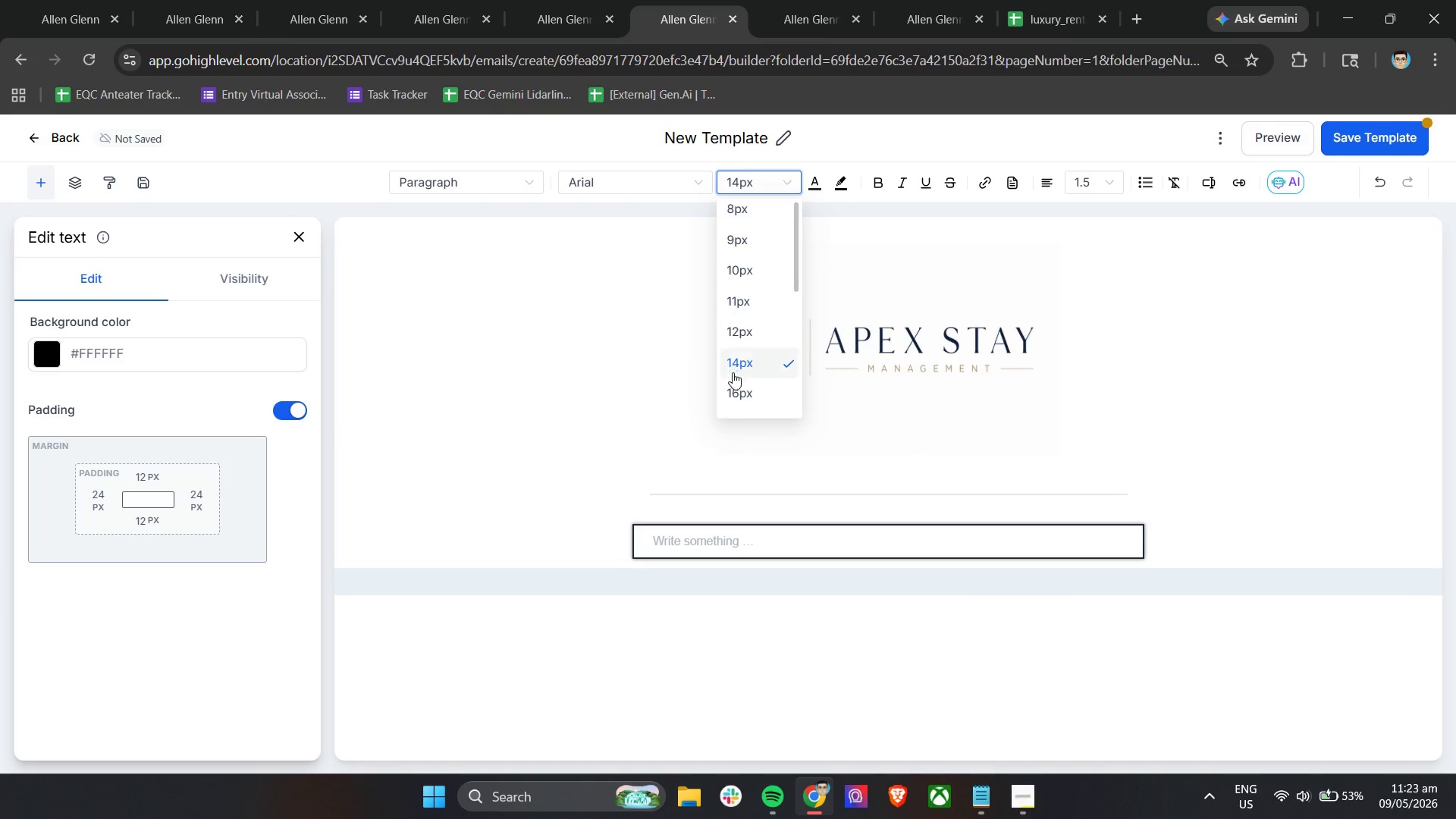 
left_click([735, 388])
 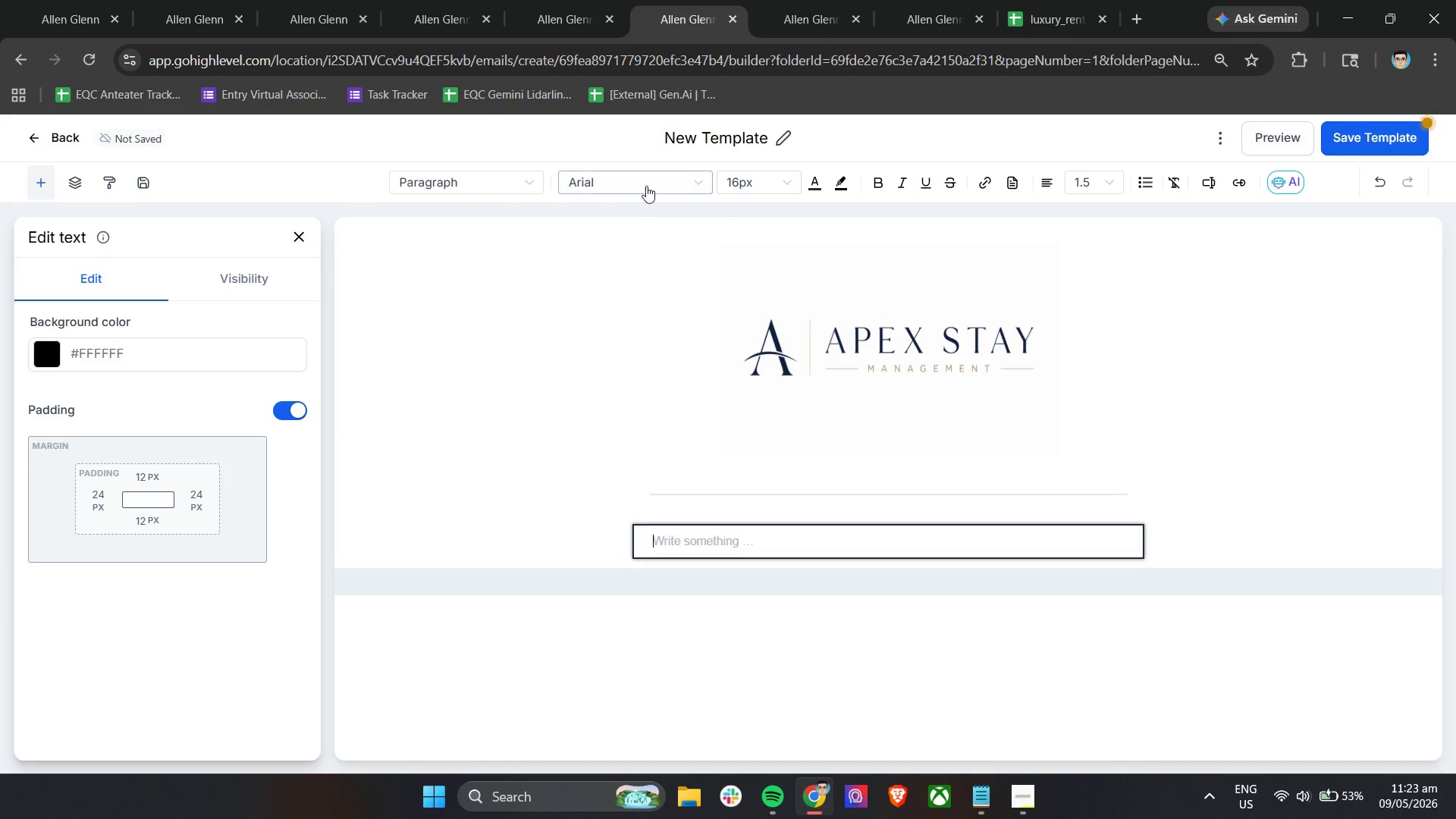 
left_click([646, 185])
 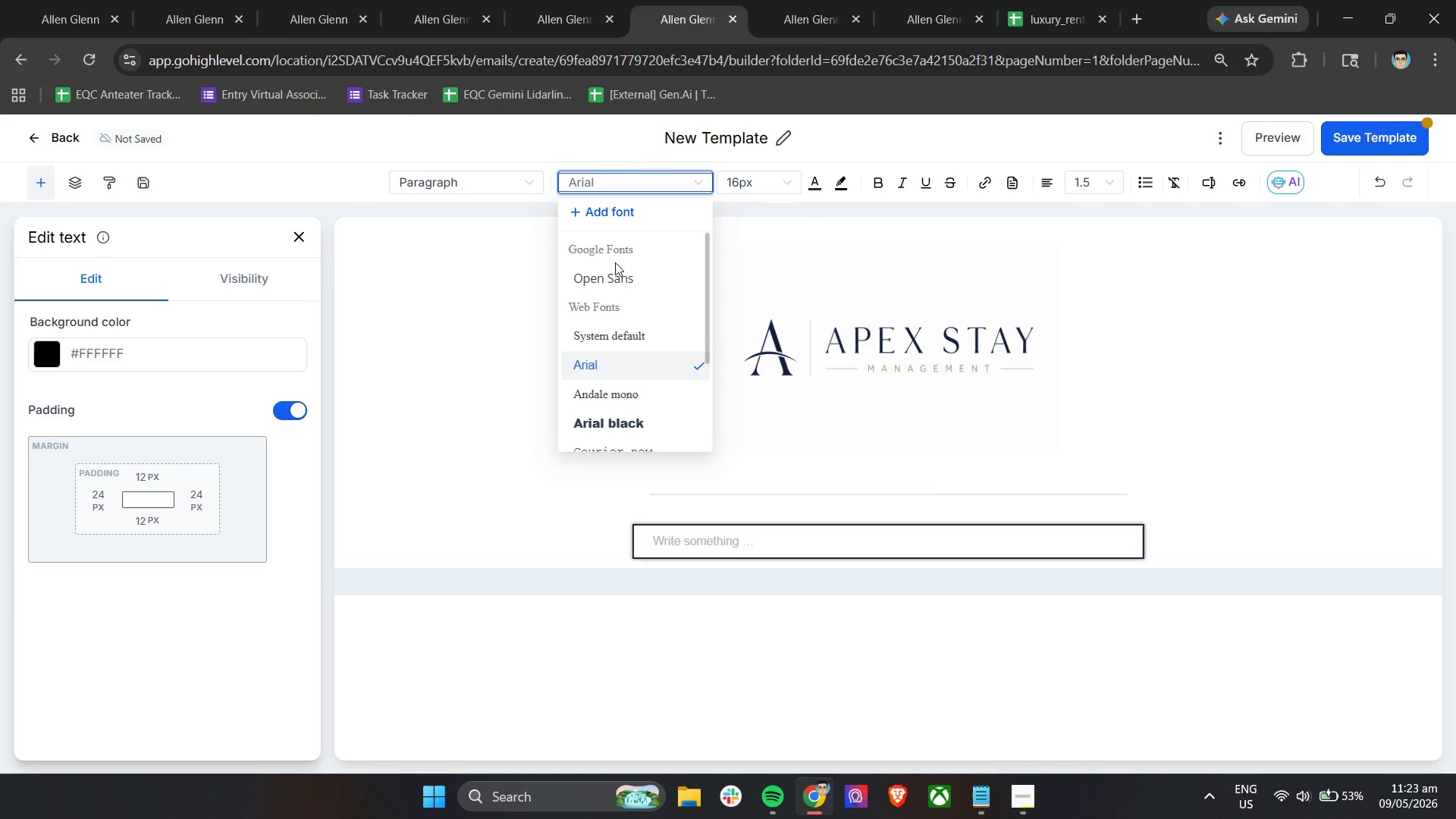 
left_click([615, 277])
 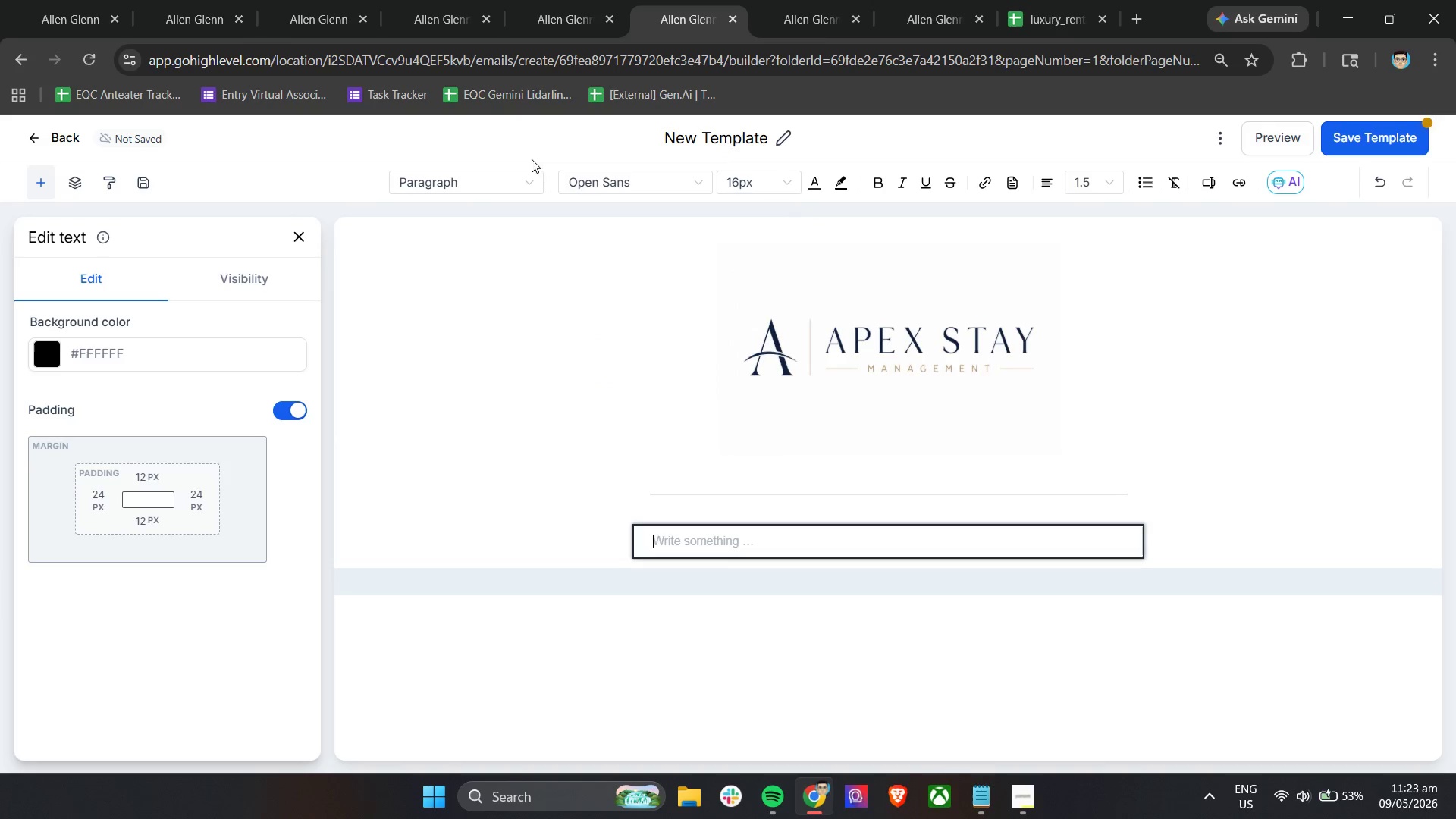 
left_click([530, 151])
 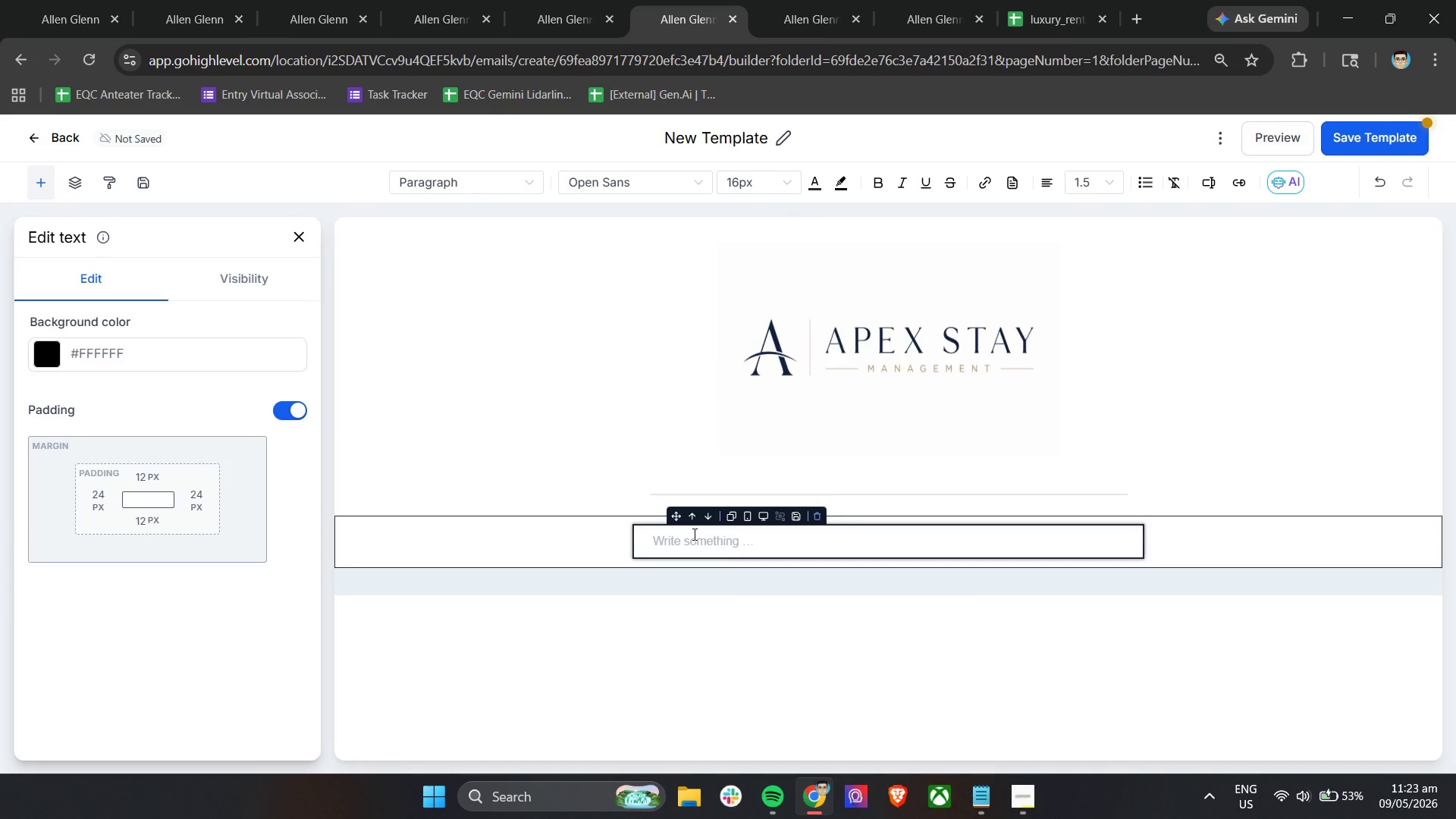 
left_click([692, 540])
 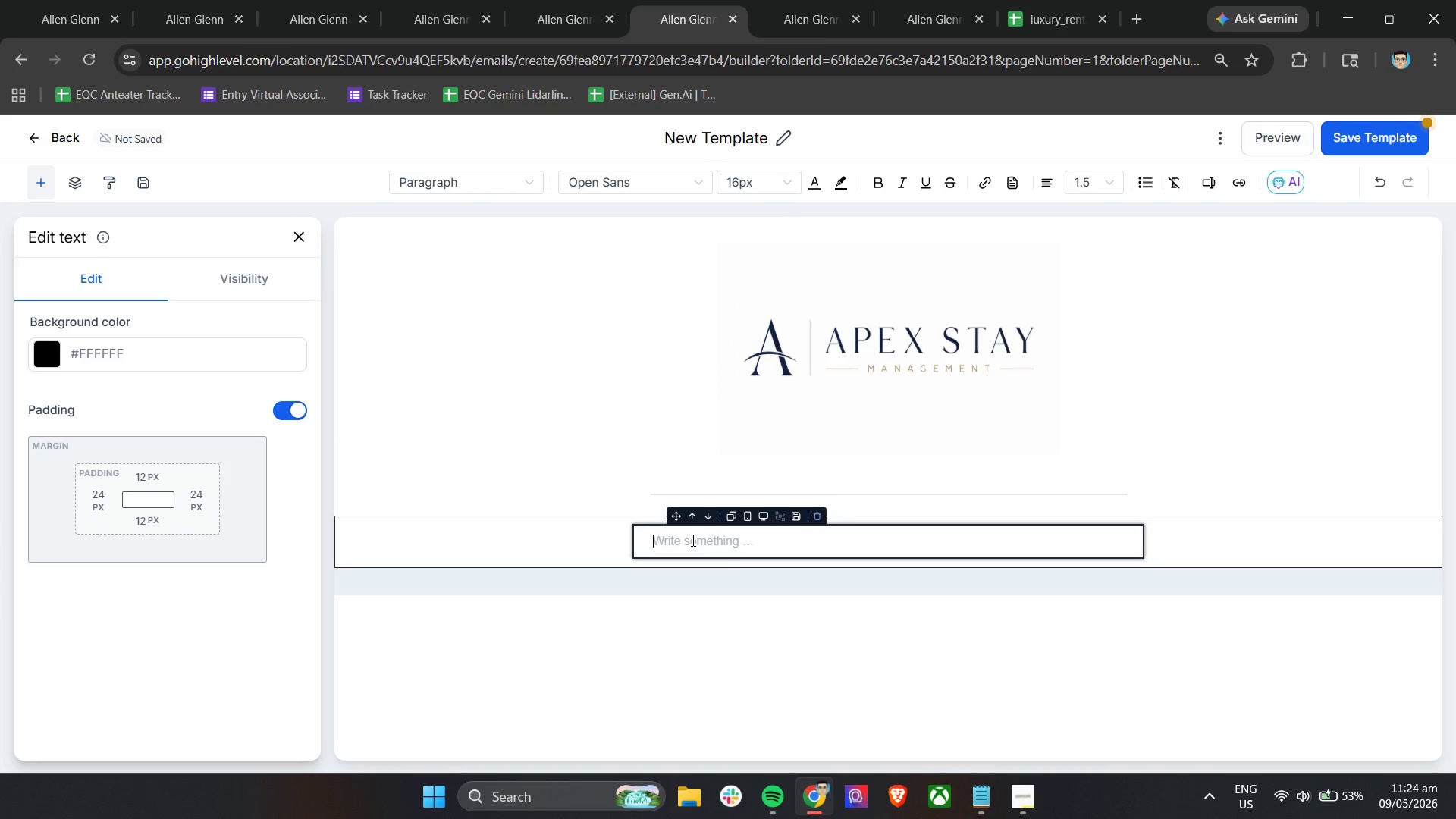 
wait(10.97)
 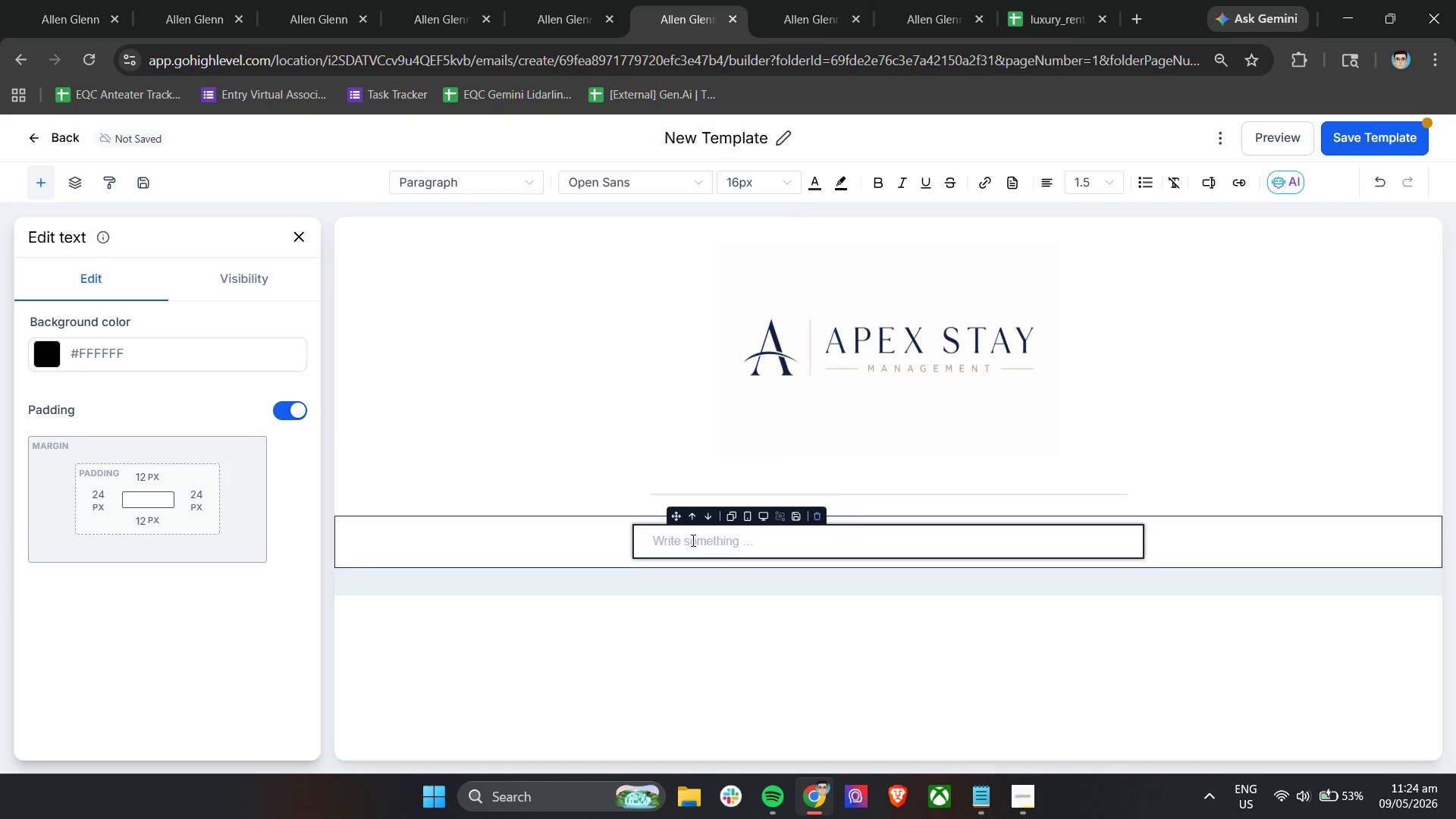 
type(Hi )
 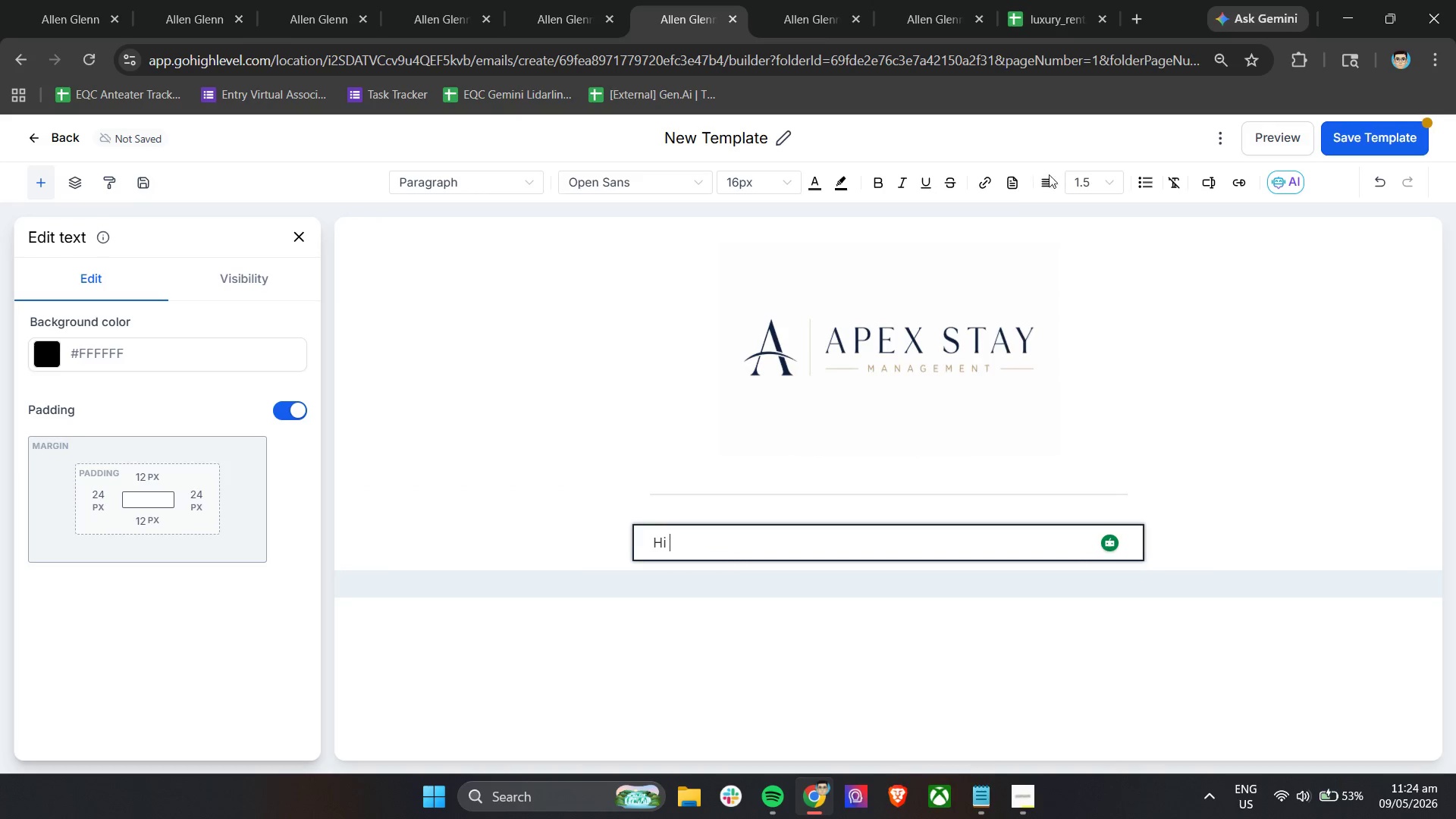 
left_click([1213, 181])
 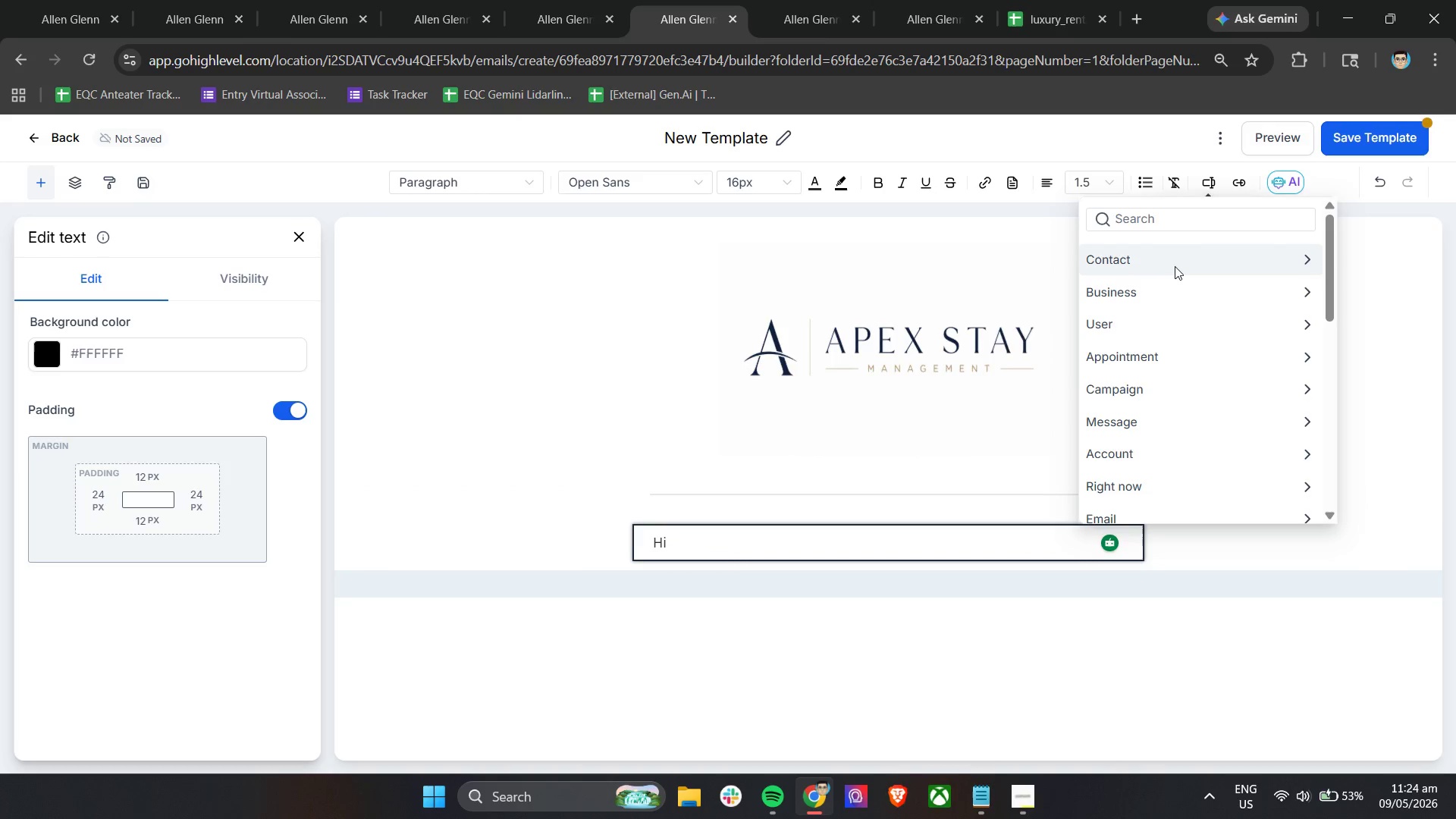 
left_click([1174, 265])
 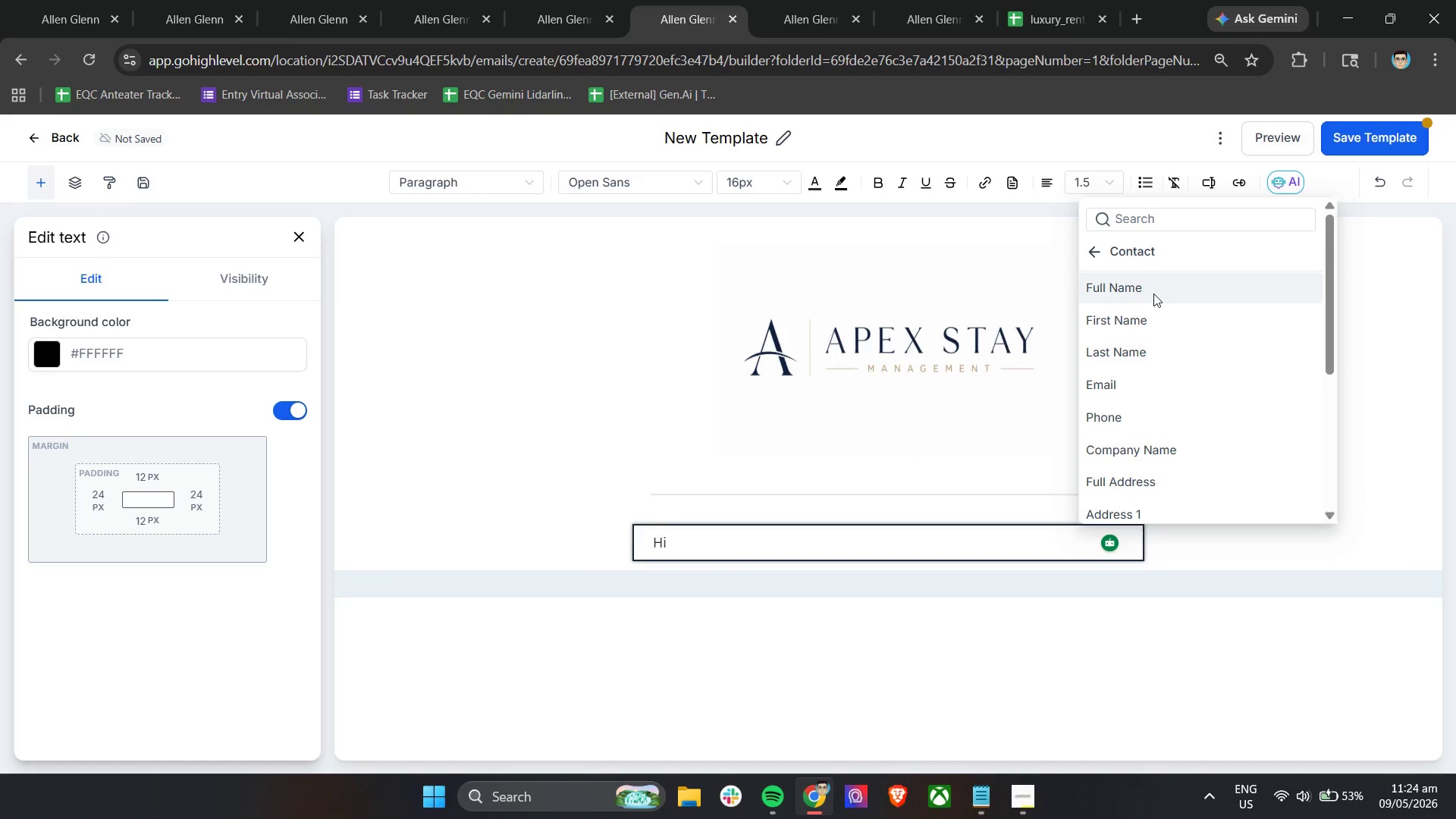 
left_click([1145, 313])
 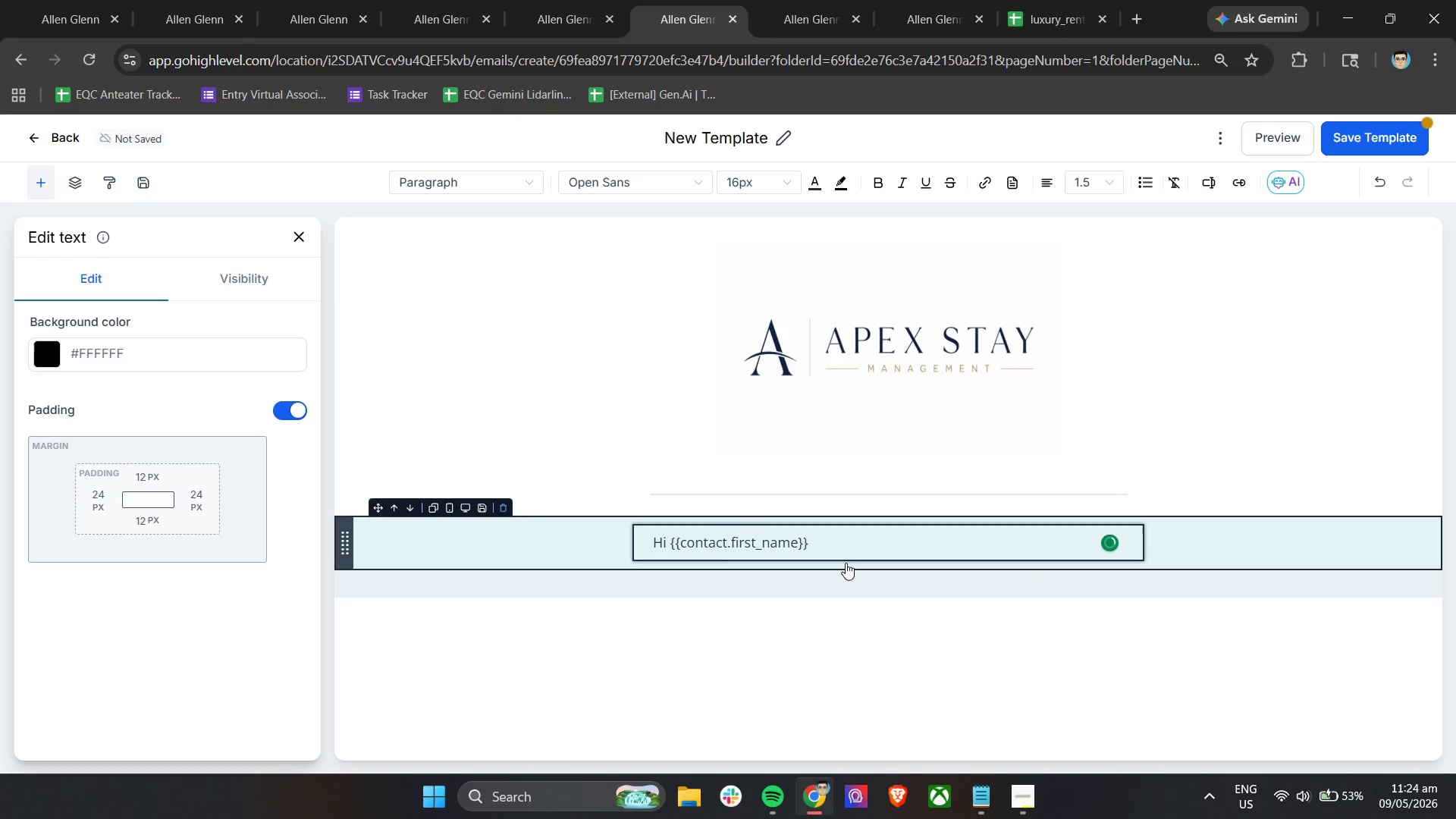 
key(Comma)
 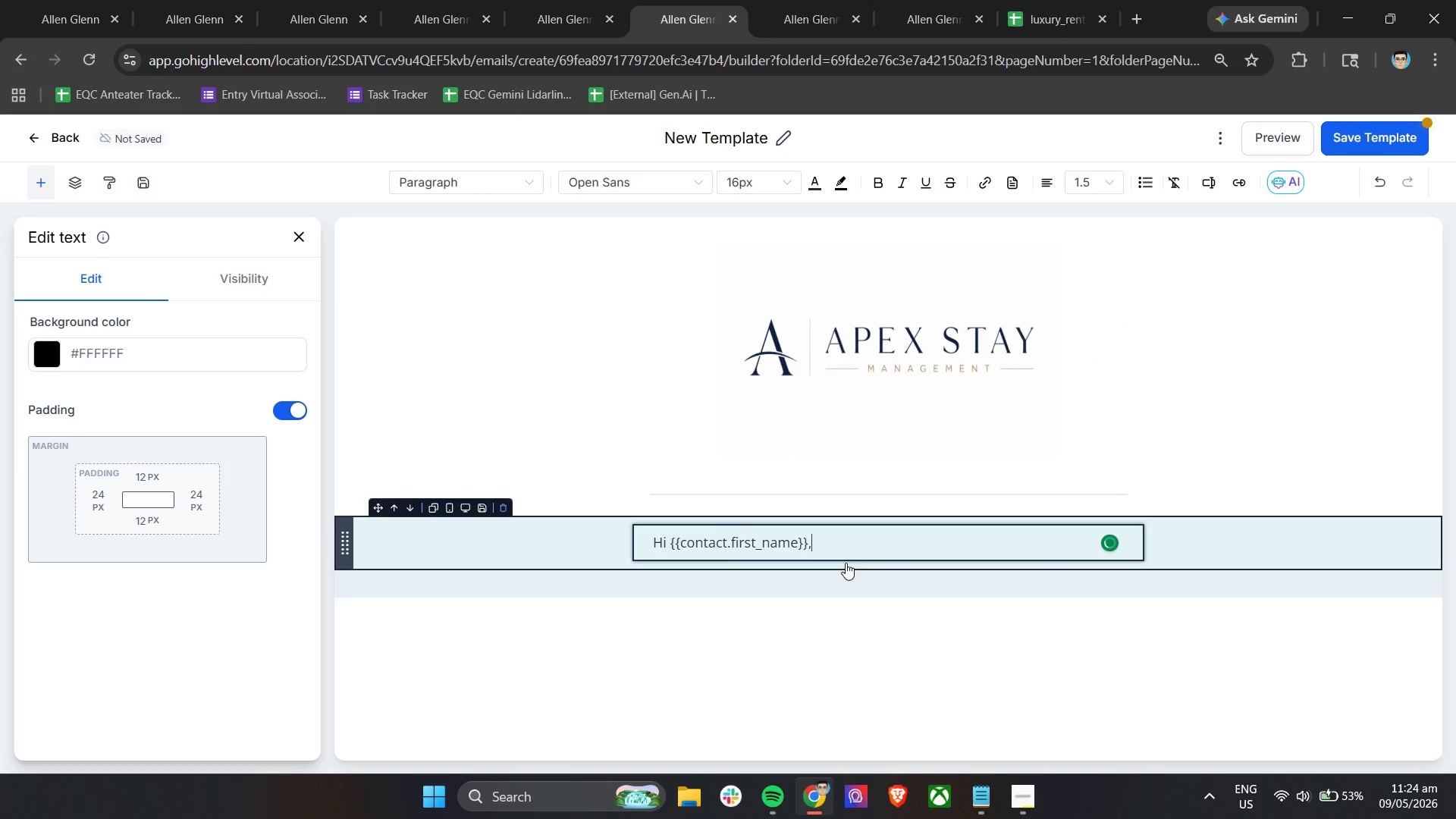 
key(Enter)
 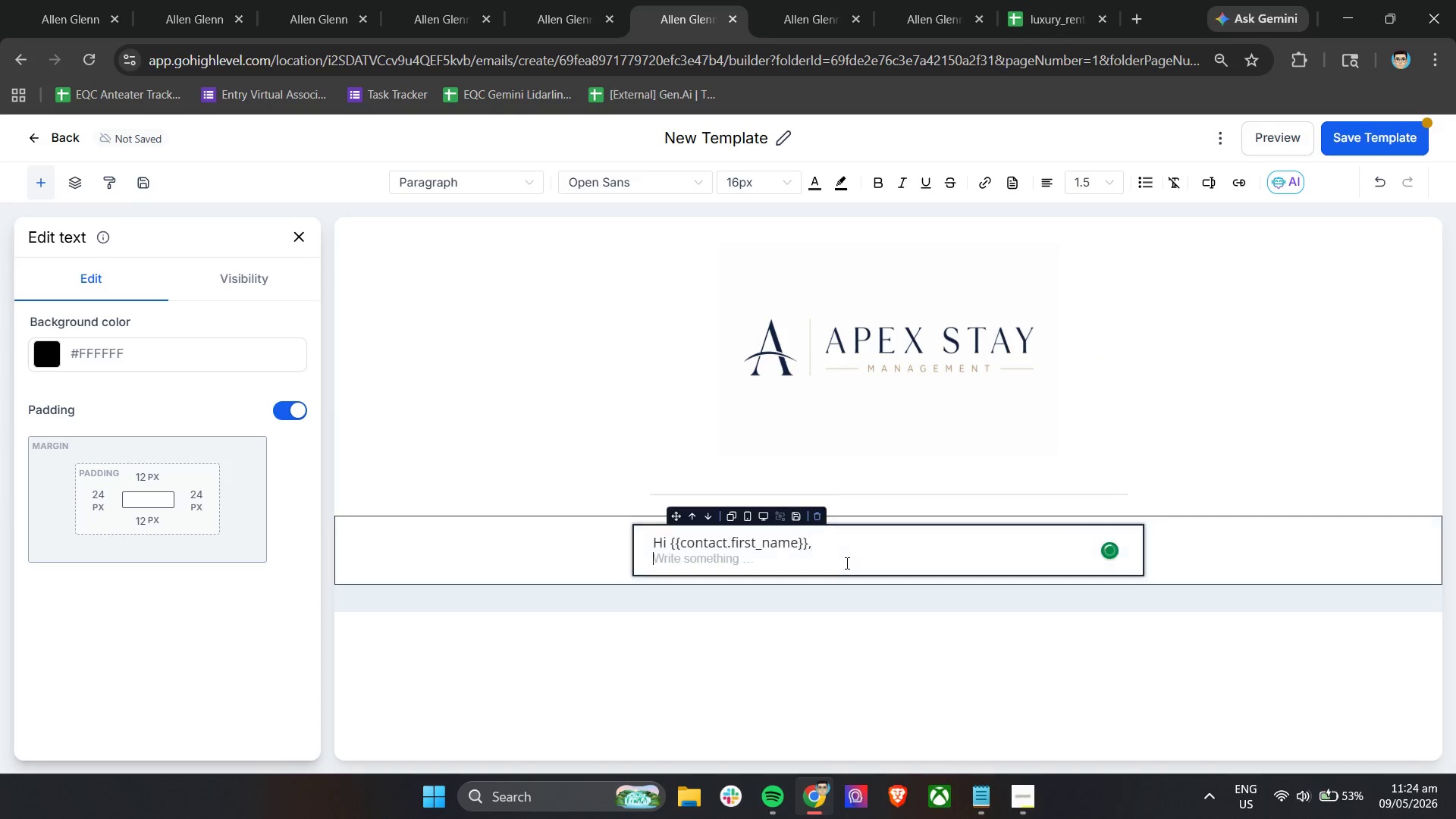 
key(Enter)
 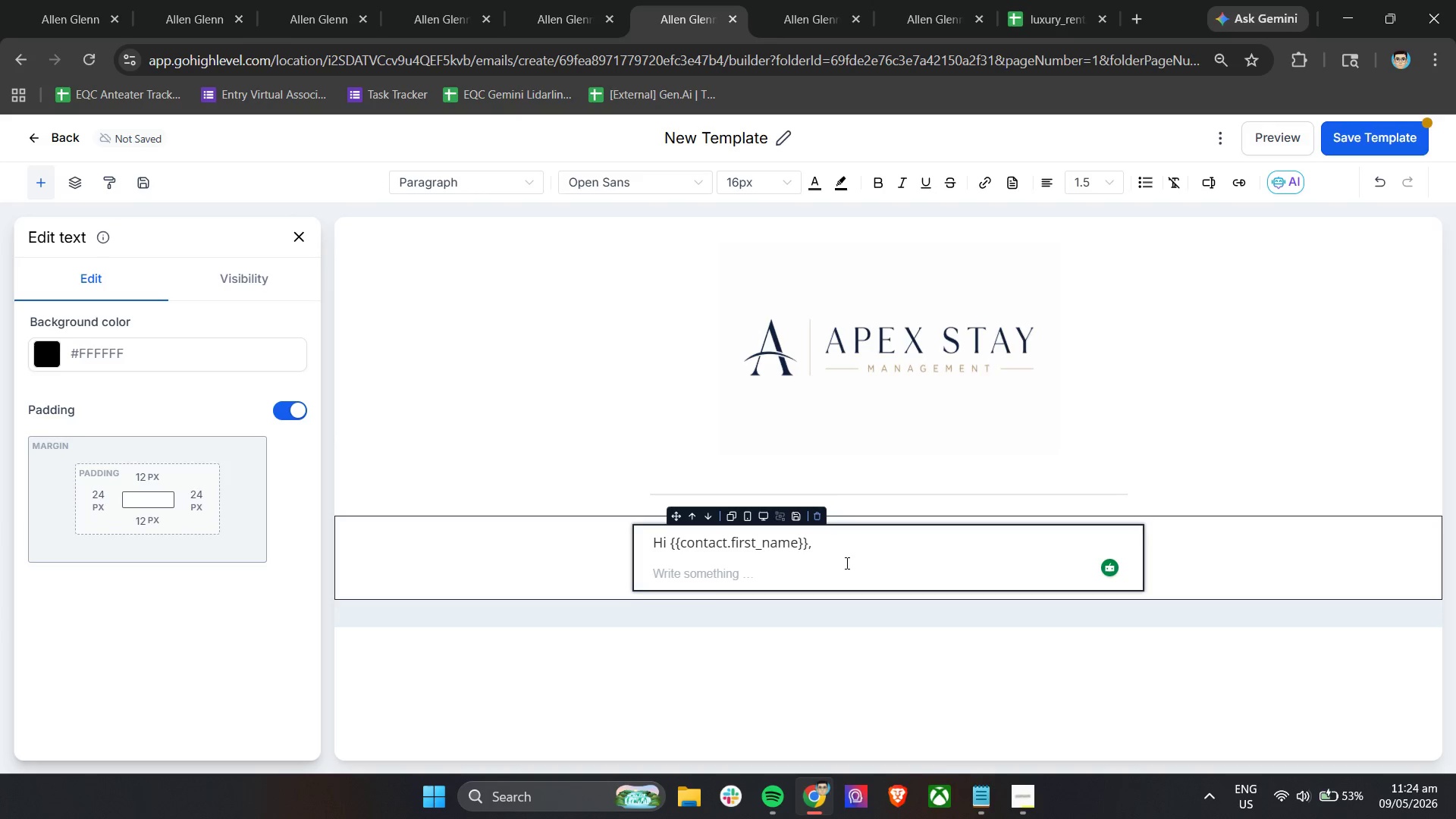 
wait(13.19)
 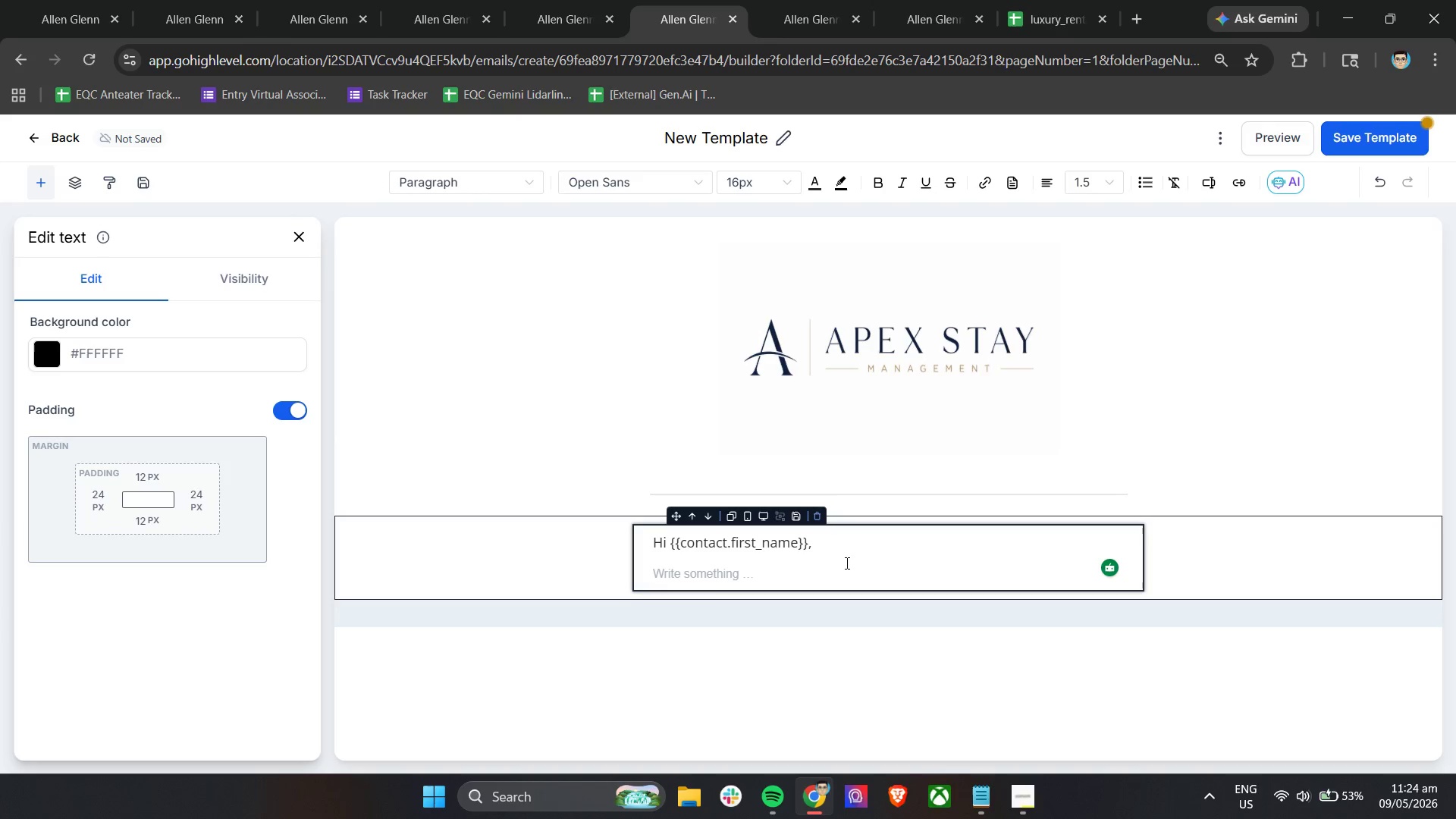 
type(I wanted to send a quick foloo)
key(Backspace)
key(Backspace)
type(low-up regarding your Property Access Intake)
 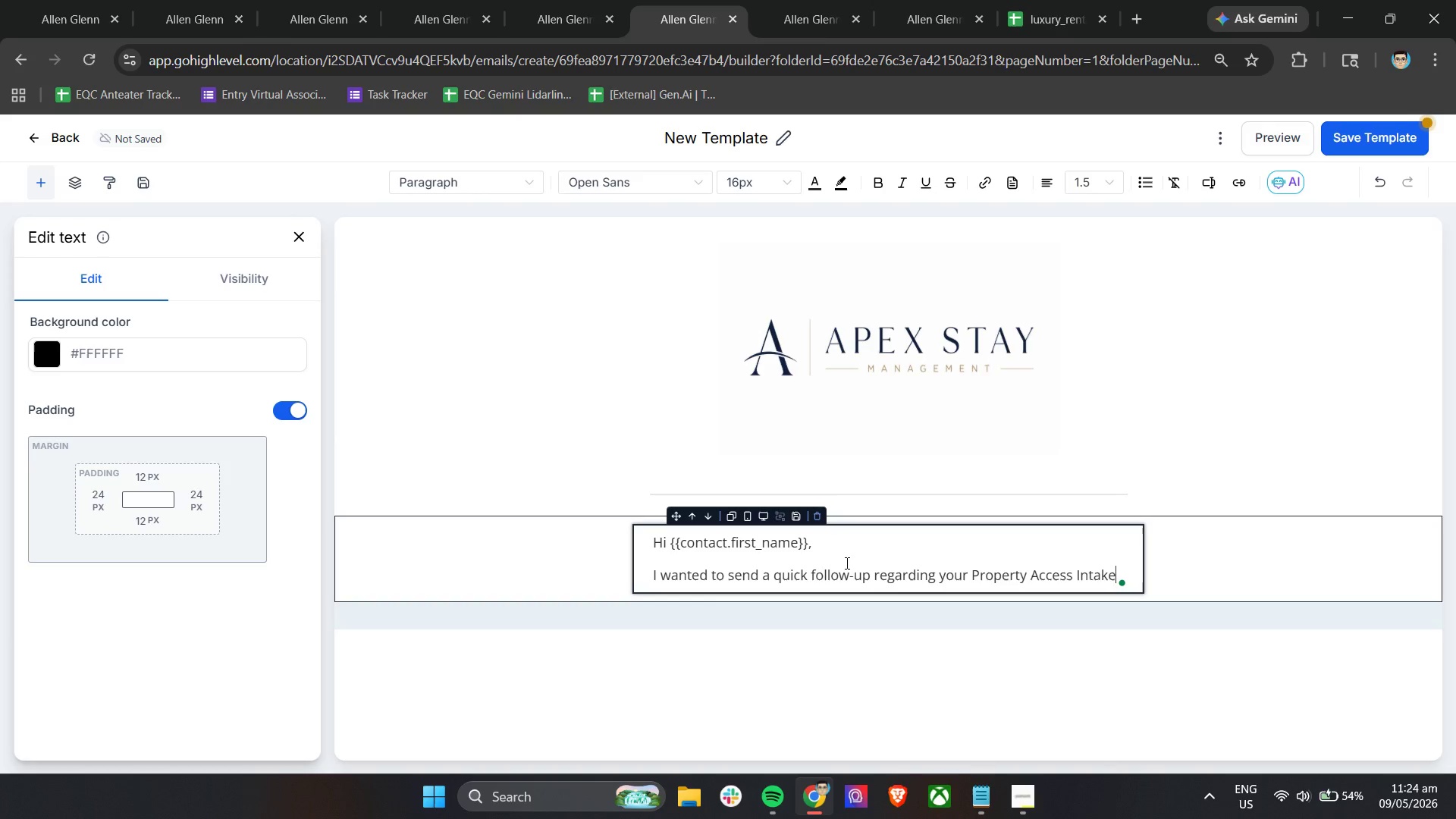 
type( form for onboarding preparation.)
 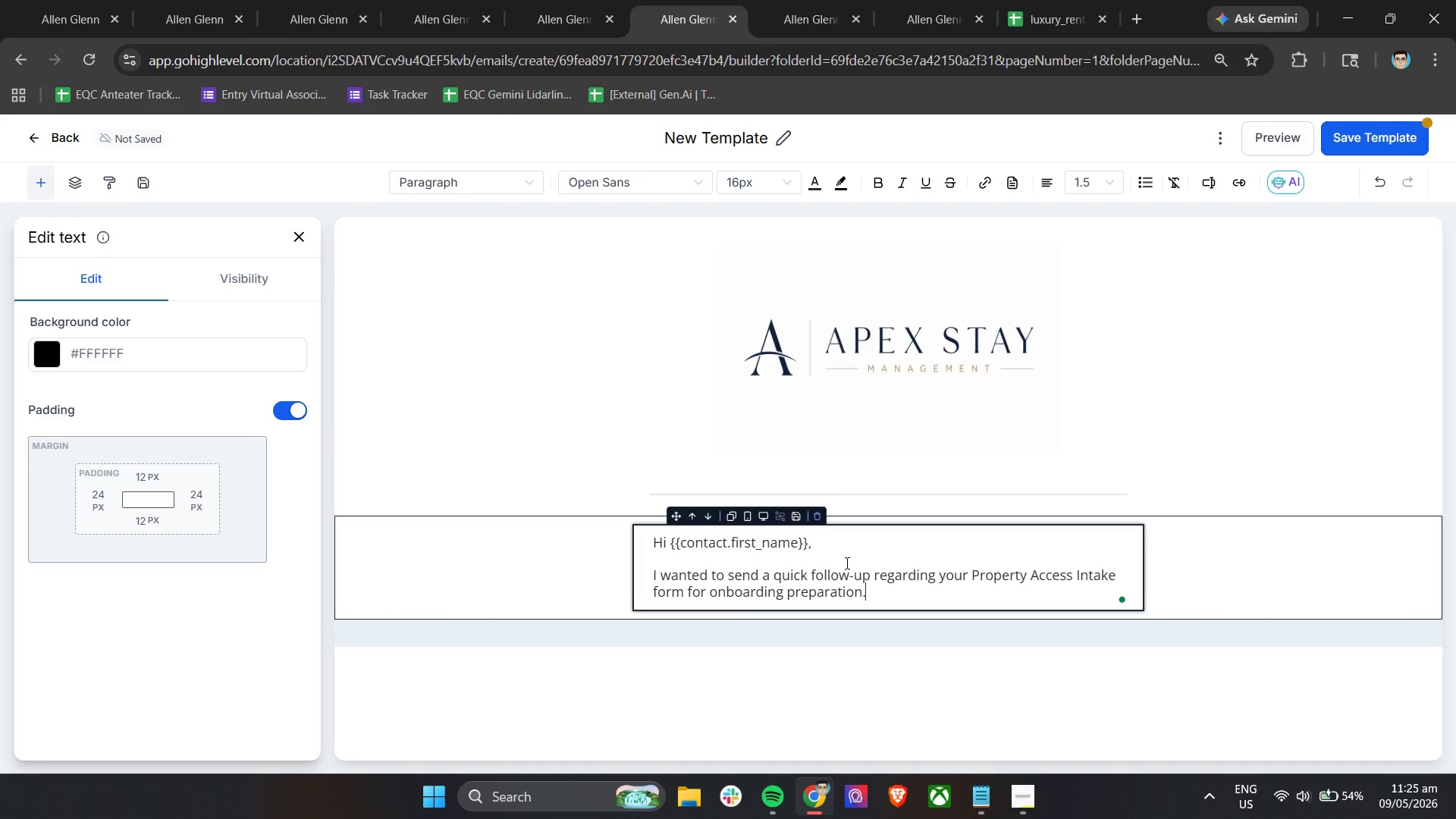 
key(Enter)
 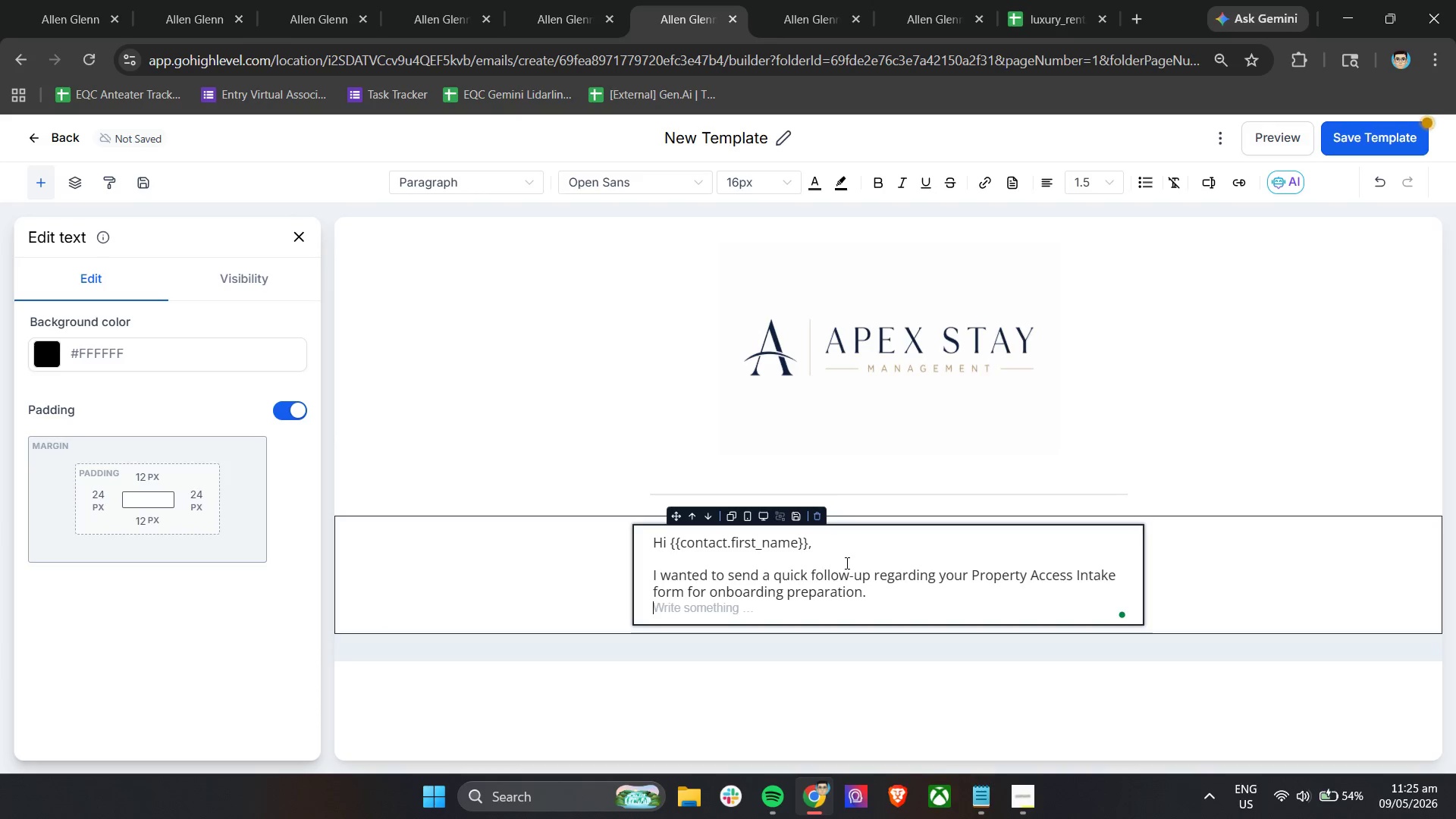 
key(Enter)
 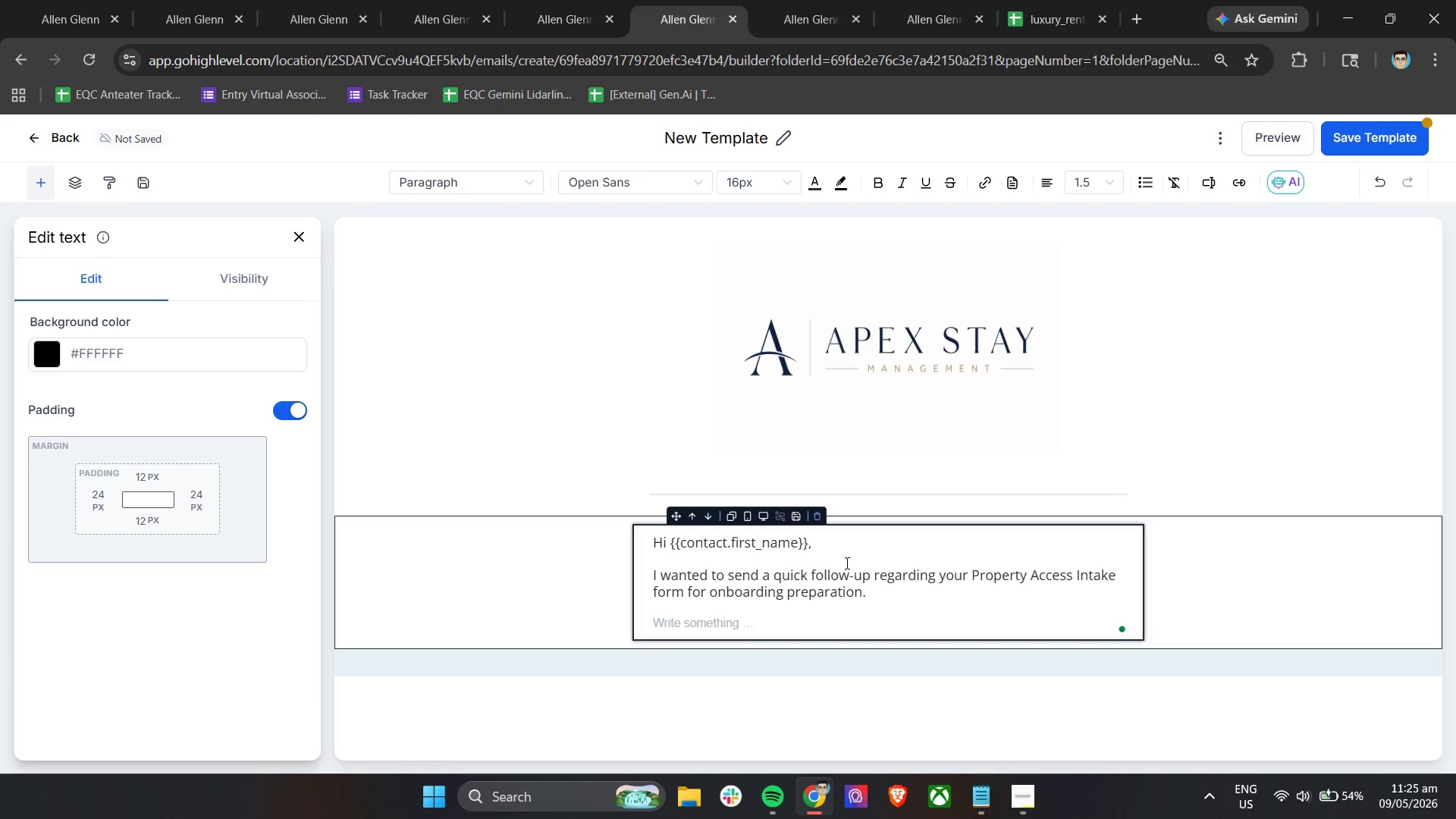 
type(Completing the form )
 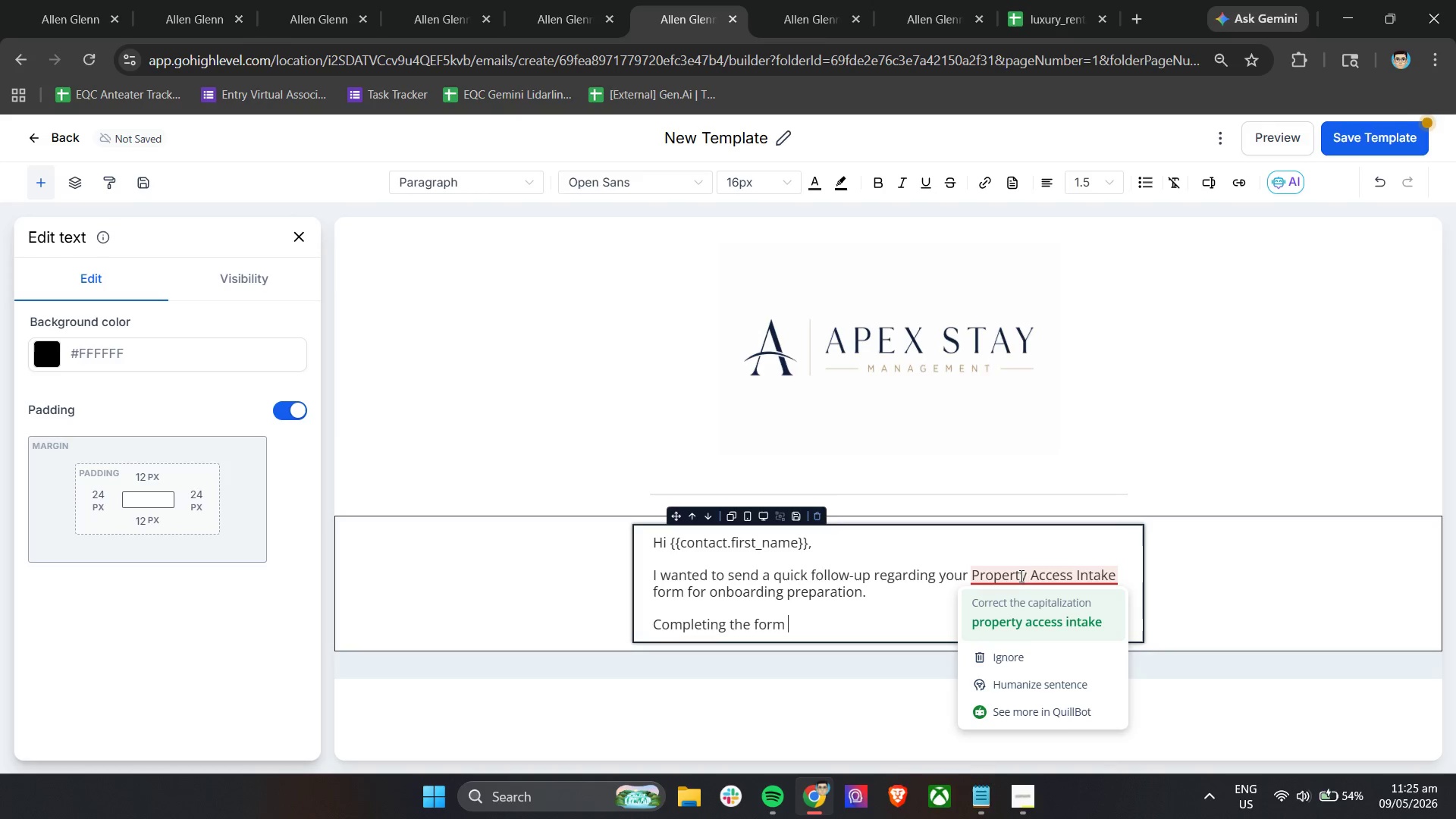 
left_click([1005, 652])
 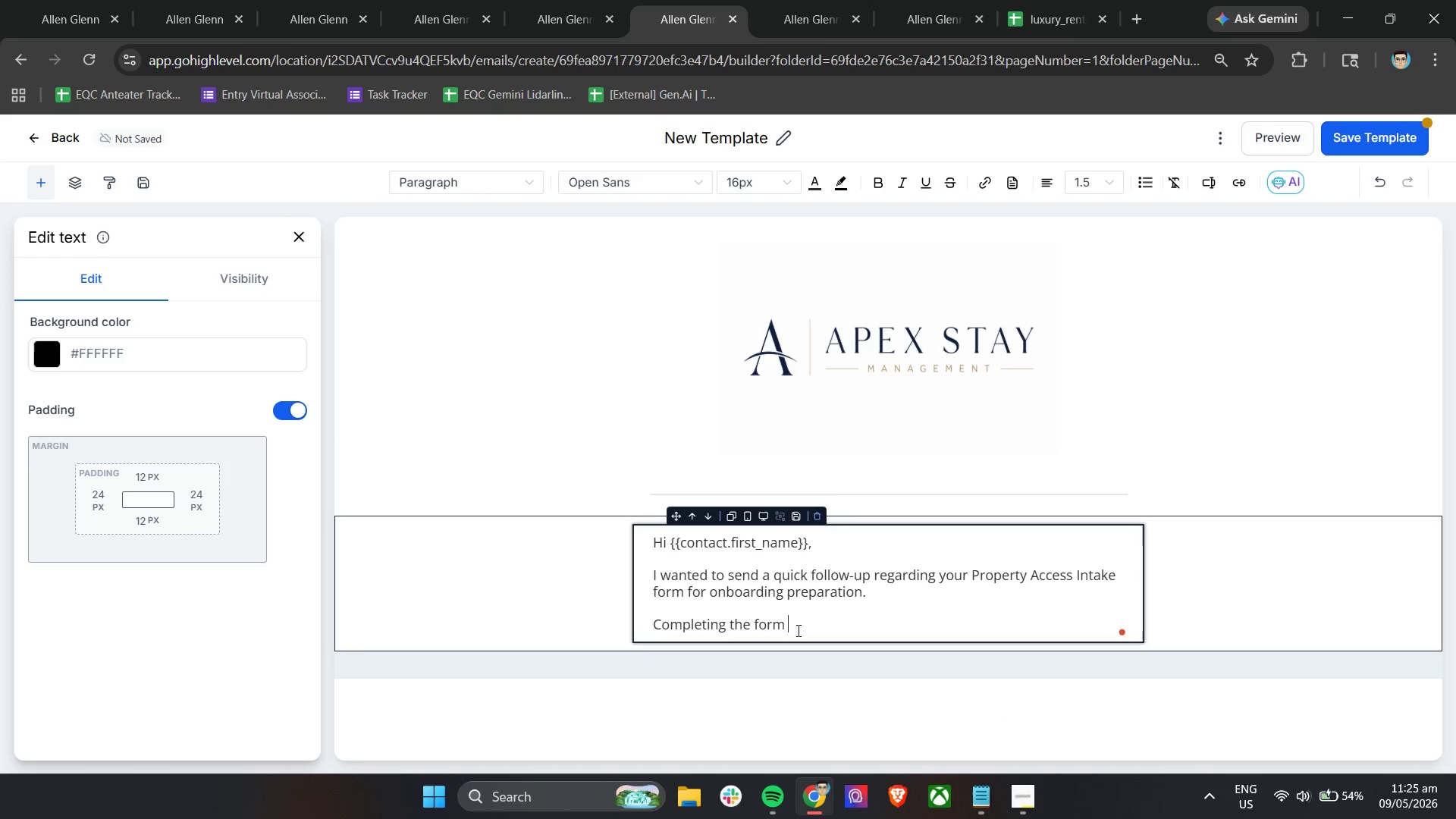 
left_click([804, 626])
 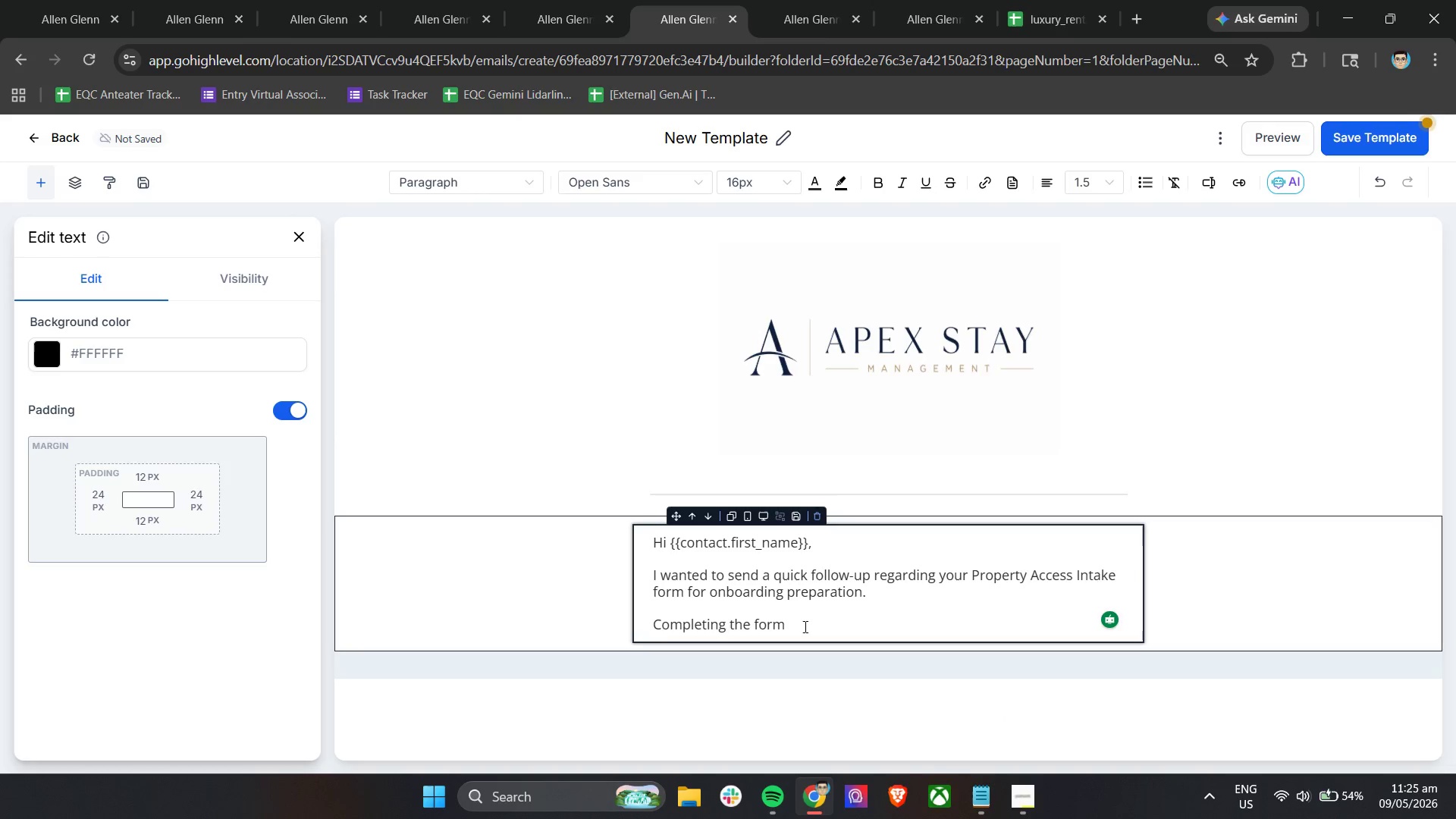 
wait(9.34)
 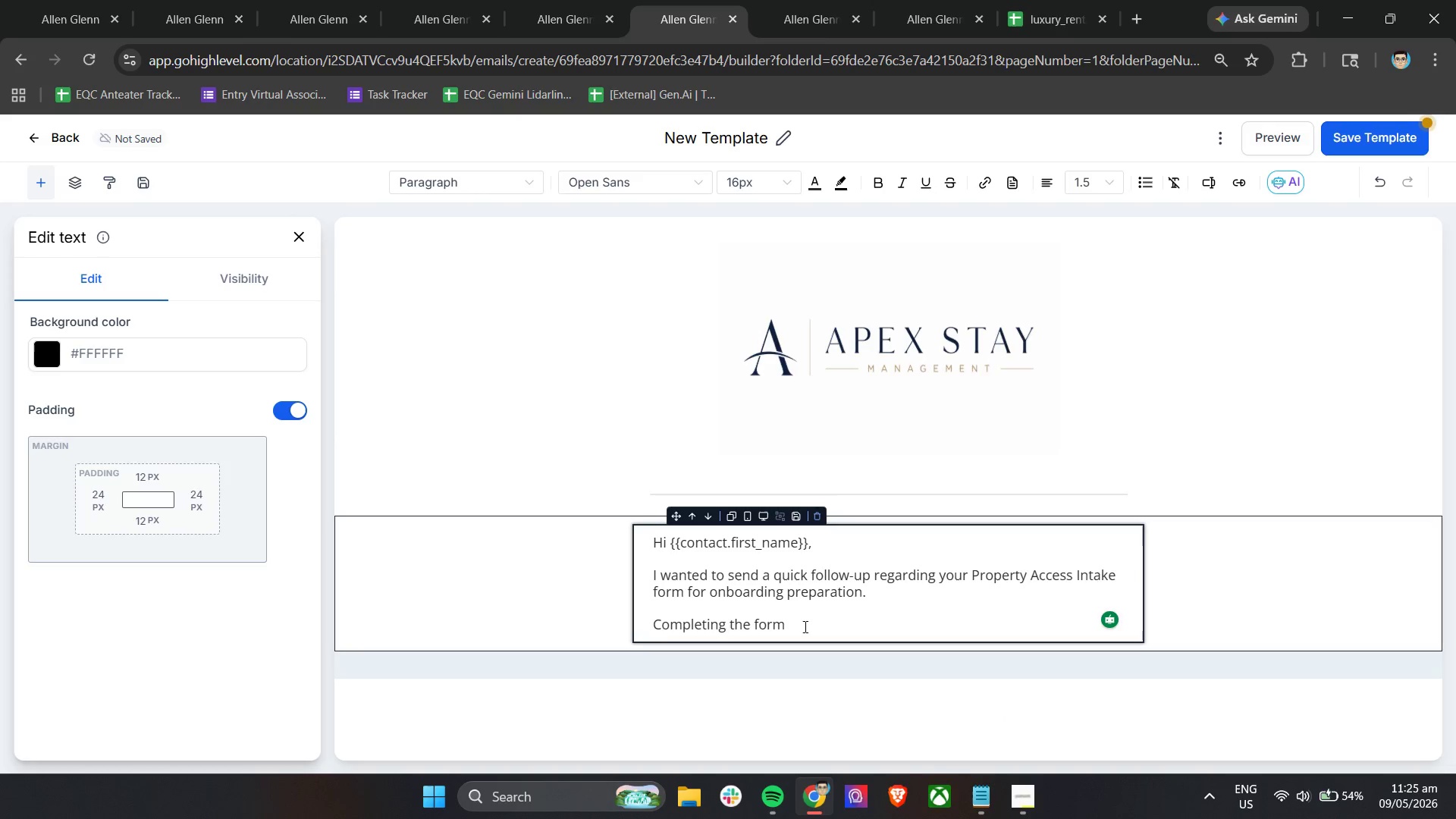 
type(helps our operations team coordiant)
key(Backspace)
key(Backspace)
key(Backspace)
type(nate guest access setup, onboarding preparation)
key(Backspace)
key(Backspace)
type(on, and property arribal)
key(Backspace)
key(Backspace)
key(Backspace)
type(val procedures more effi)
 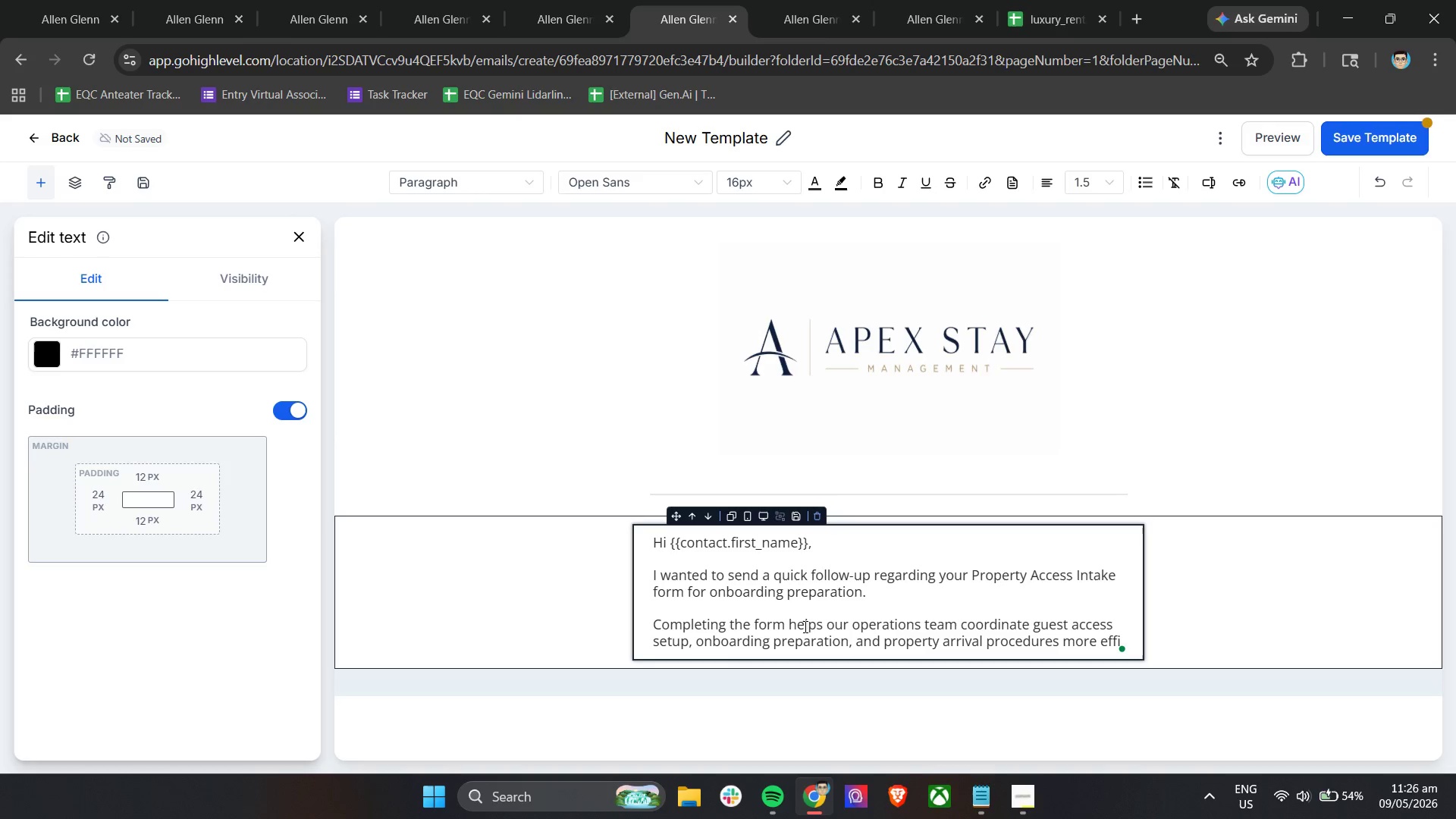 
type(ciently.)
 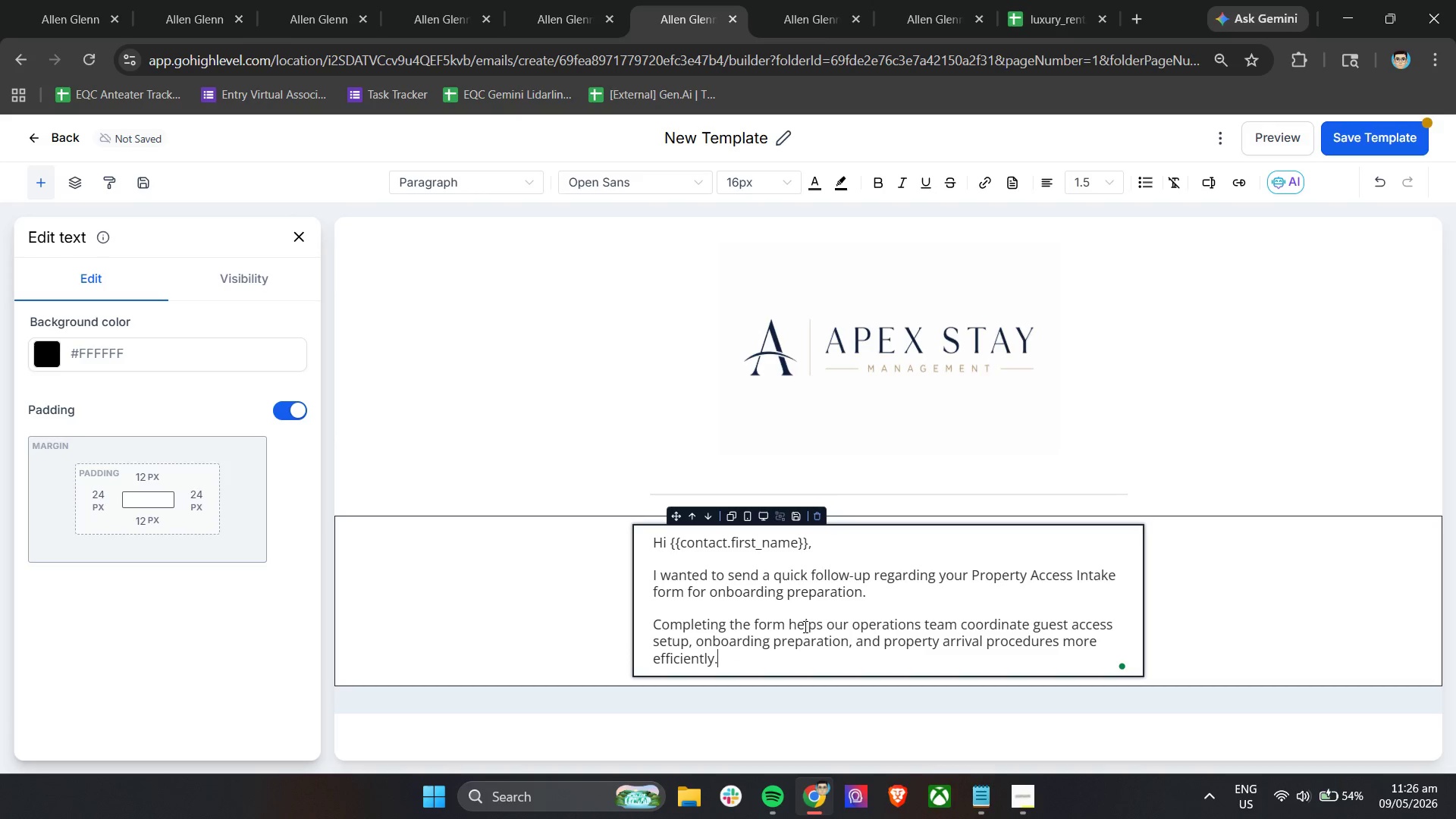 
key(Enter)
 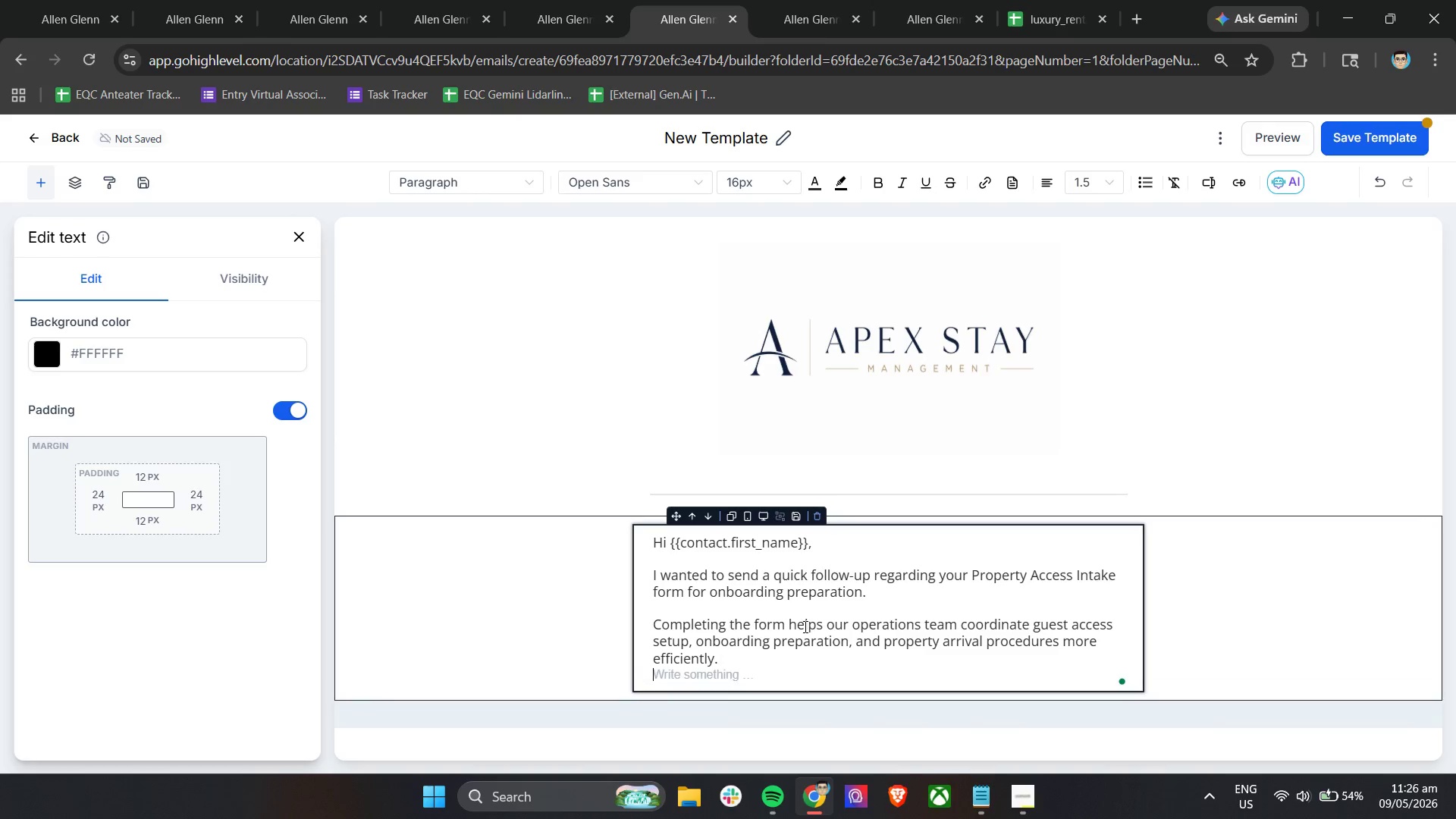 
key(Enter)
 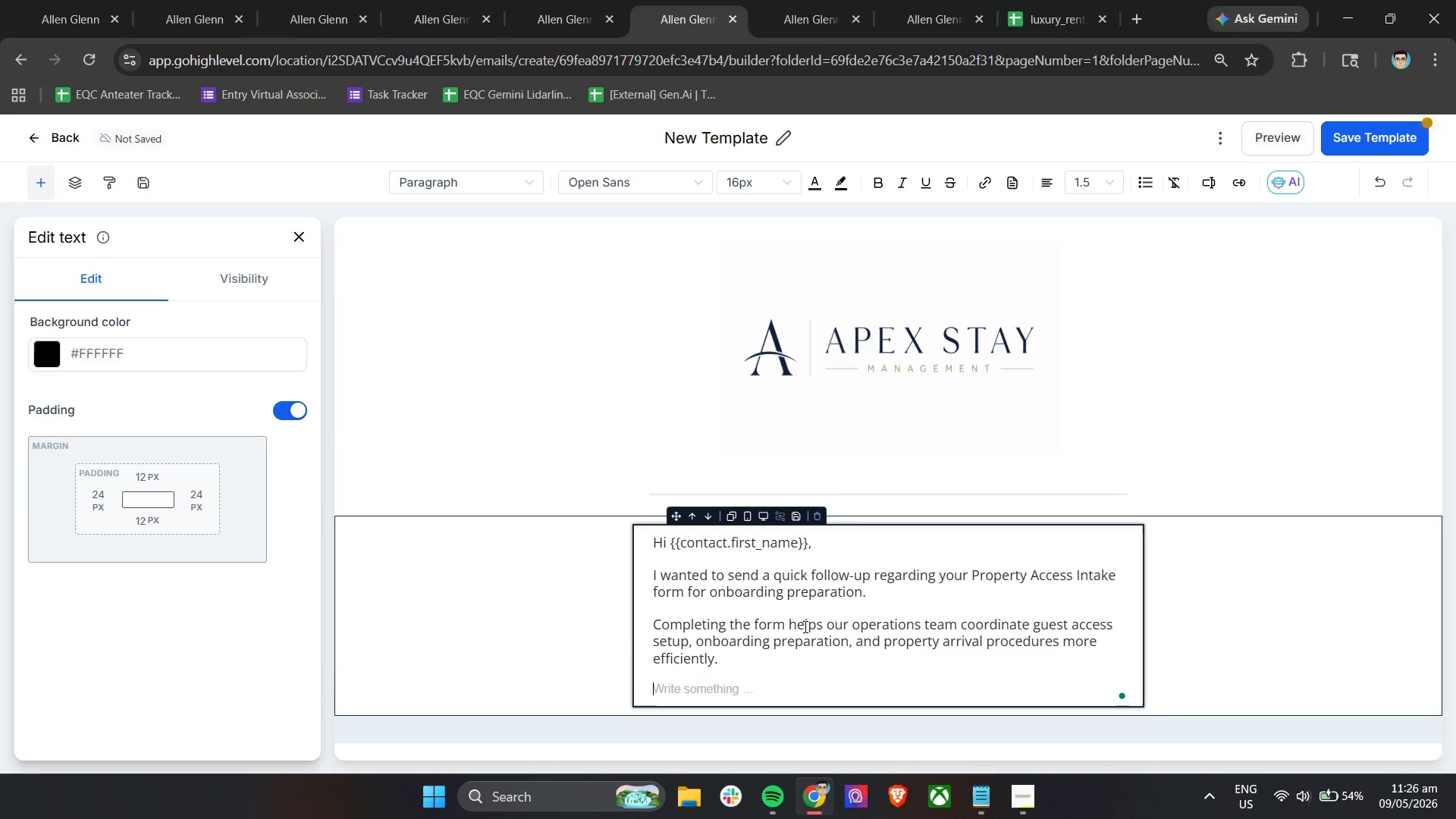 
type(If you haven)
key(Backspace)
type('n)
key(Backspace)
key(Backspace)
type(n't )
 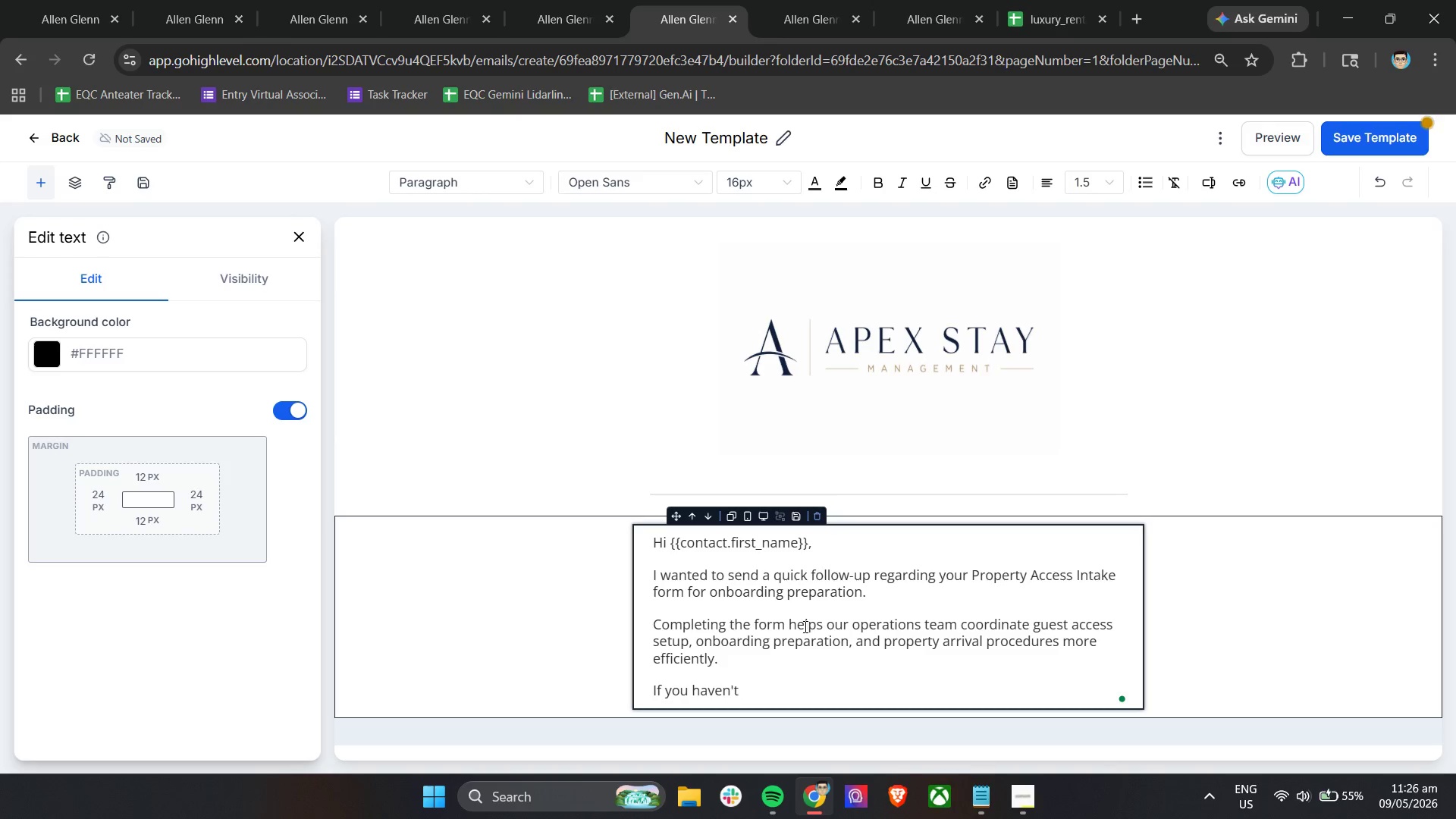 
type(had a chance yet)
 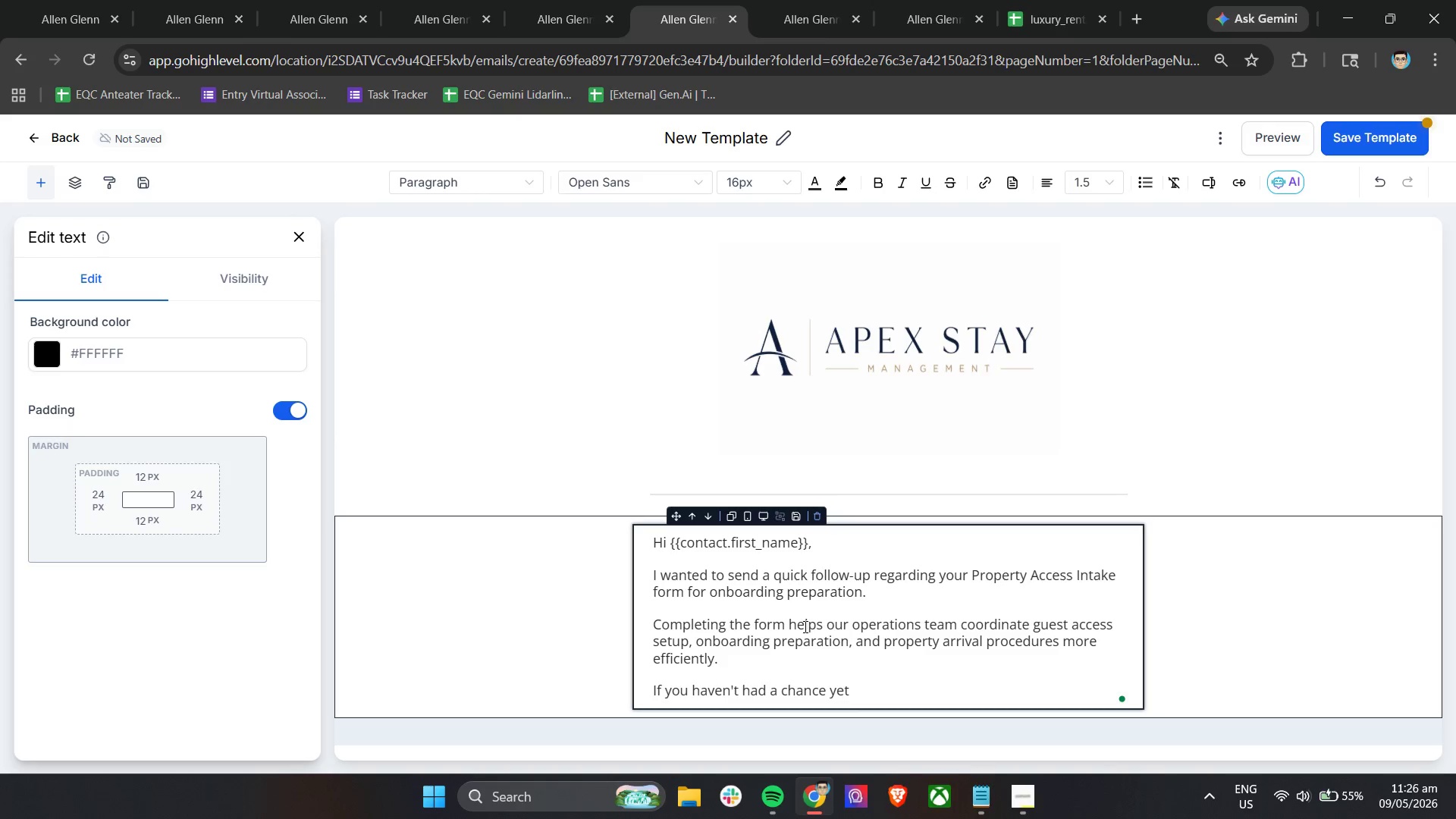 
type(, you can complete the from)
key(Backspace)
key(Backspace)
key(Backspace)
type(orm using the secure )
 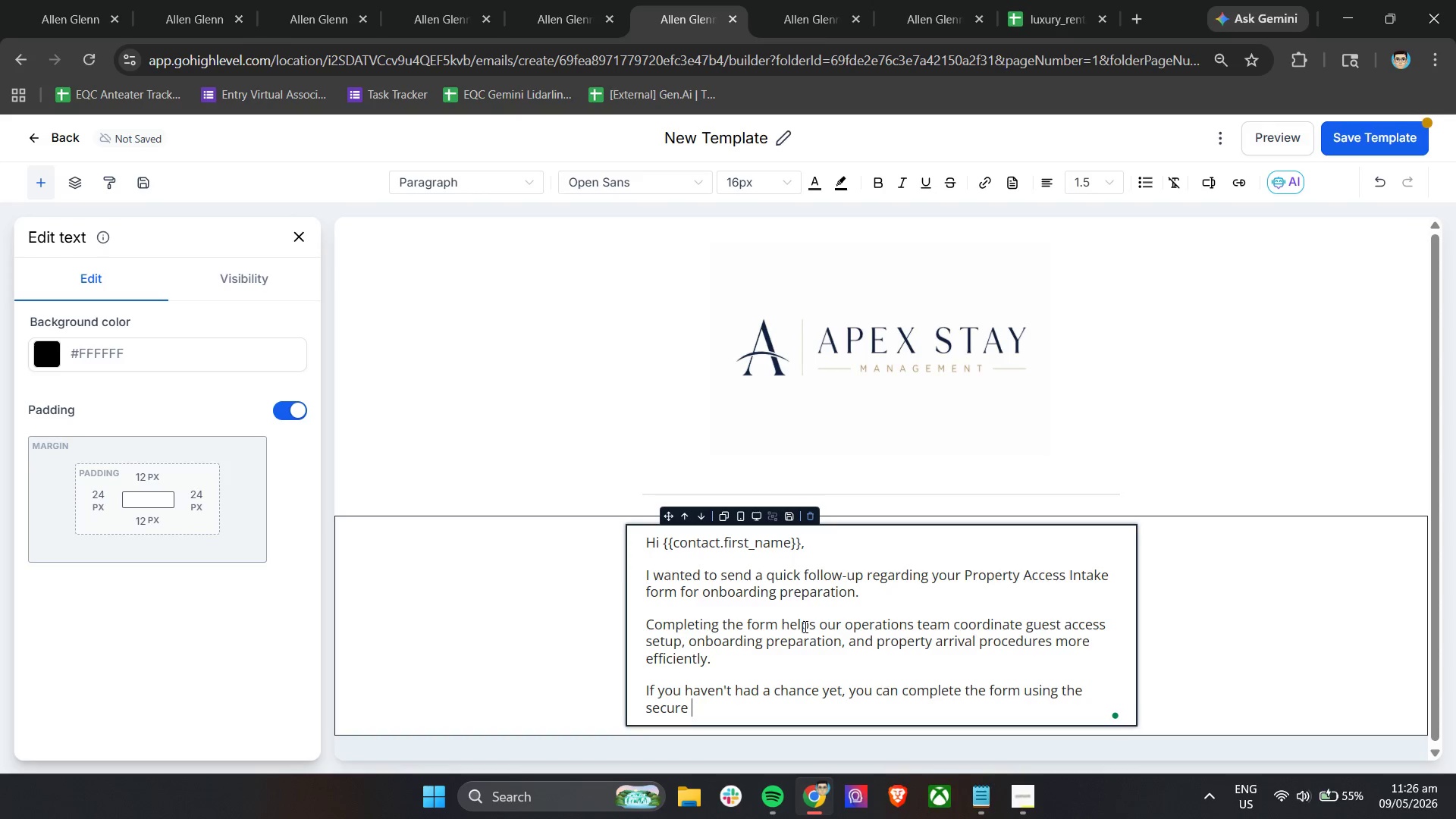 
type(link below.)
 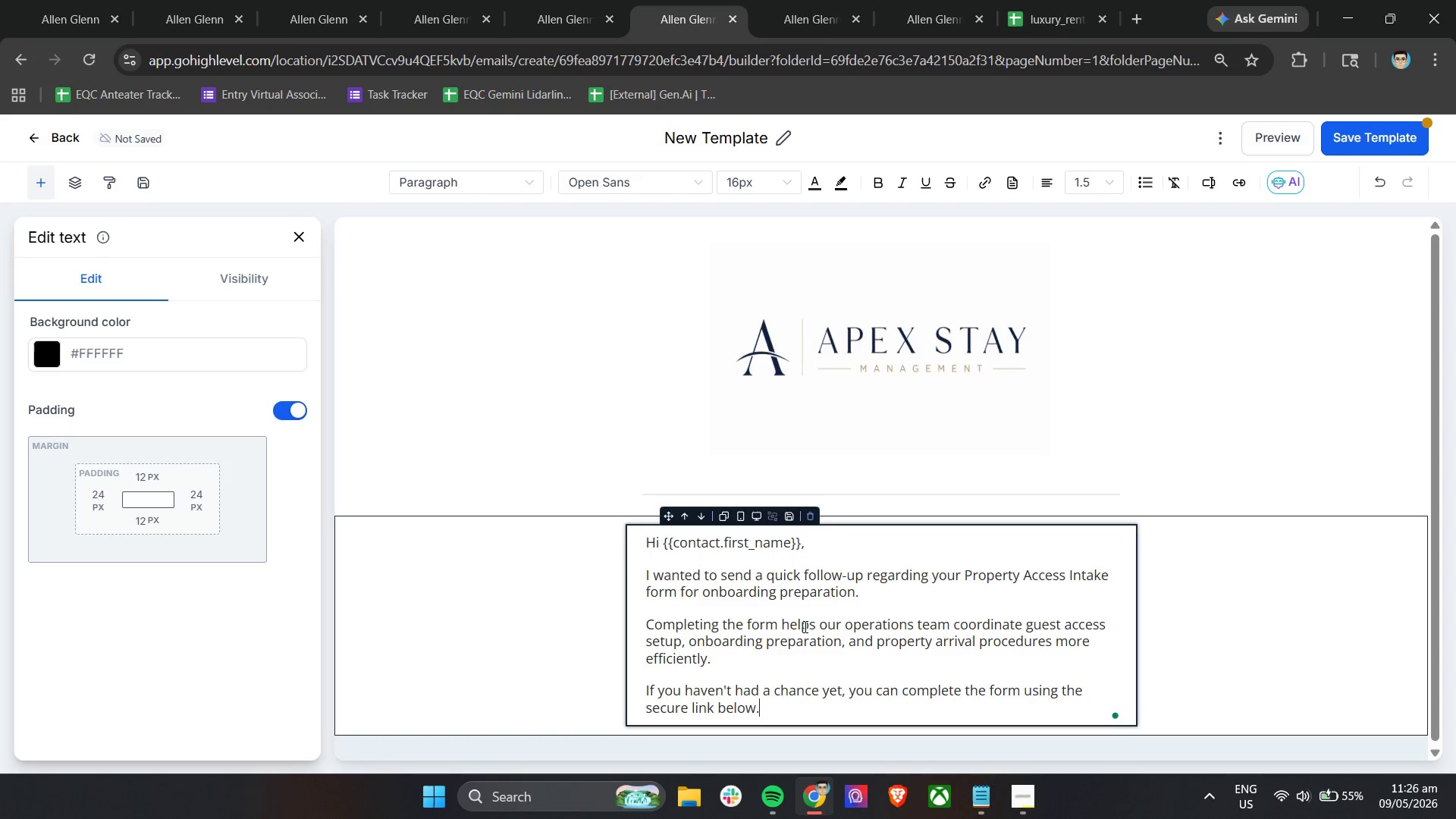 
key(Enter)
 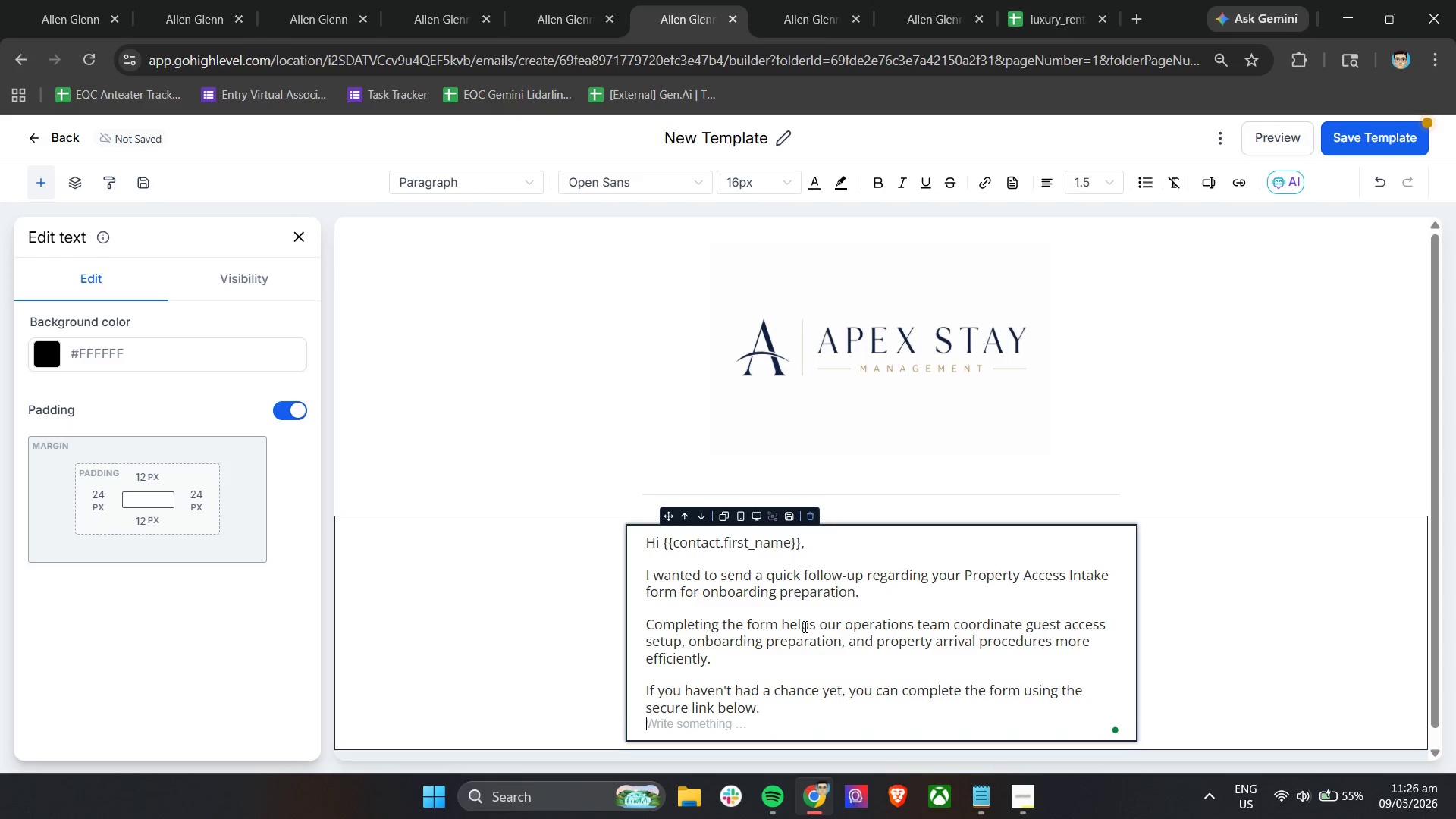 
key(Enter)
 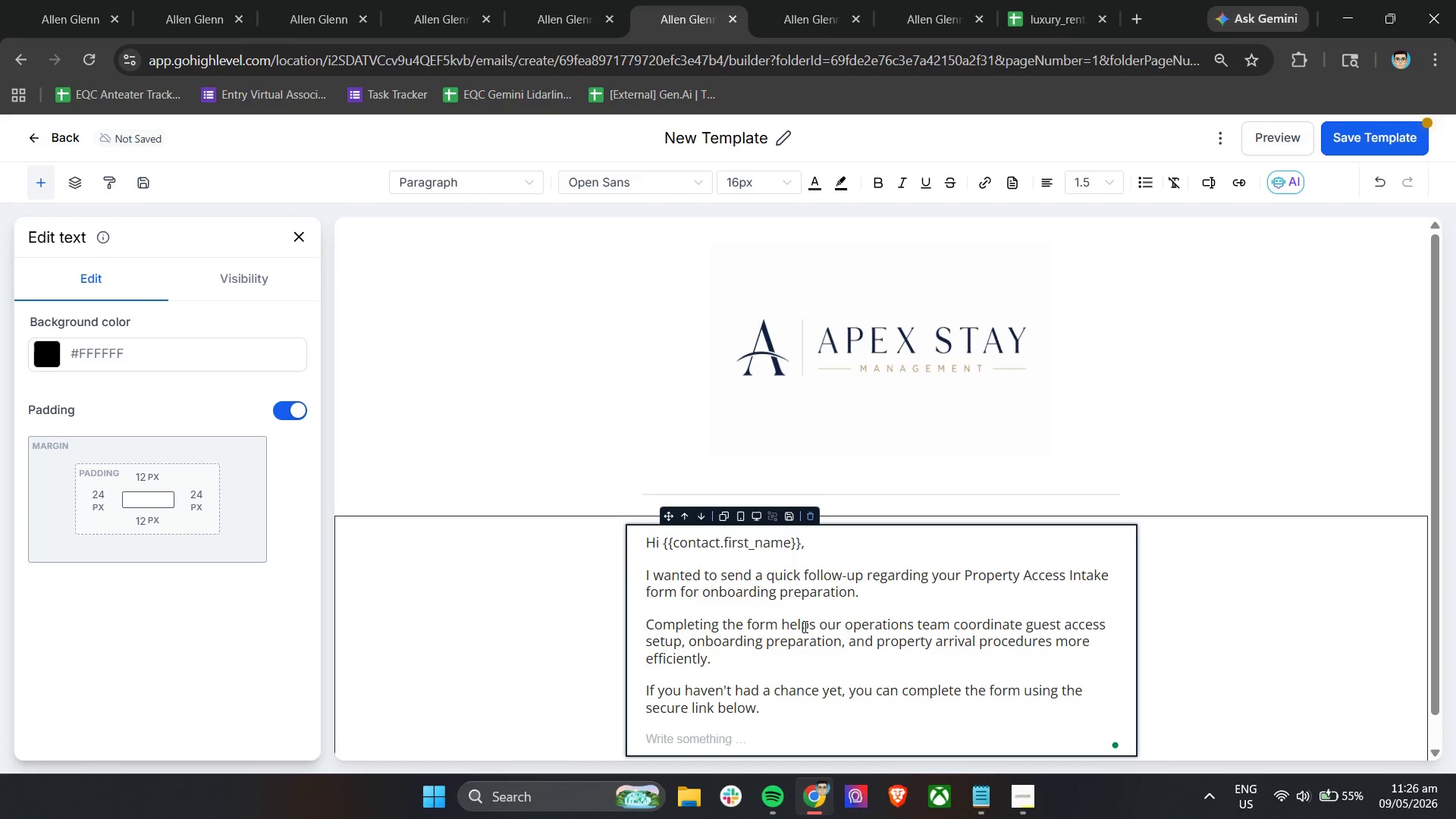 
key(Backspace)
 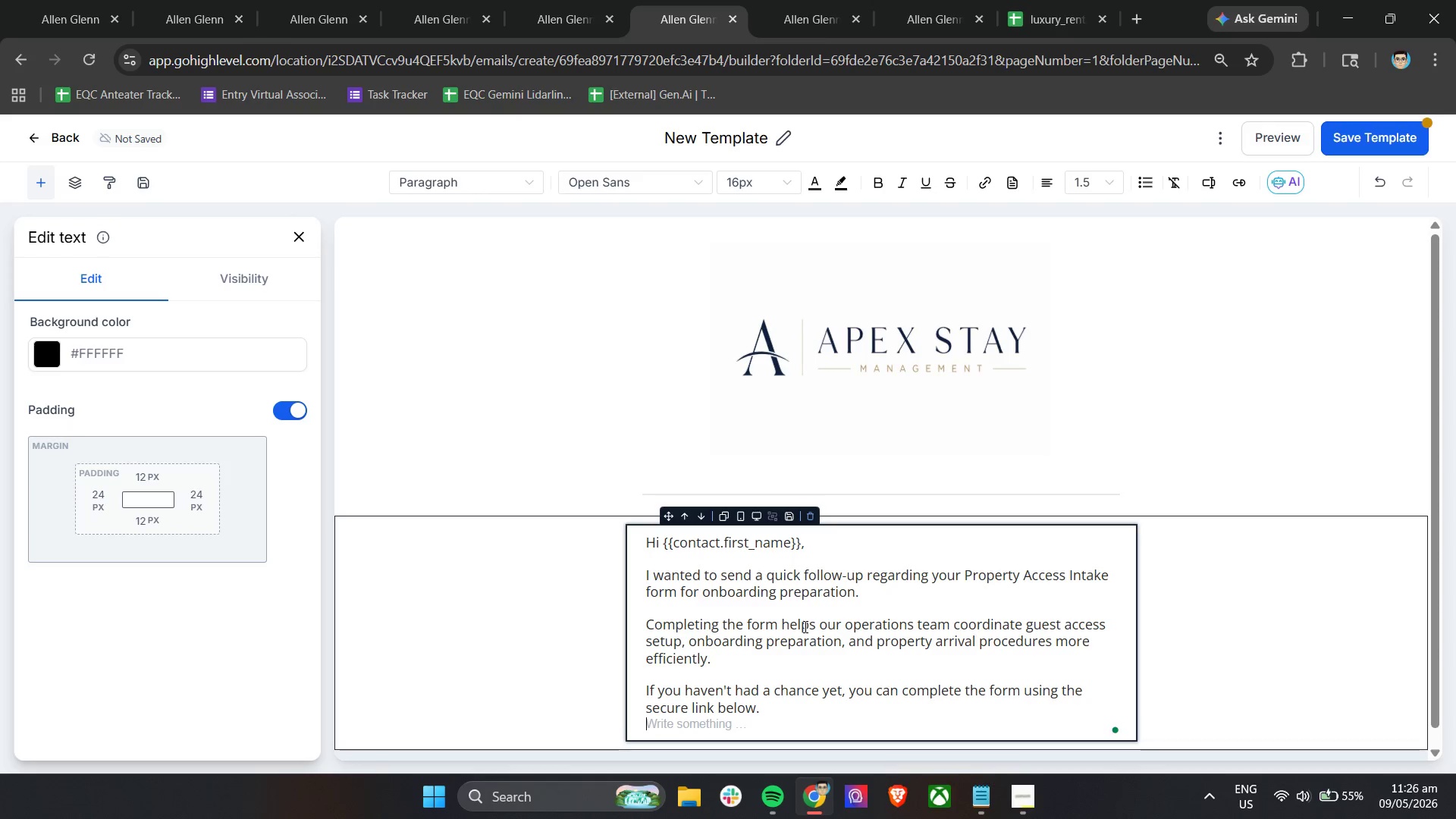 
key(Backspace)
 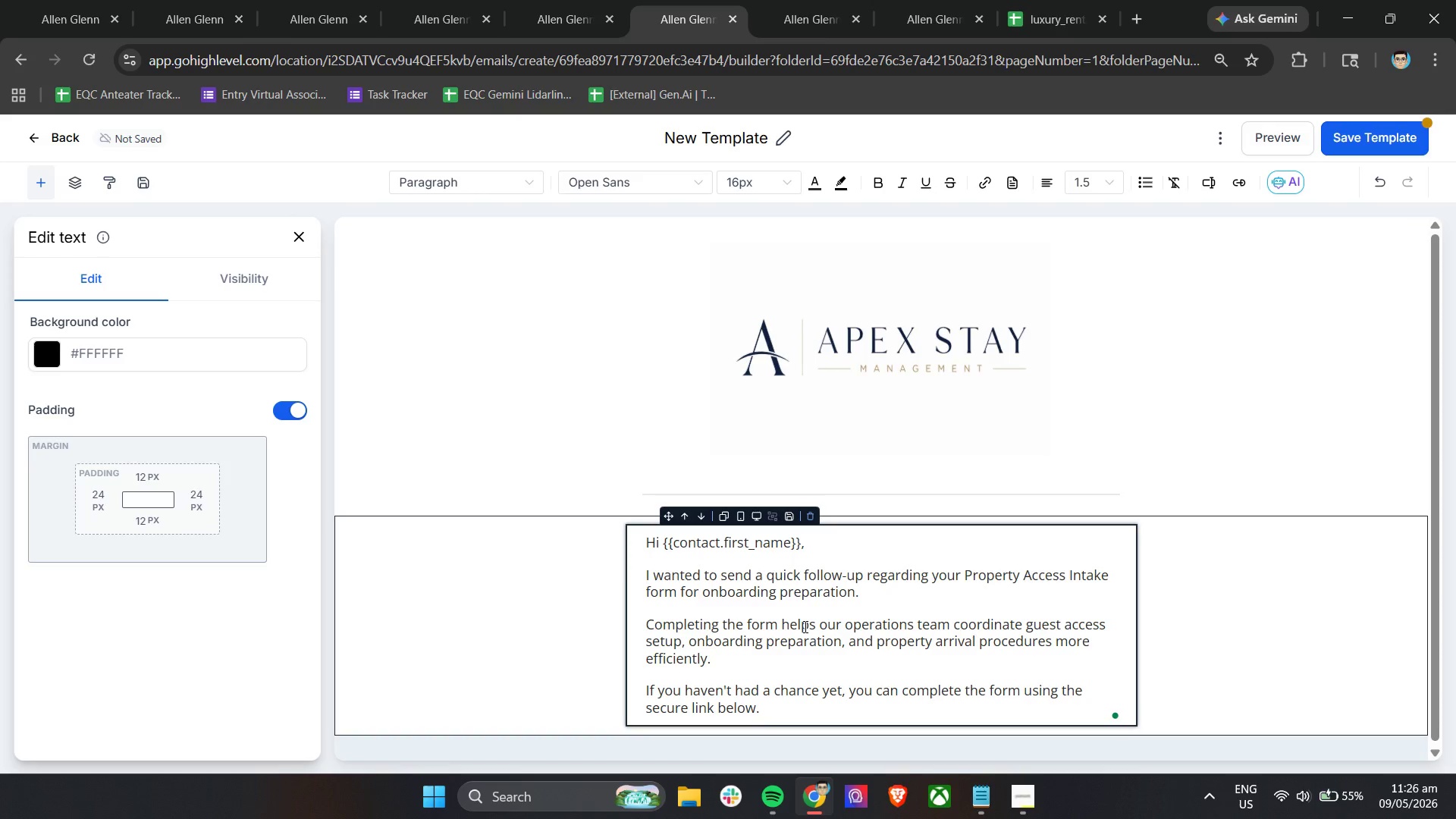 
scroll: coordinate [617, 694], scroll_direction: down, amount: 8.0
 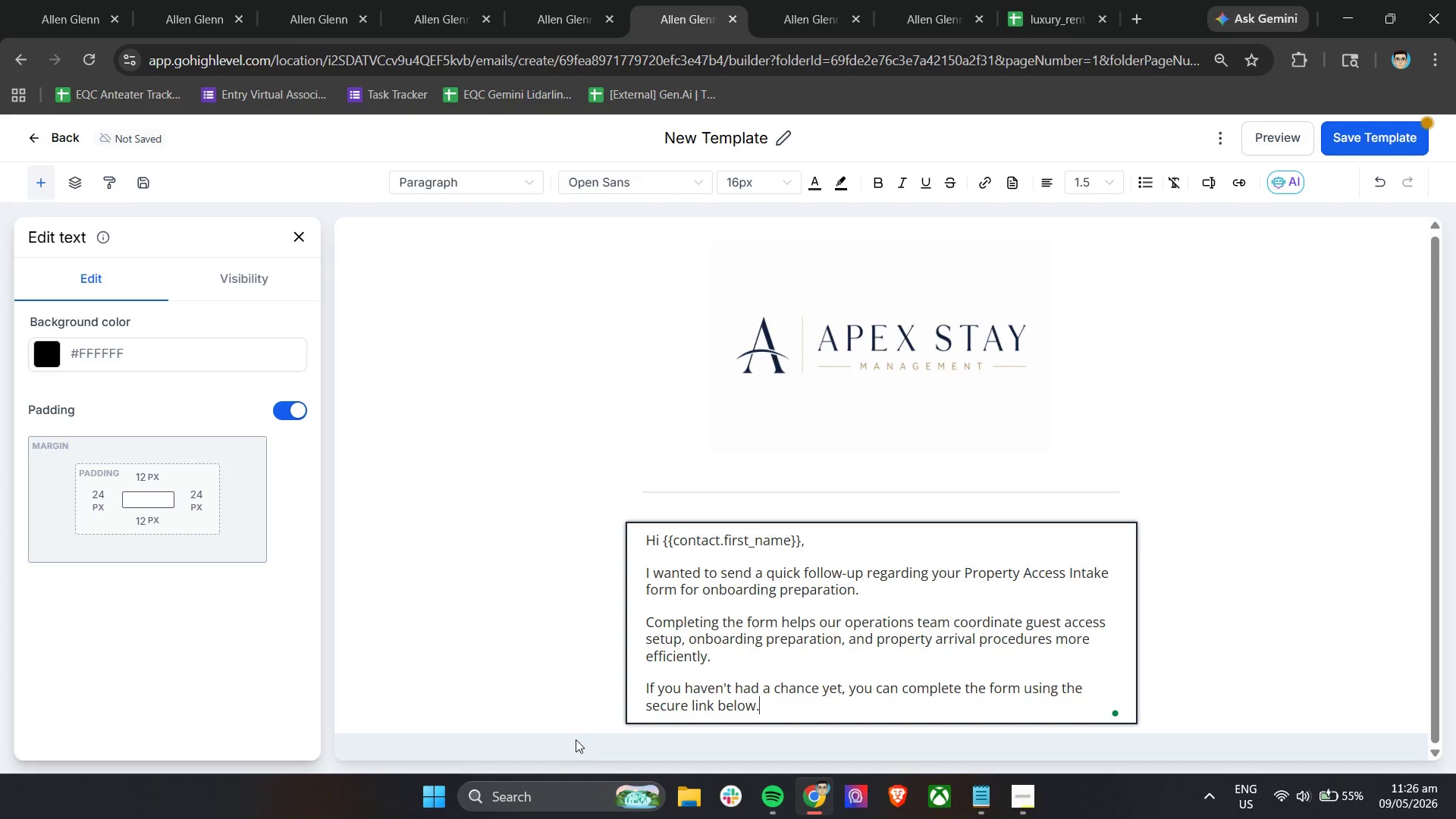 
left_click([576, 739])
 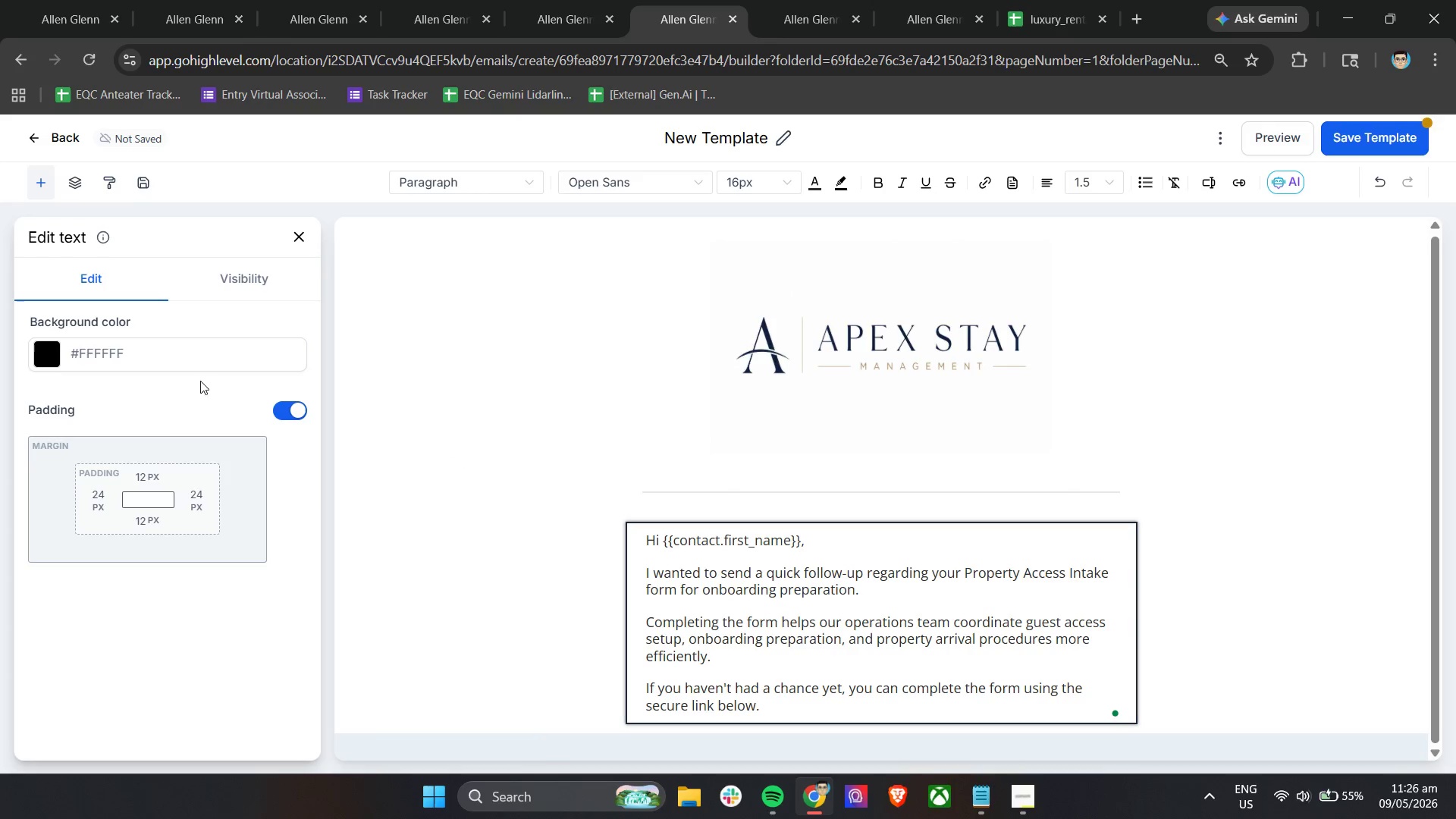 
left_click([150, 472])
 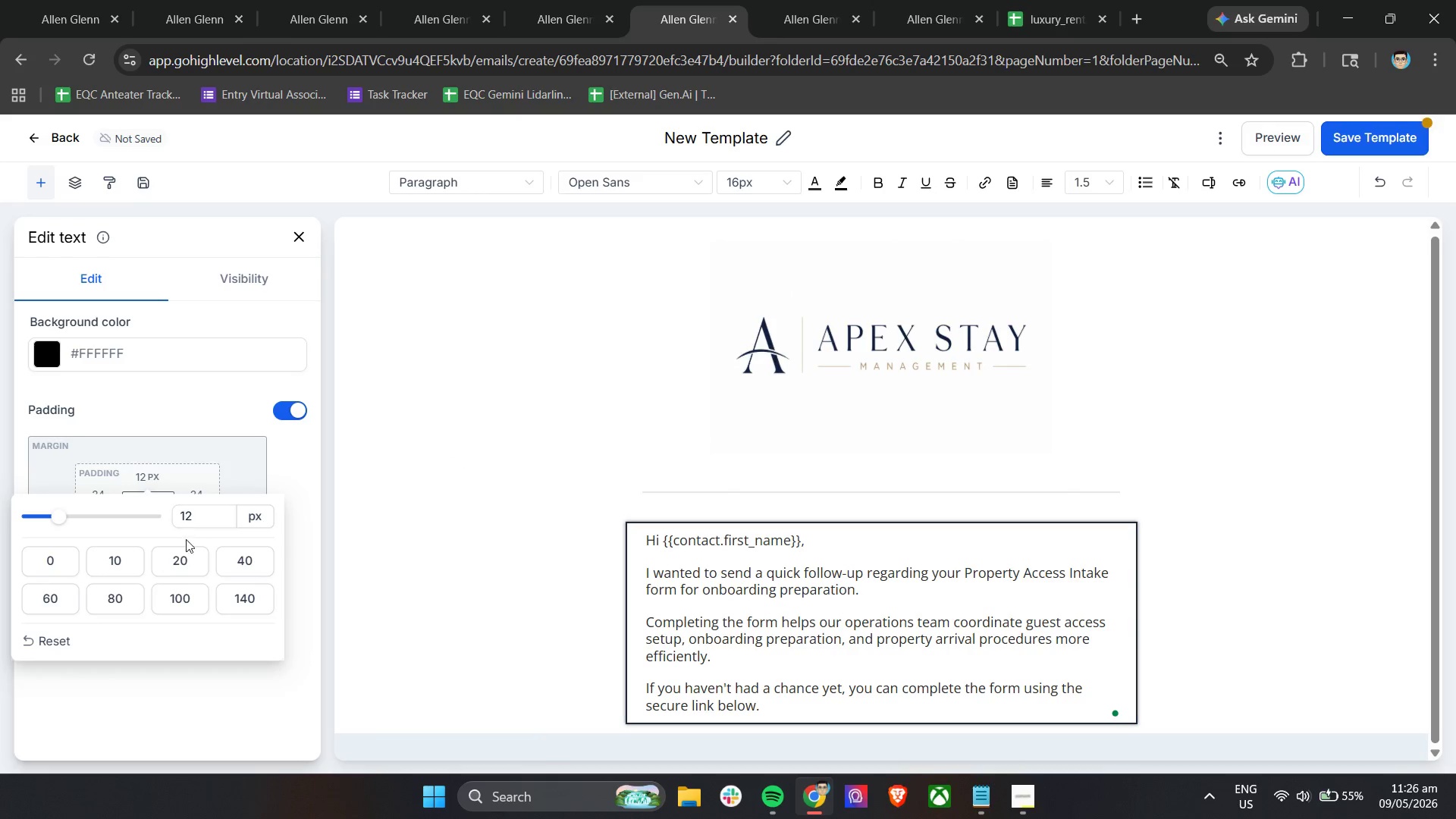 
left_click([181, 560])
 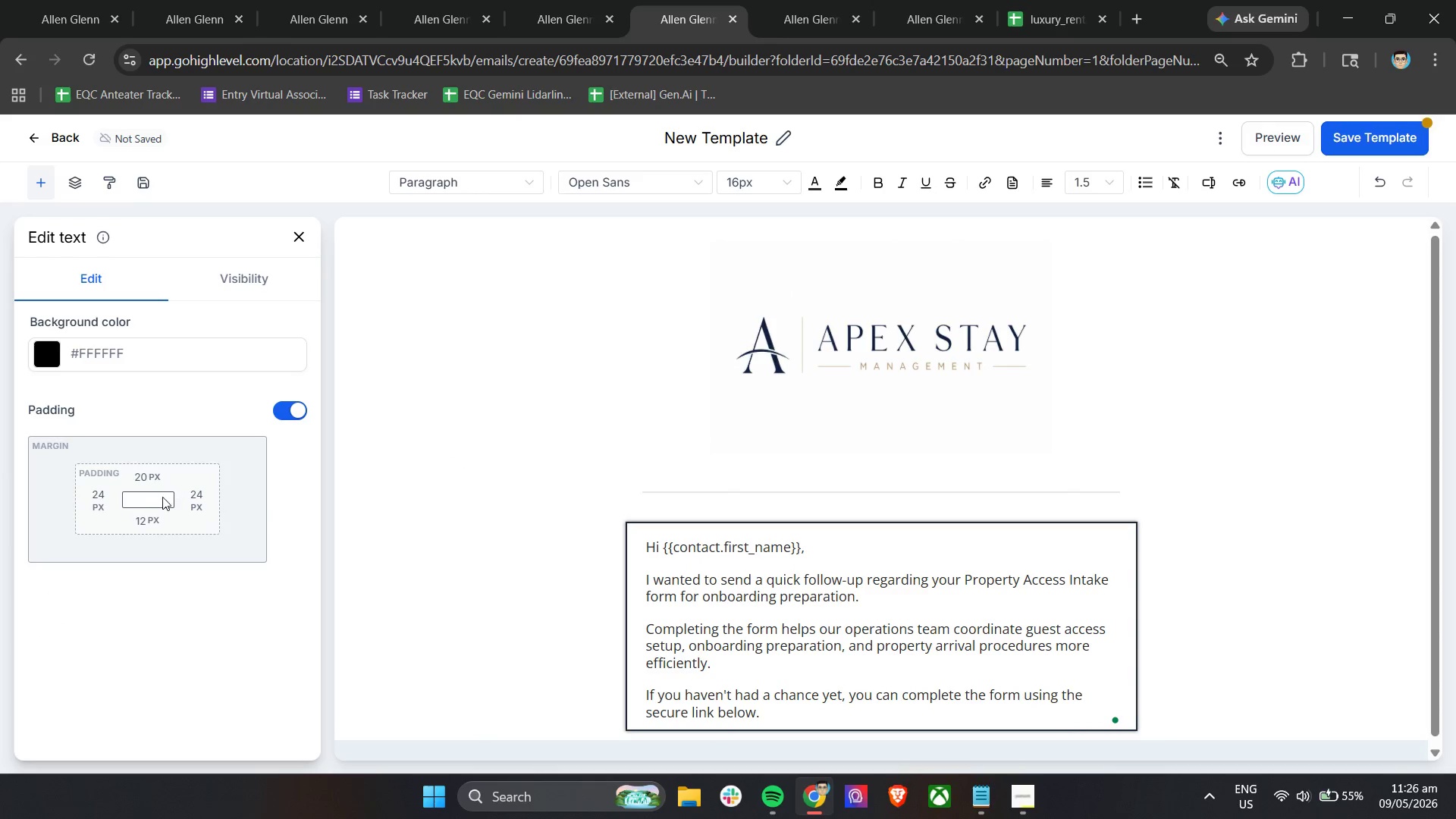 
left_click([151, 521])
 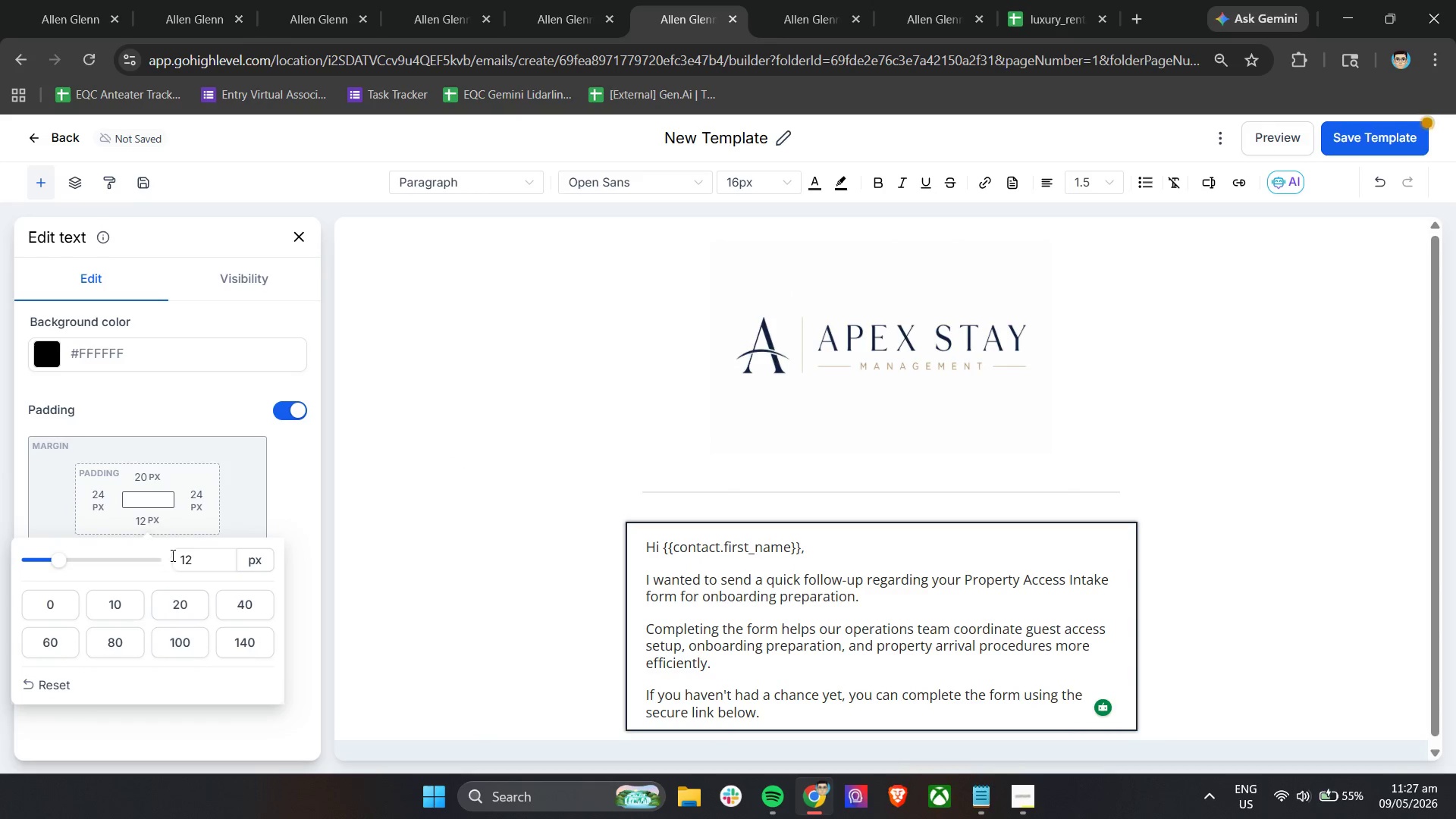 
left_click_drag(start_coordinate=[193, 555], to_coordinate=[171, 557])
 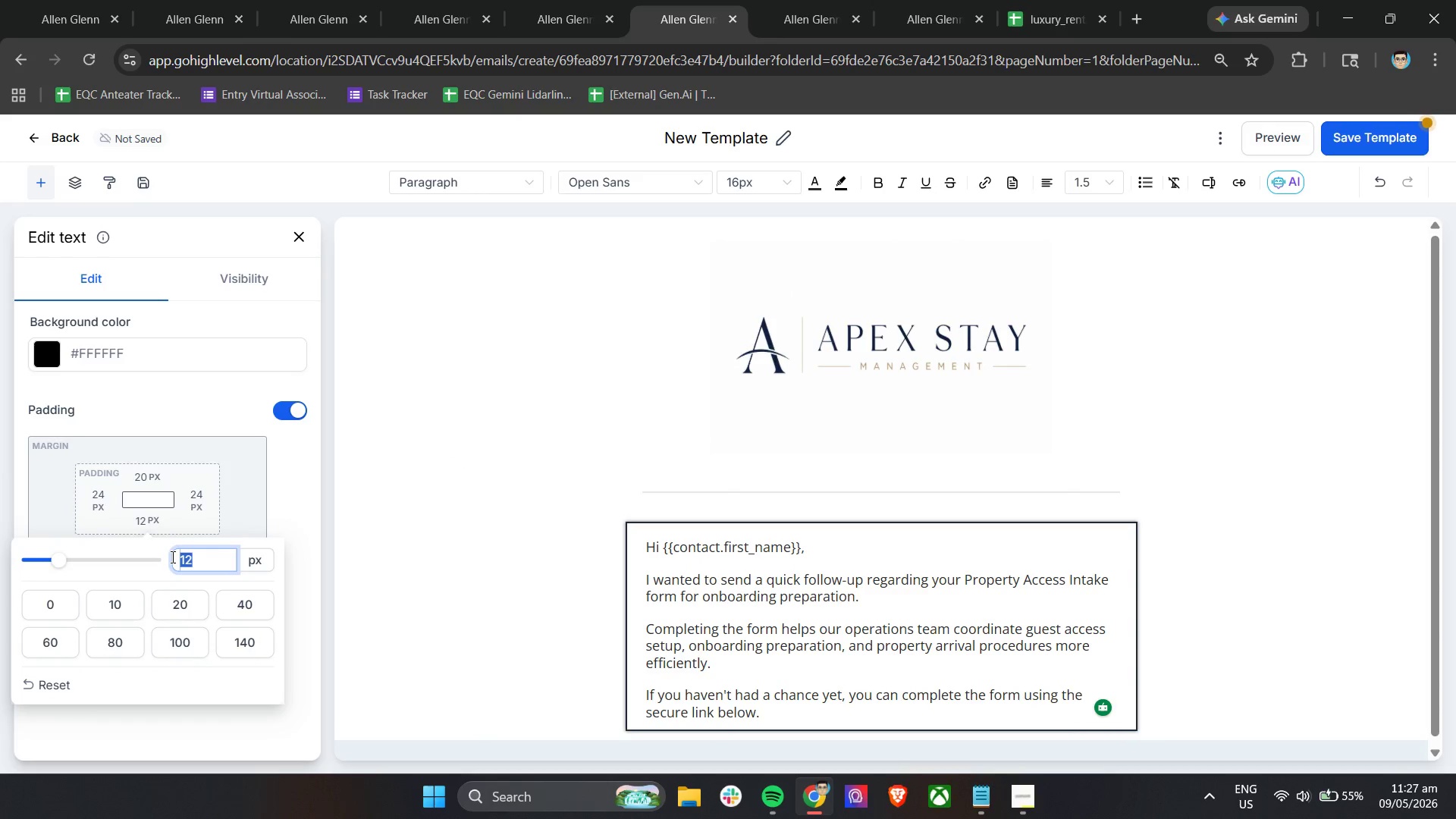 
type(30)
 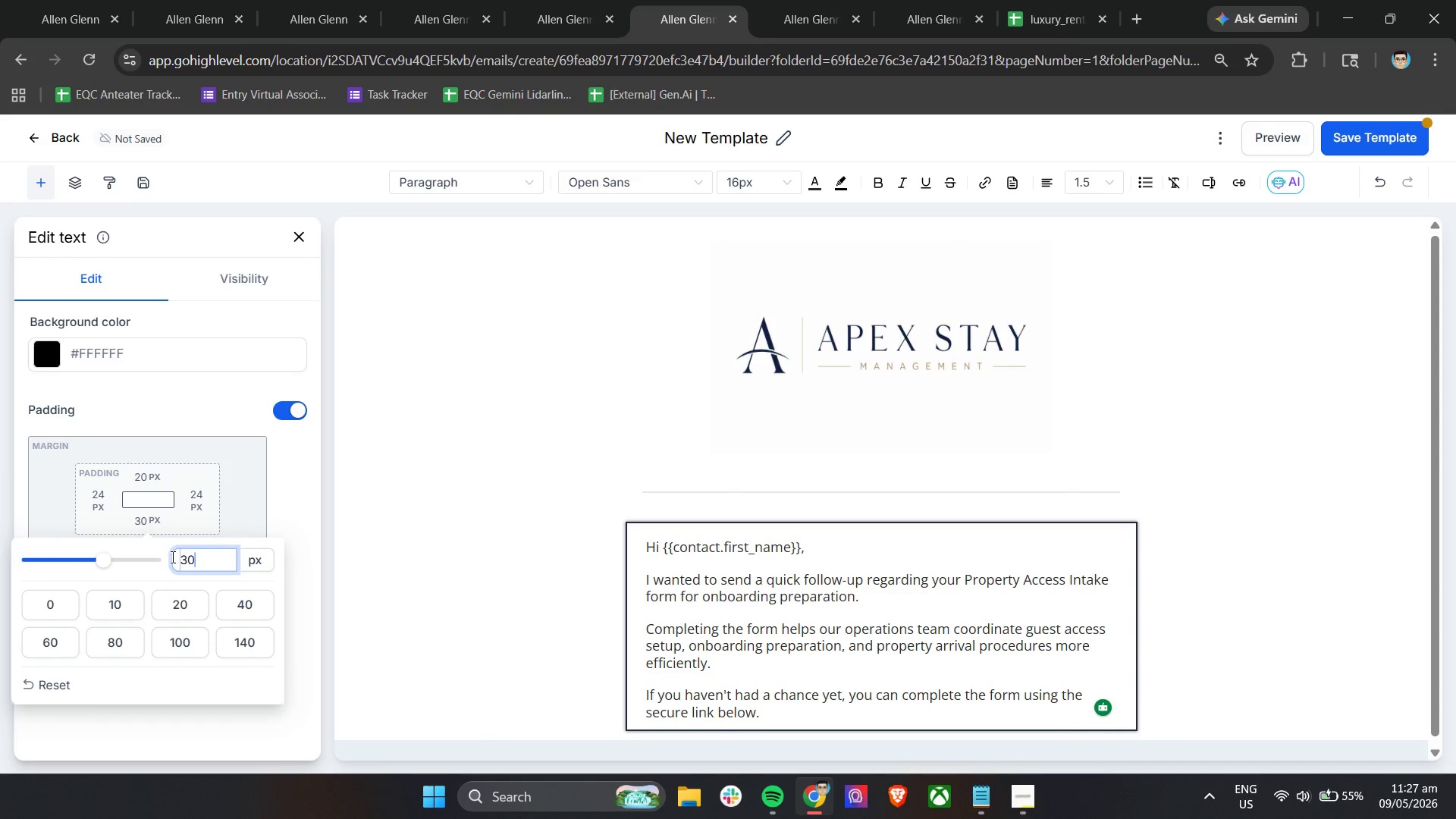 
key(Enter)
 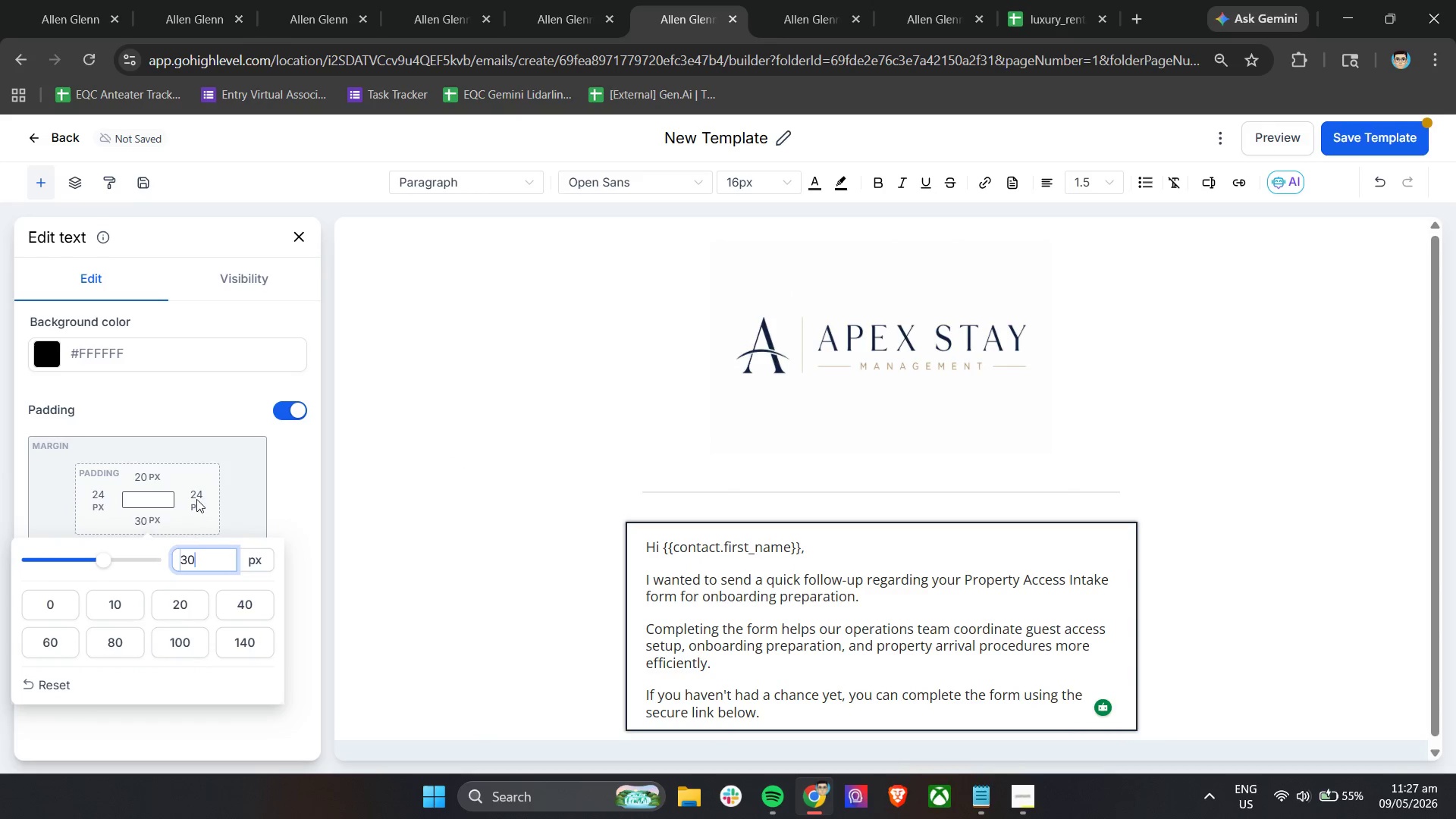 
left_click([213, 414])
 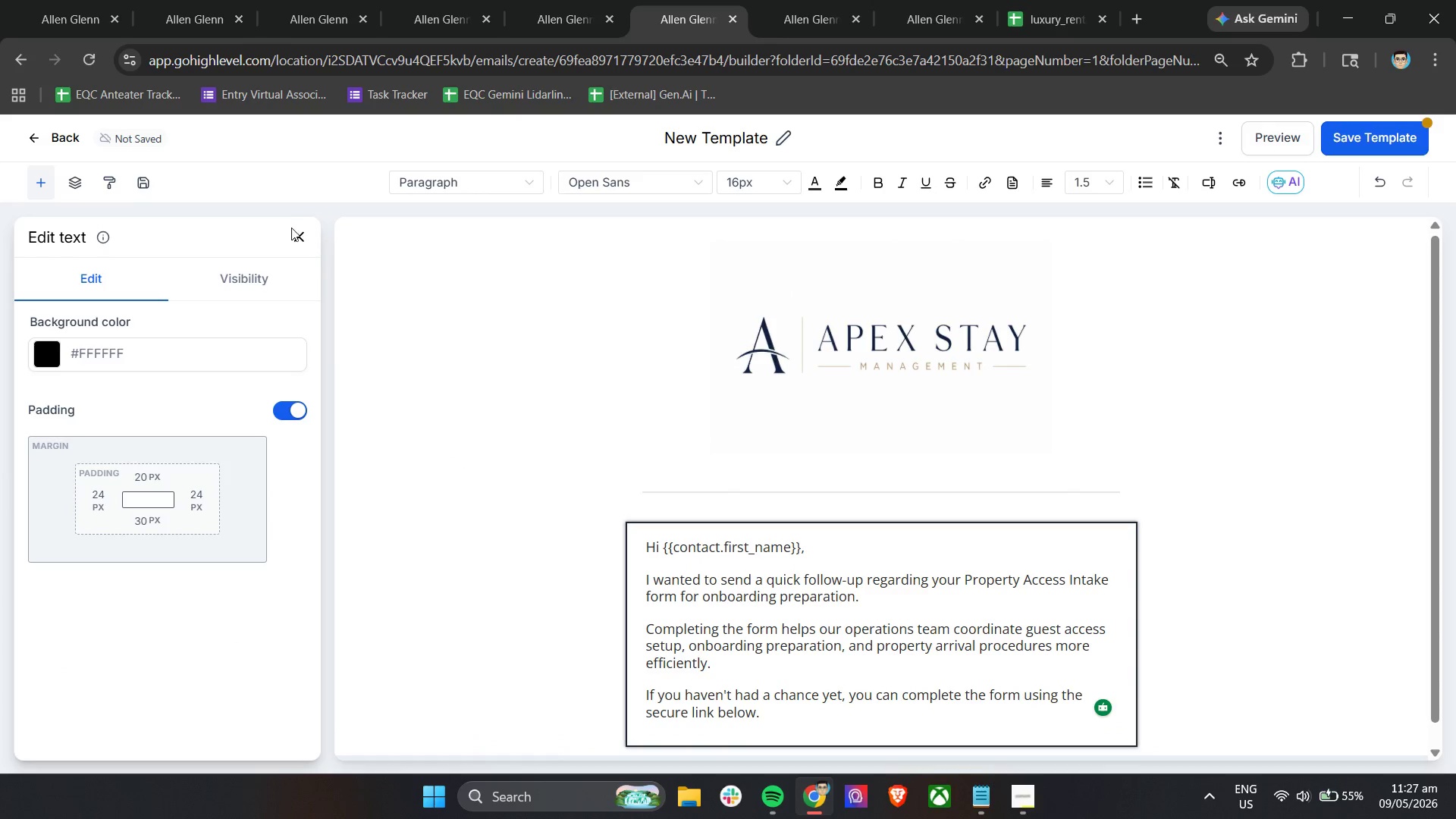 
left_click([291, 231])
 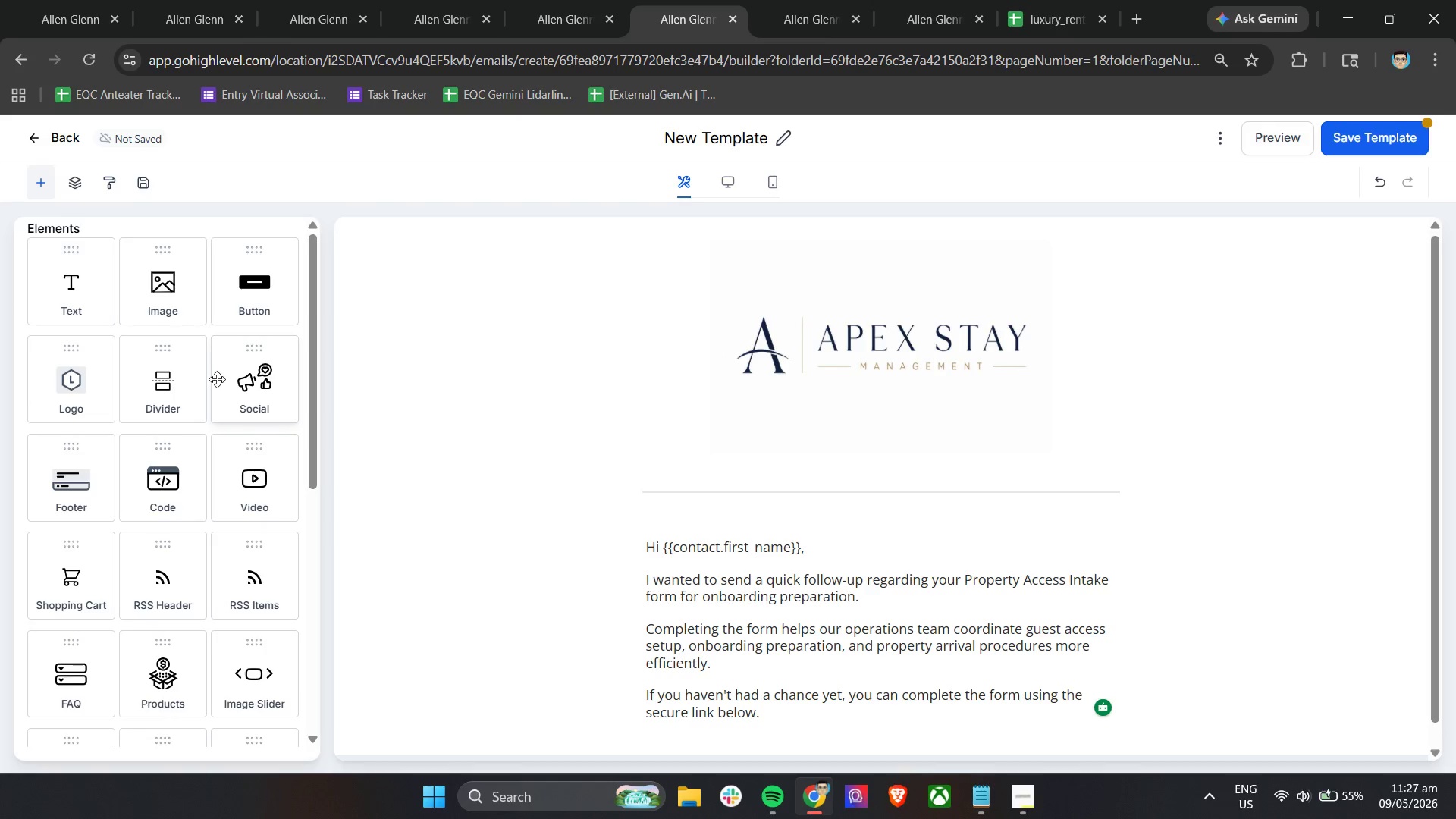 
scroll: coordinate [239, 451], scroll_direction: down, amount: 7.0
 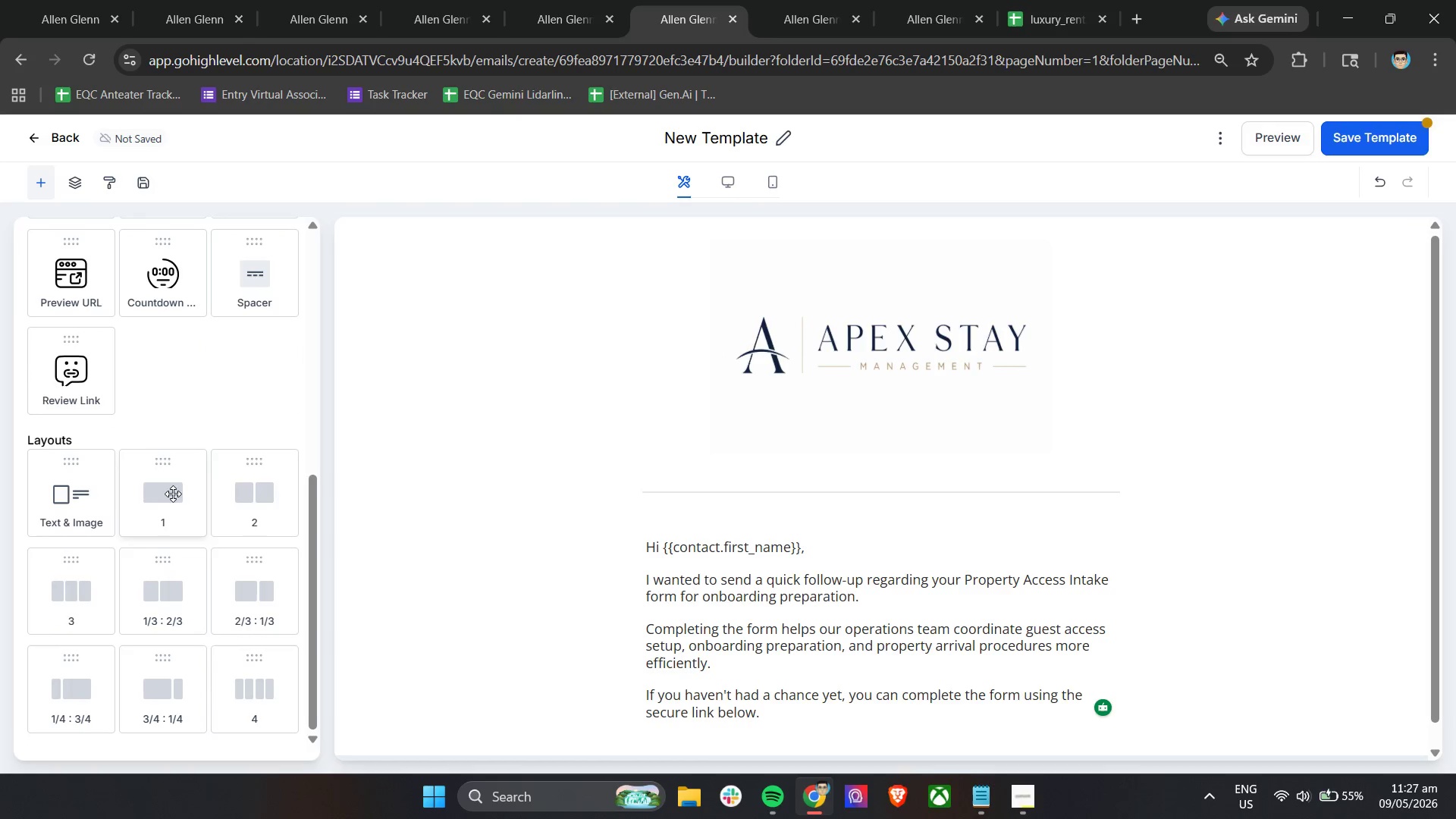 
left_click_drag(start_coordinate=[168, 494], to_coordinate=[701, 720])
 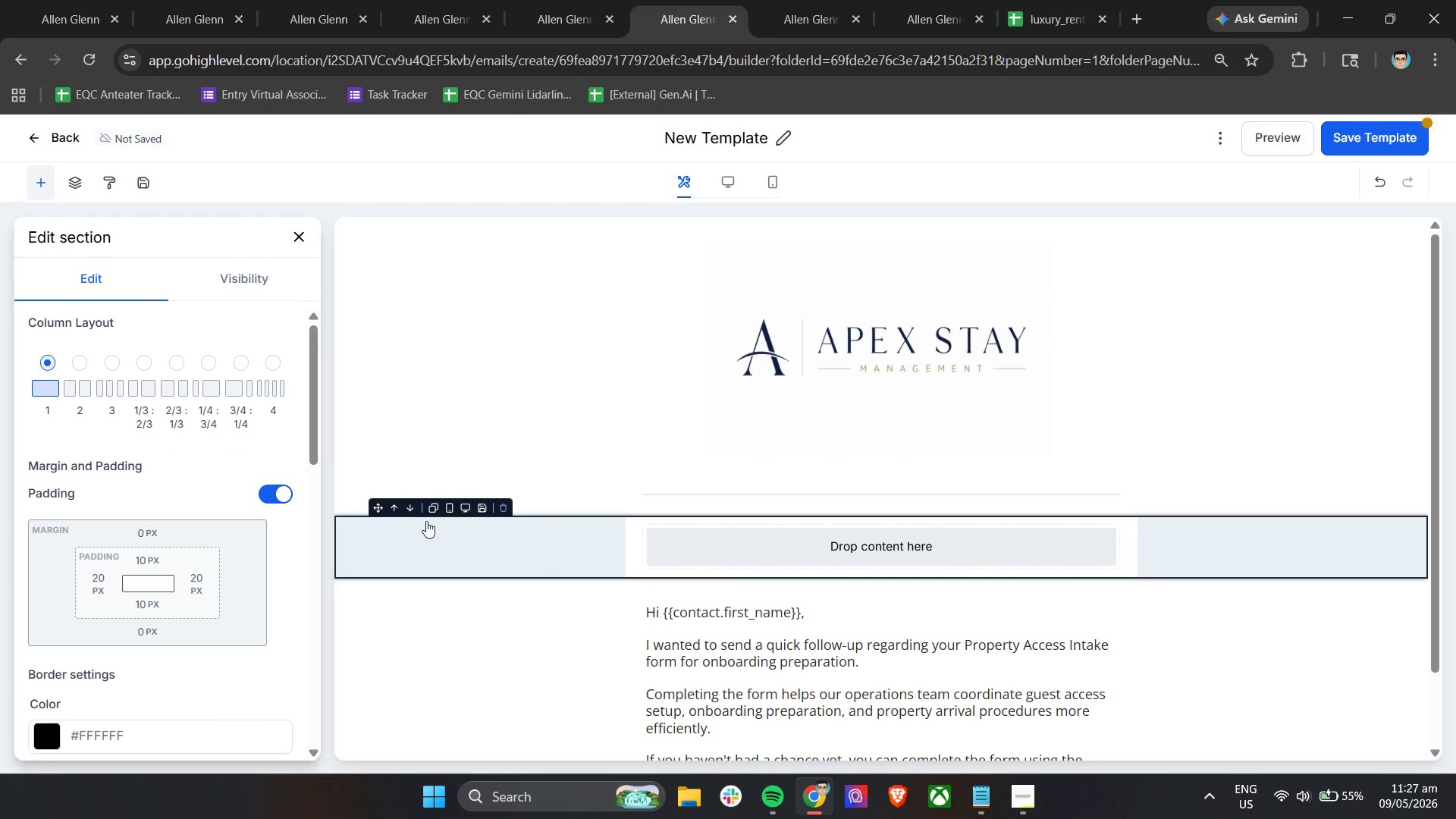 
left_click([411, 506])
 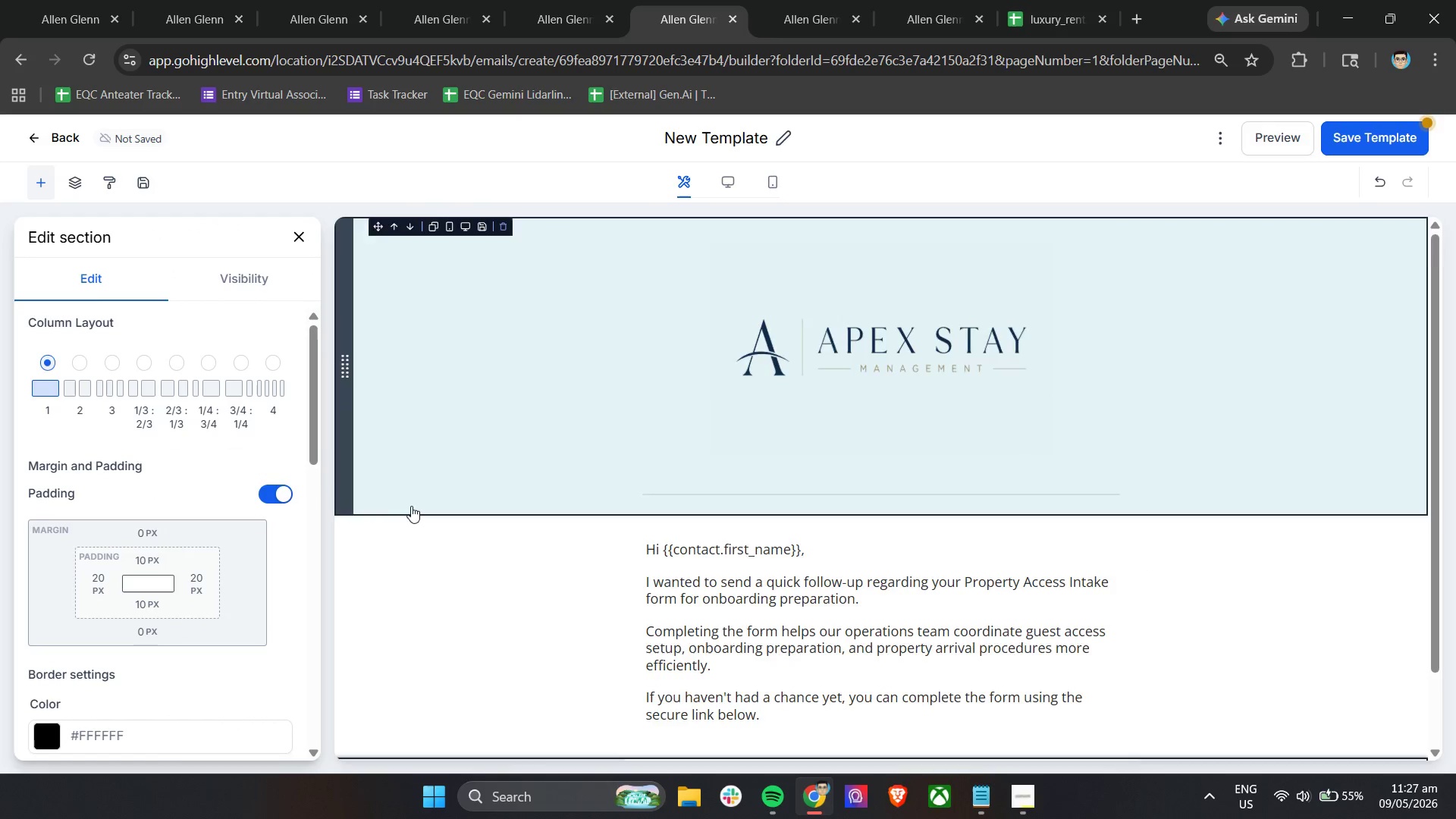 
scroll: coordinate [193, 656], scroll_direction: down, amount: 9.0
 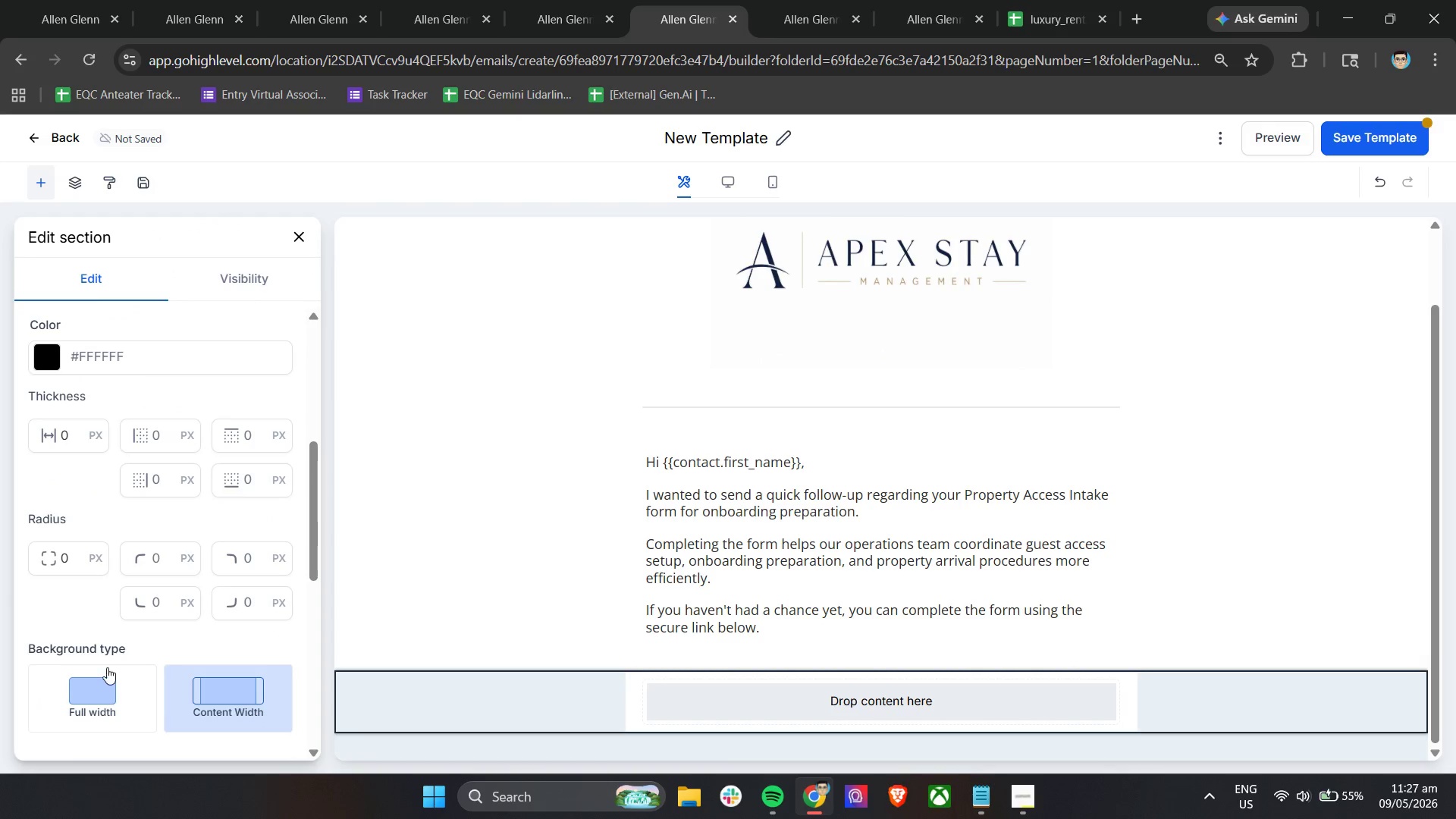 
left_click([100, 678])
 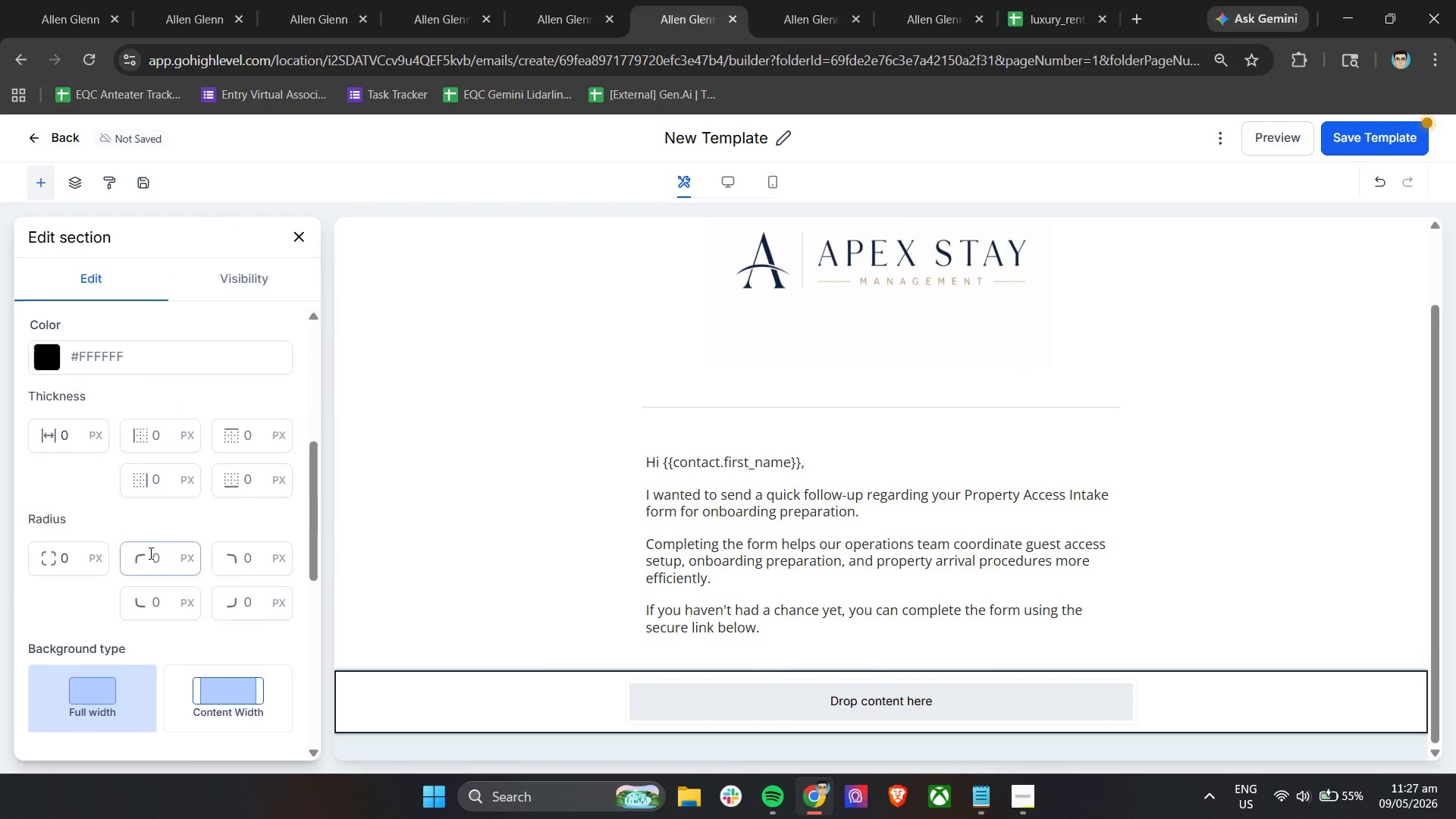 
scroll: coordinate [149, 553], scroll_direction: up, amount: 8.0
 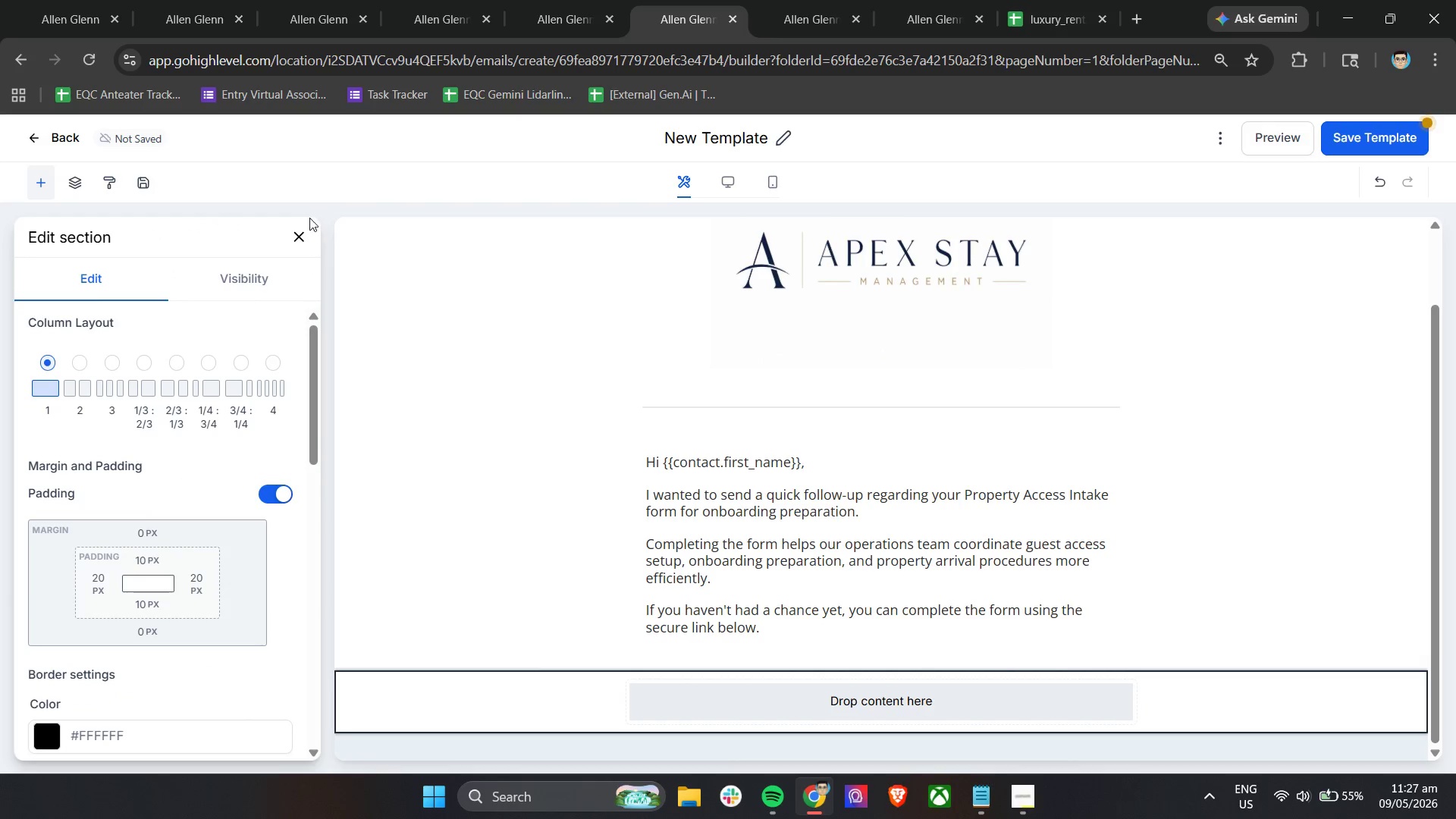 
left_click([302, 231])
 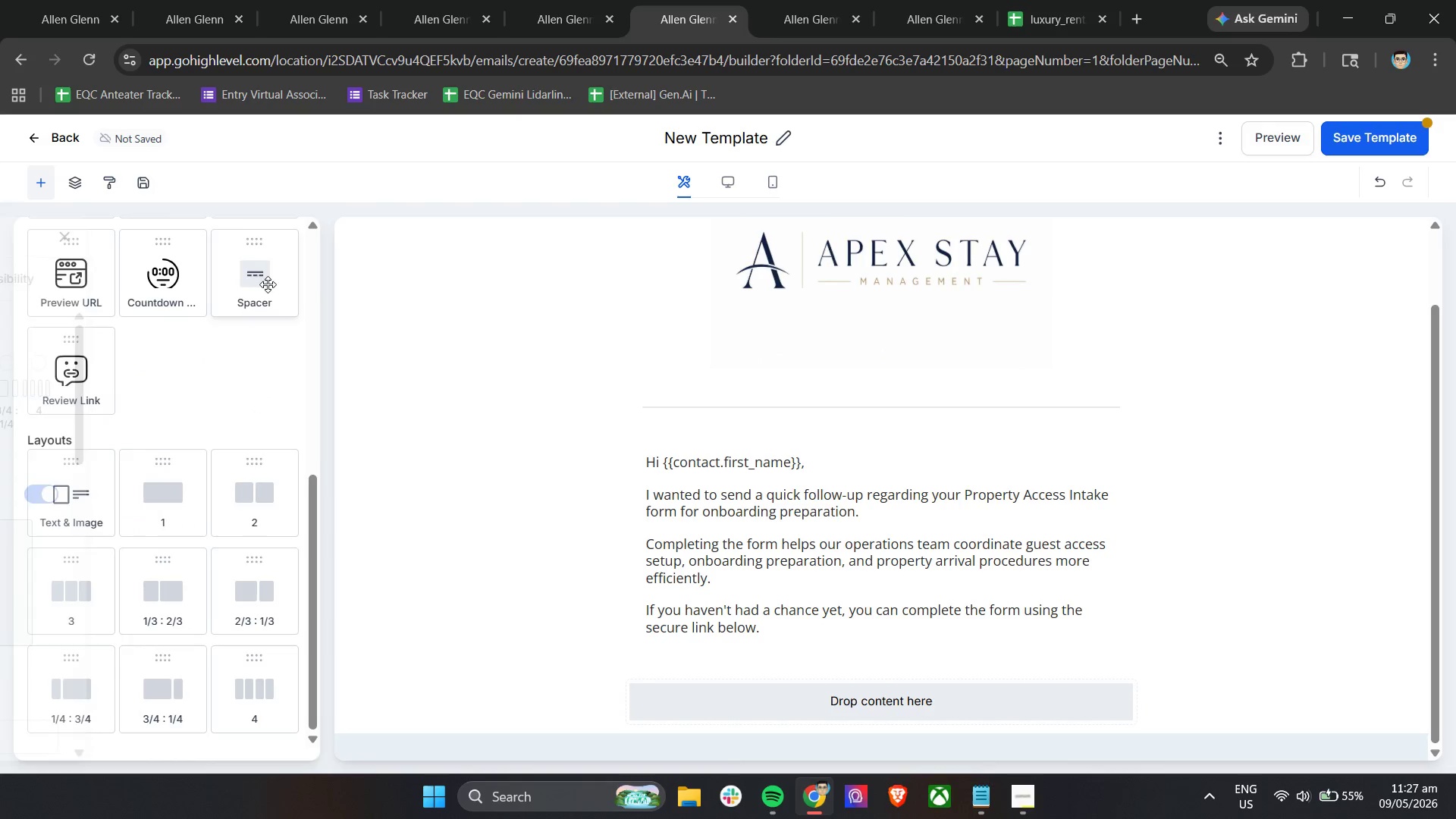 
left_click_drag(start_coordinate=[260, 290], to_coordinate=[710, 705])
 